 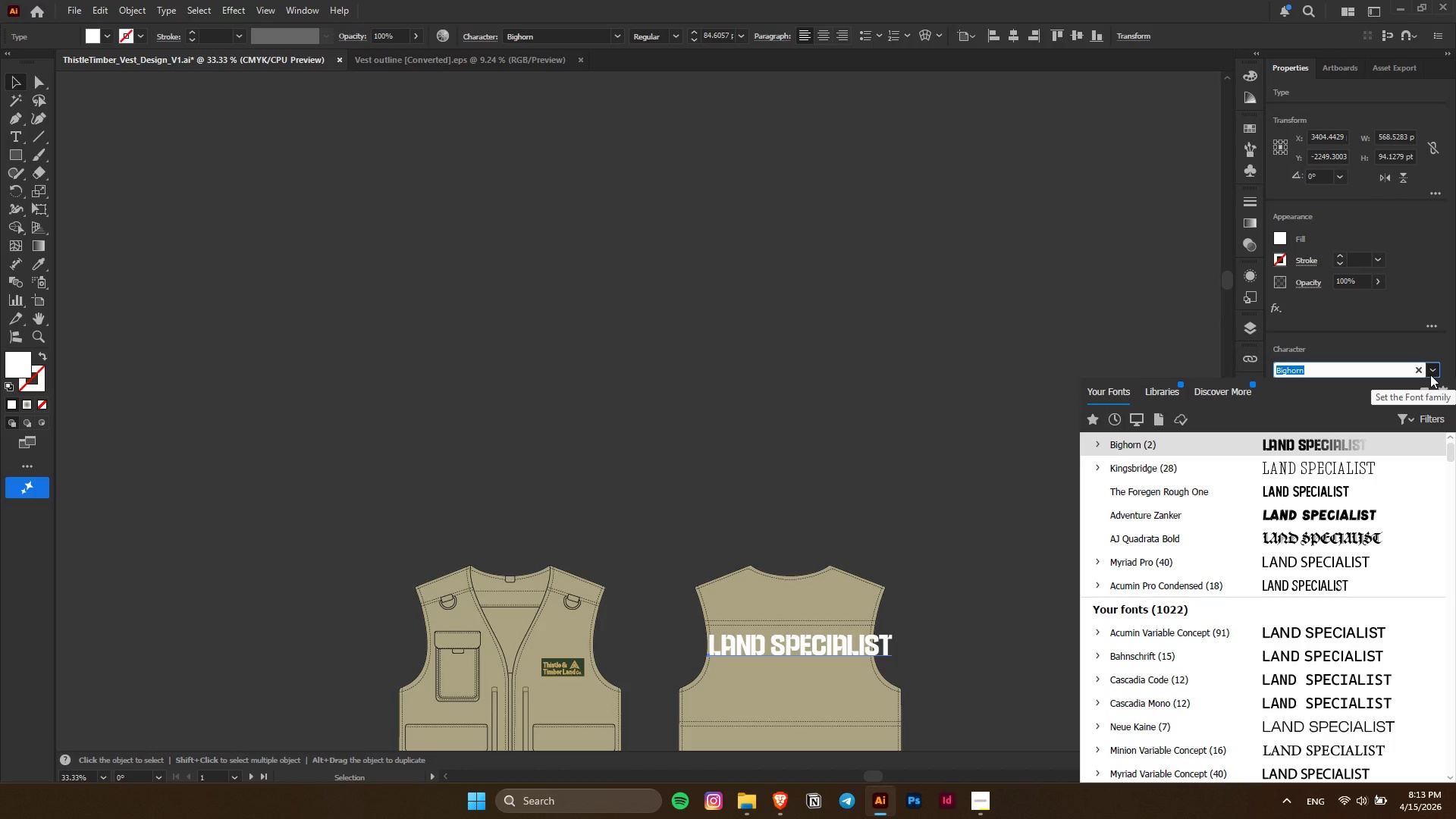 
scroll: coordinate [1339, 617], scroll_direction: down, amount: 2.0
 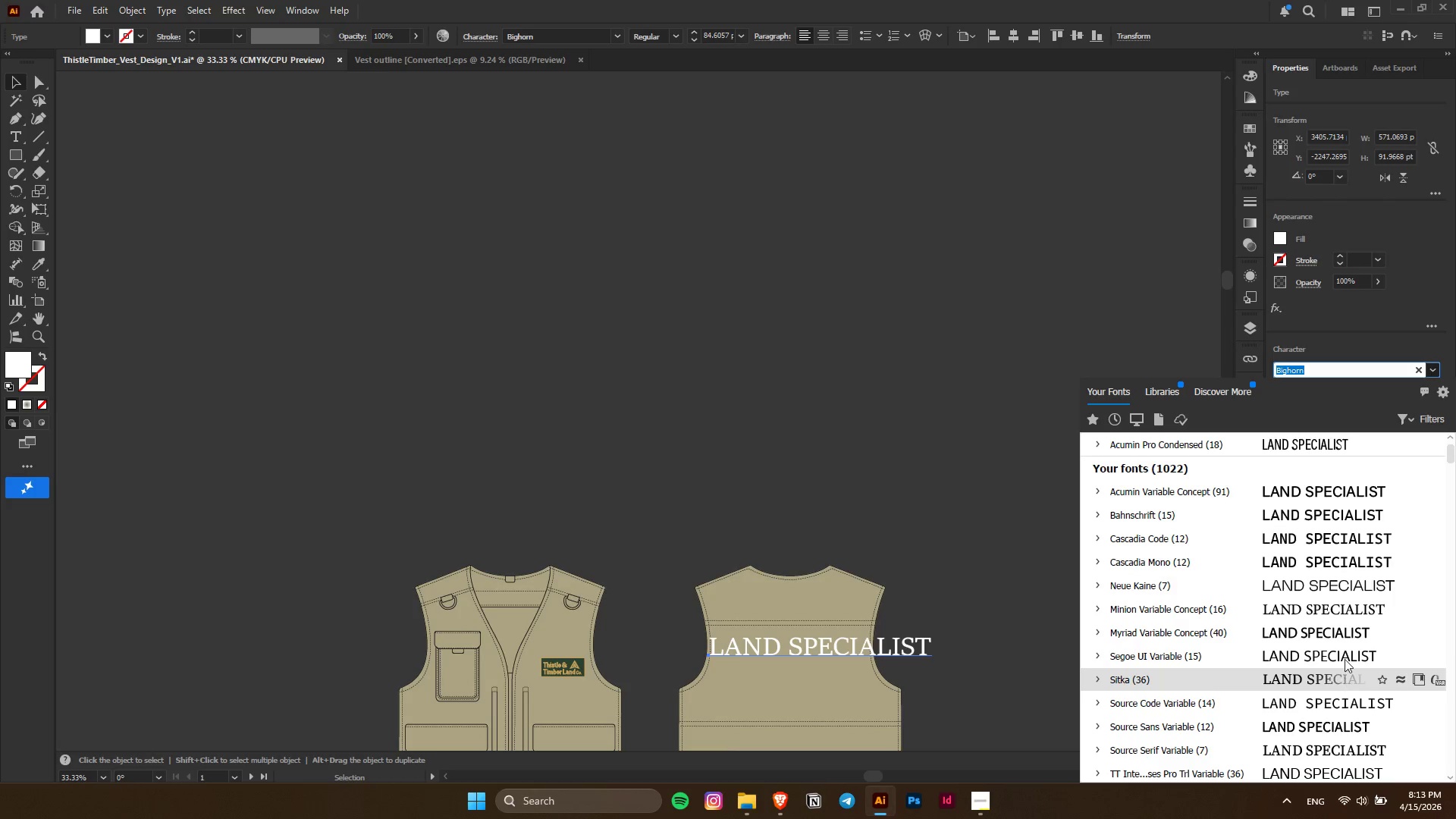 
left_click([917, 397])
 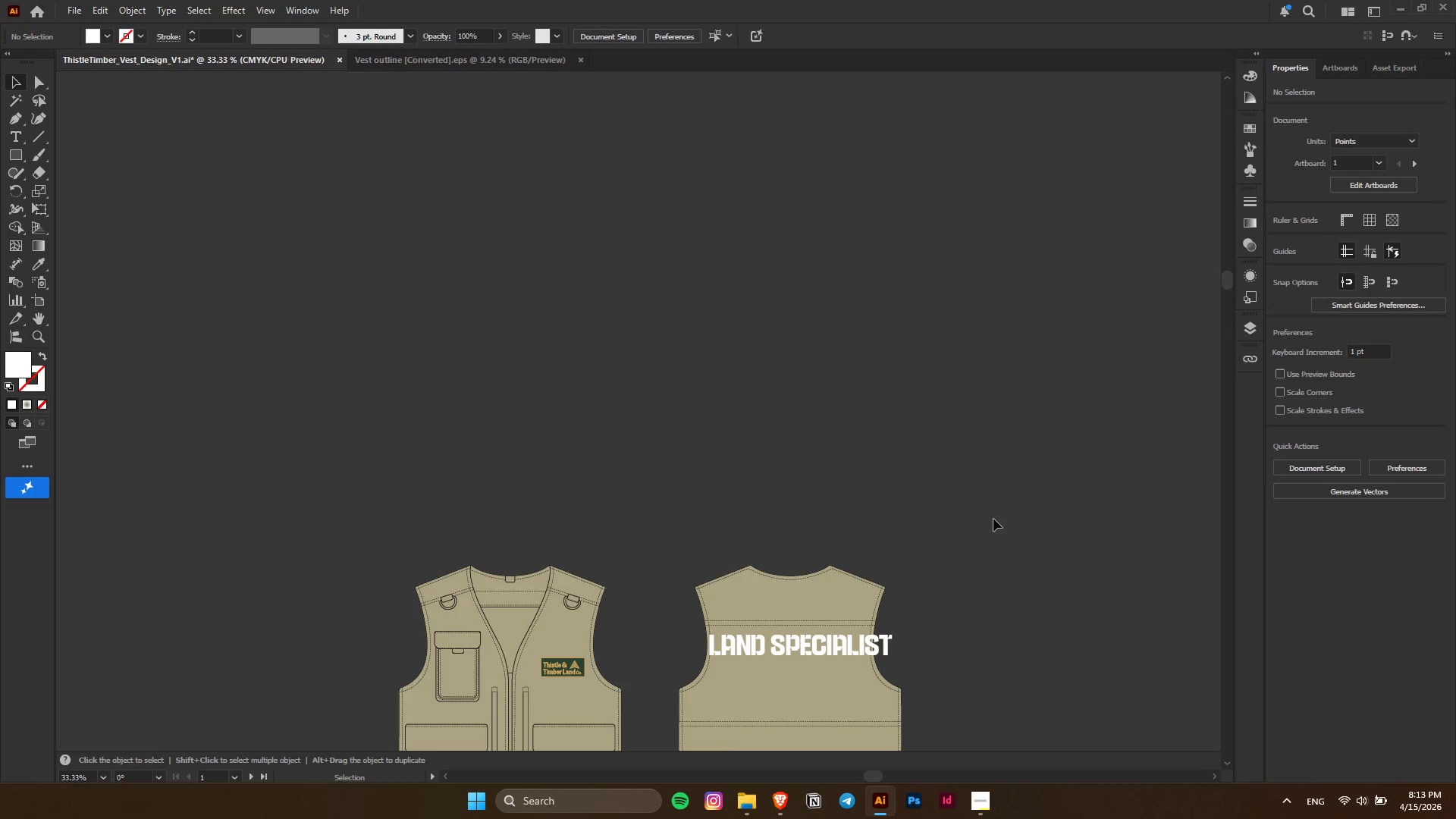 
scroll: coordinate [996, 526], scroll_direction: down, amount: 8.0
 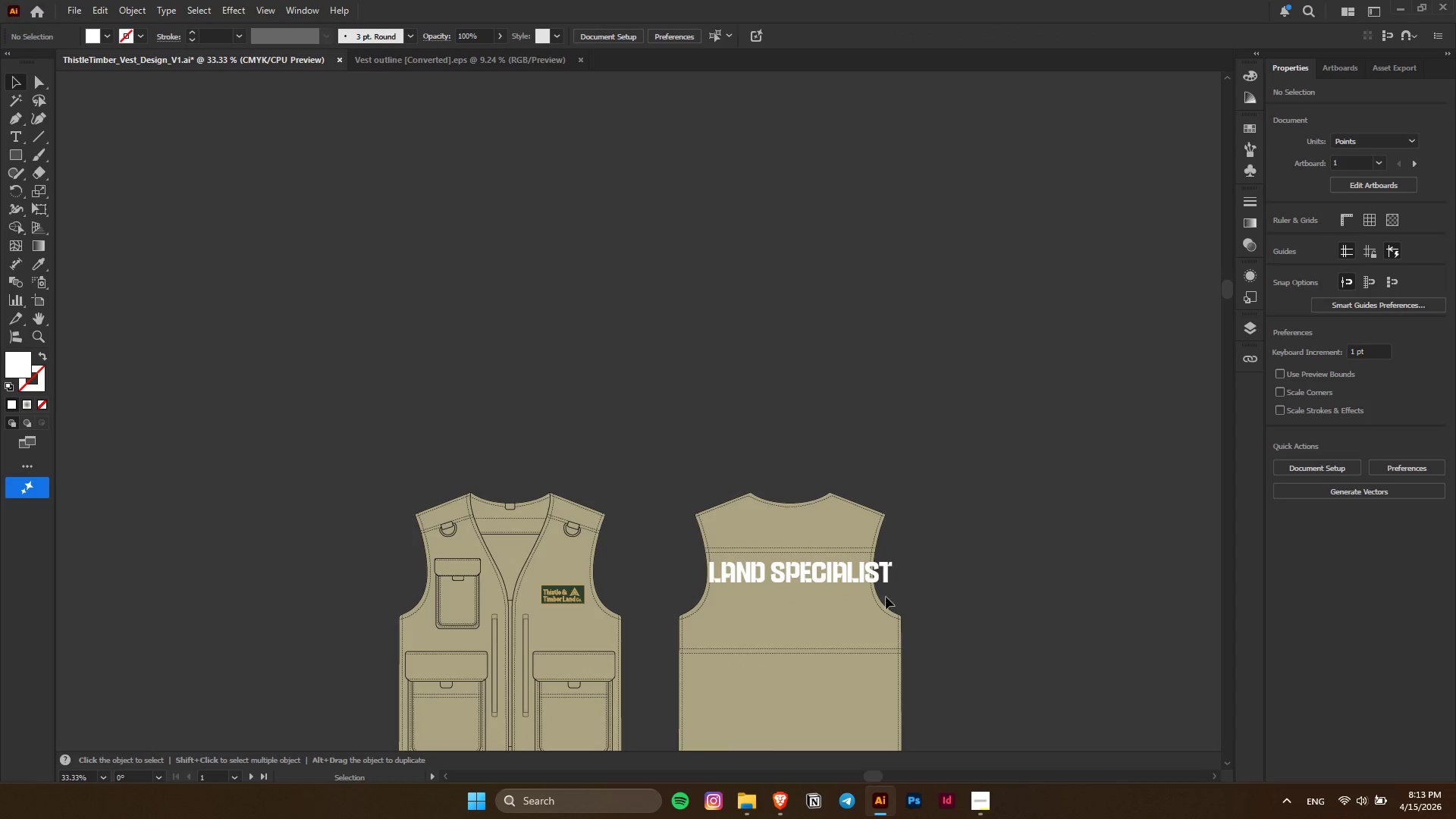 
hold_key(key=AltLeft, duration=0.38)
 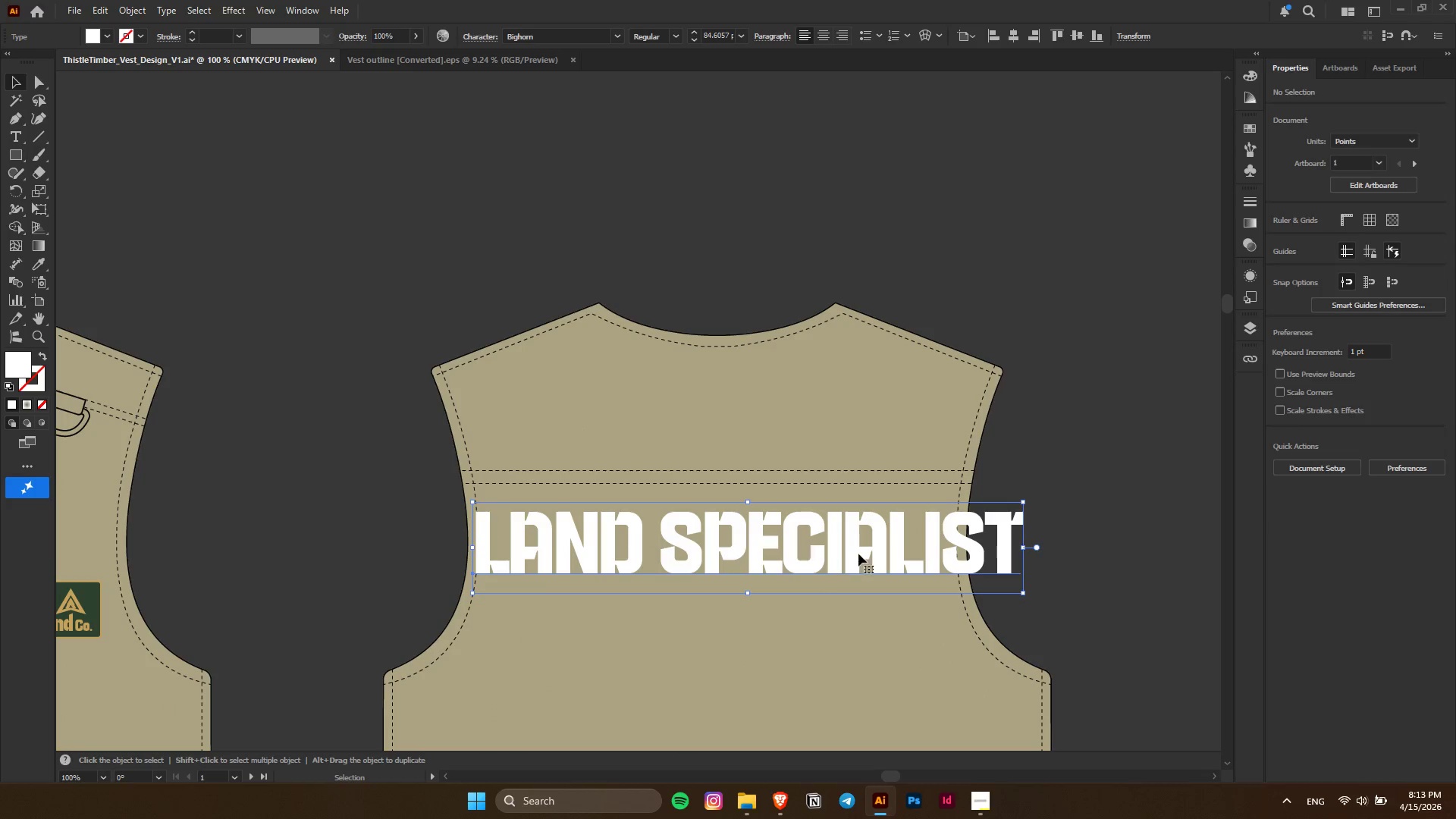 
left_click([834, 565])
 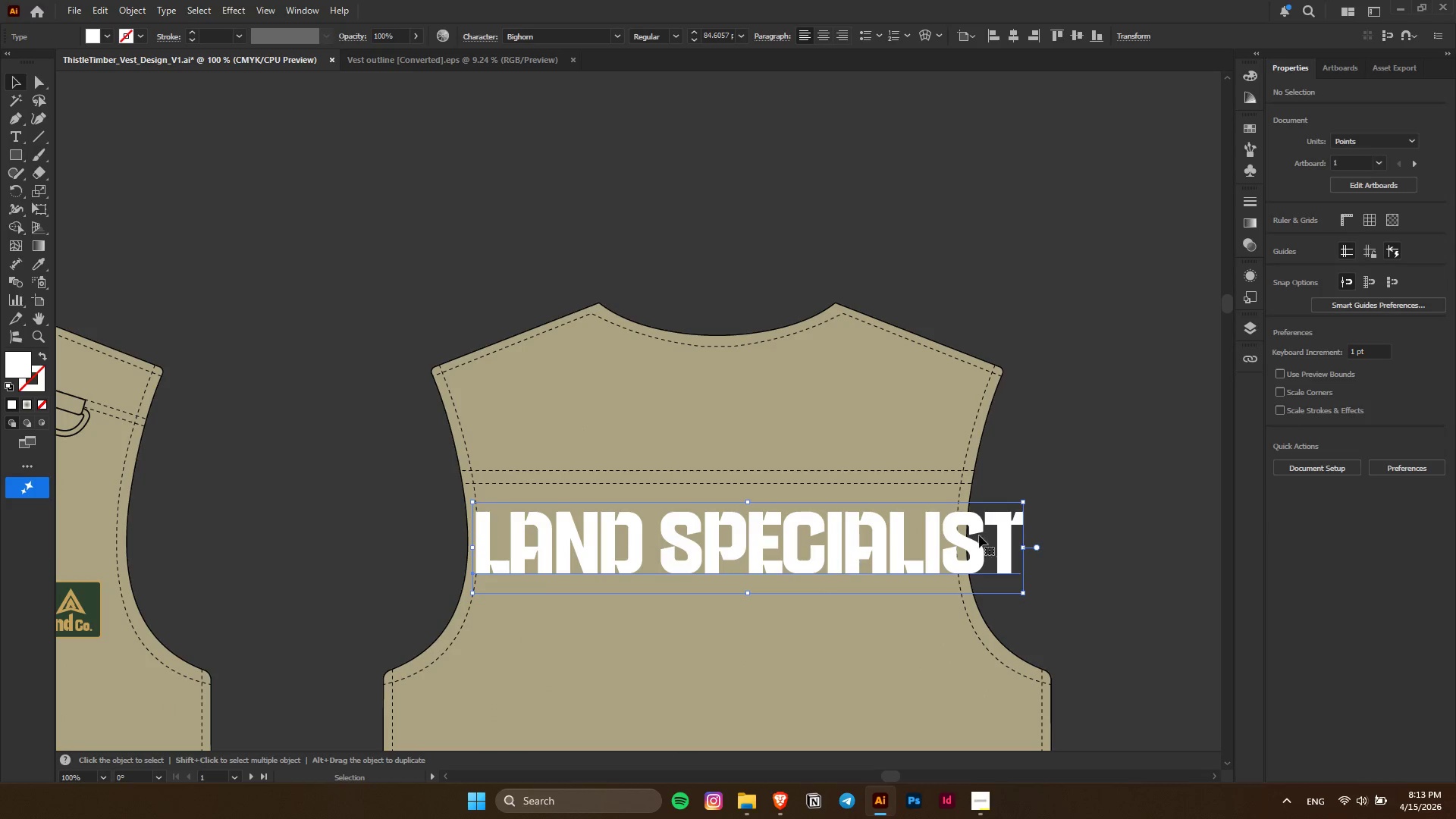 
scroll: coordinate [827, 587], scroll_direction: up, amount: 3.0
 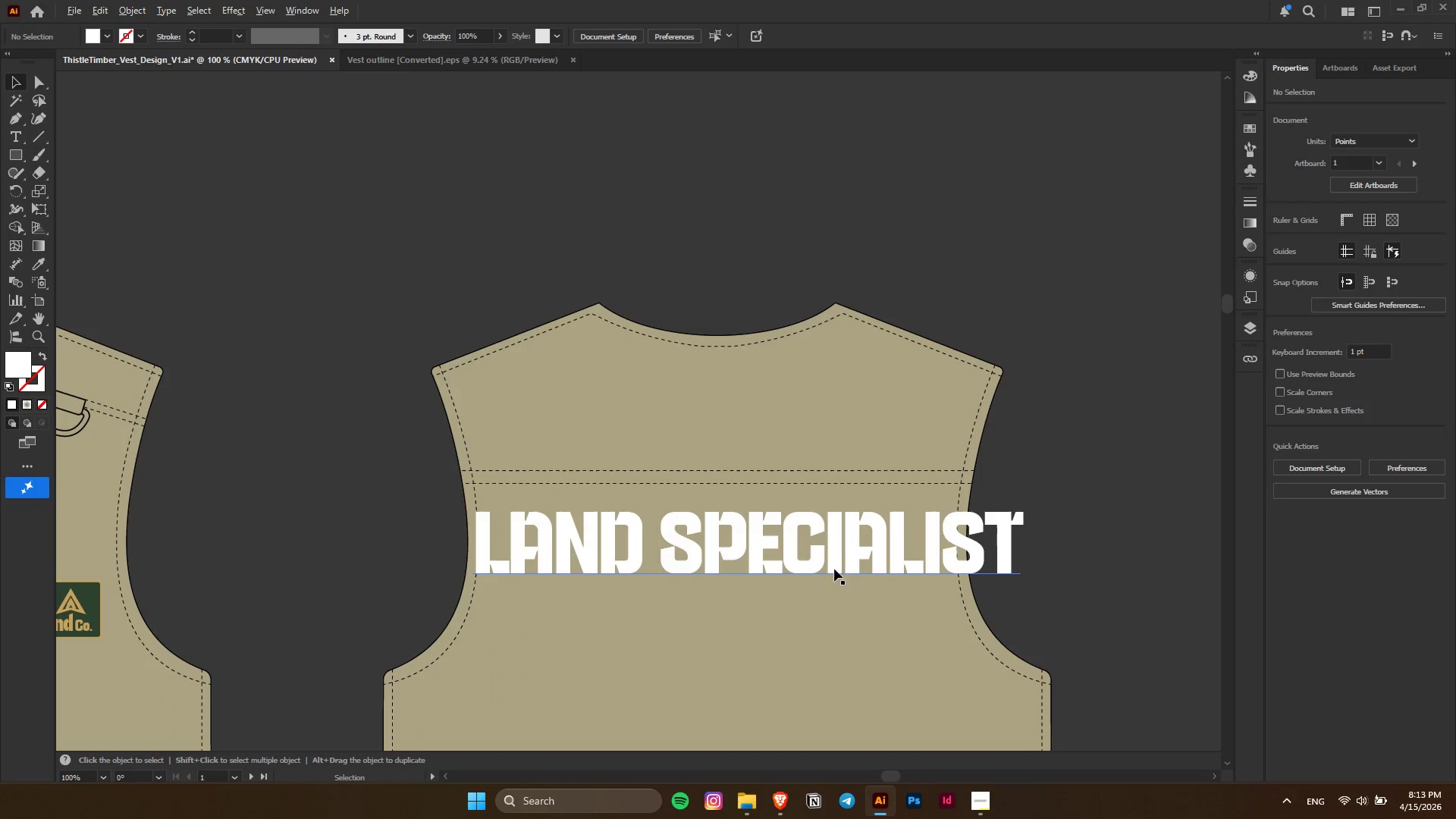 
hold_key(key=ShiftLeft, duration=1.55)
hold_key(key=AltLeft, duration=1.3)
left_click_drag(start_coordinate=[1026, 548], to_coordinate=[965, 548])
 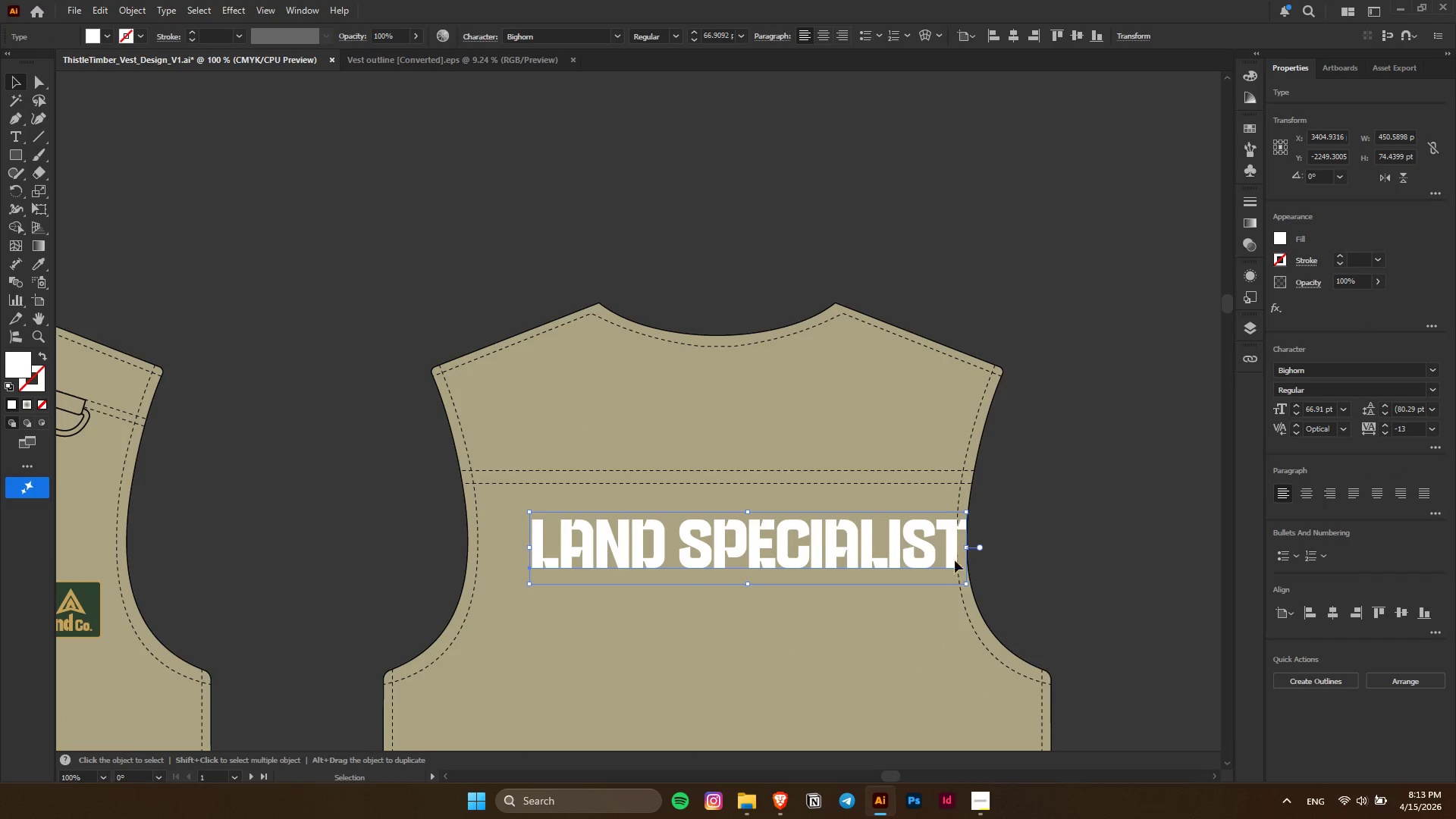 
left_click_drag(start_coordinate=[875, 546], to_coordinate=[836, 544])
 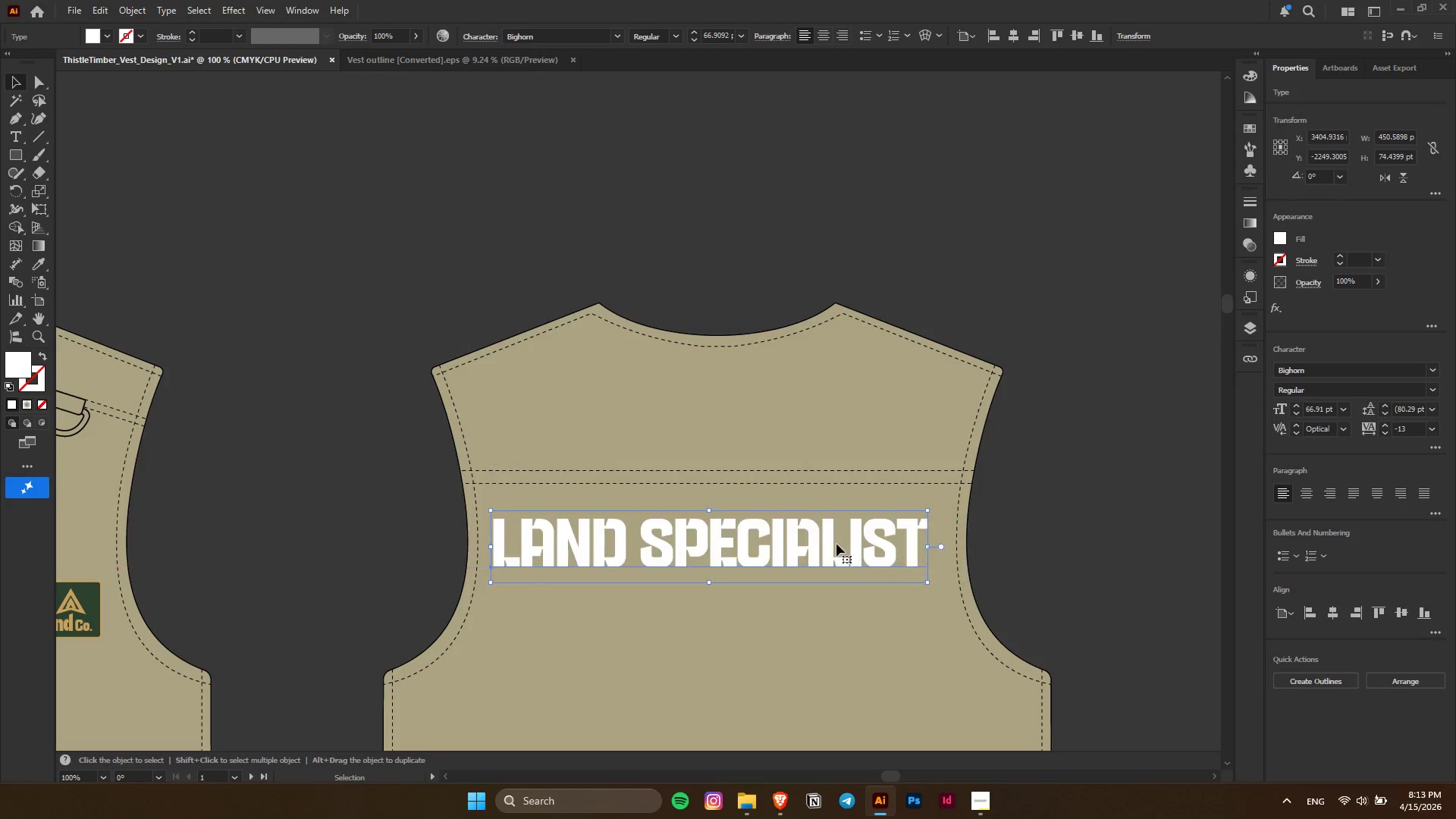 
key(Alt+AltLeft)
 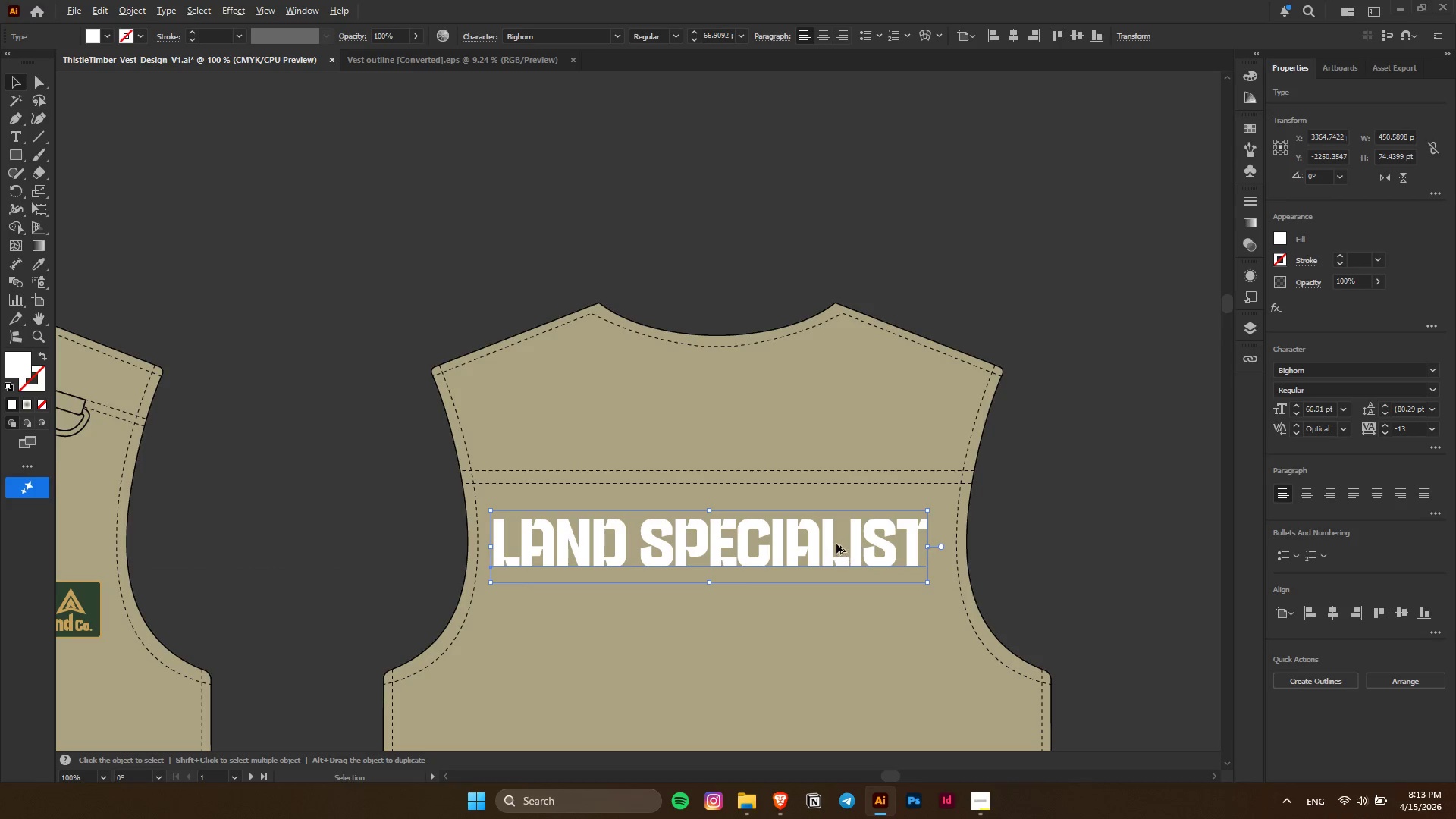 
left_click_drag(start_coordinate=[794, 550], to_coordinate=[802, 551])
 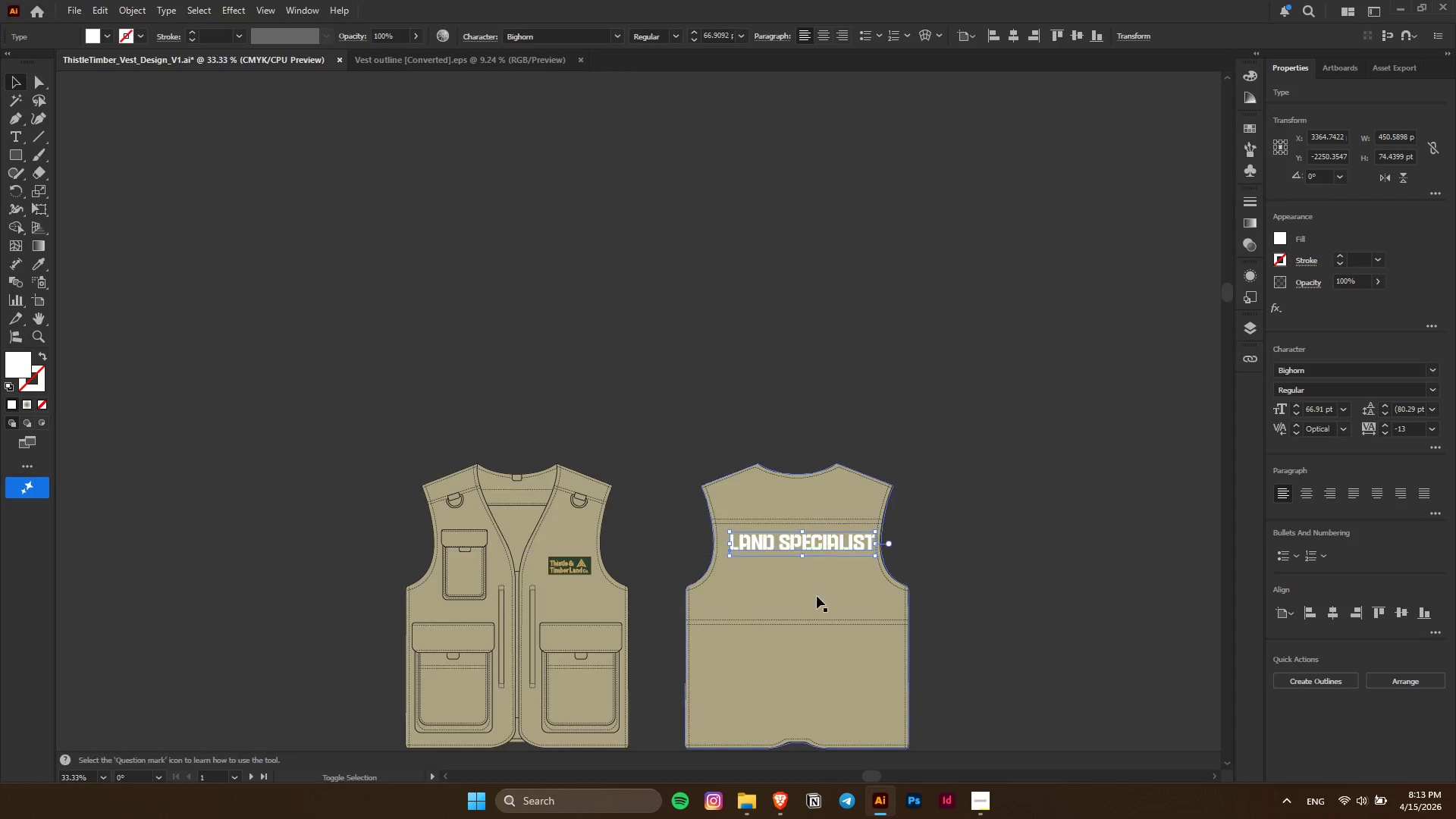 
scroll: coordinate [836, 544], scroll_direction: down, amount: 3.0
 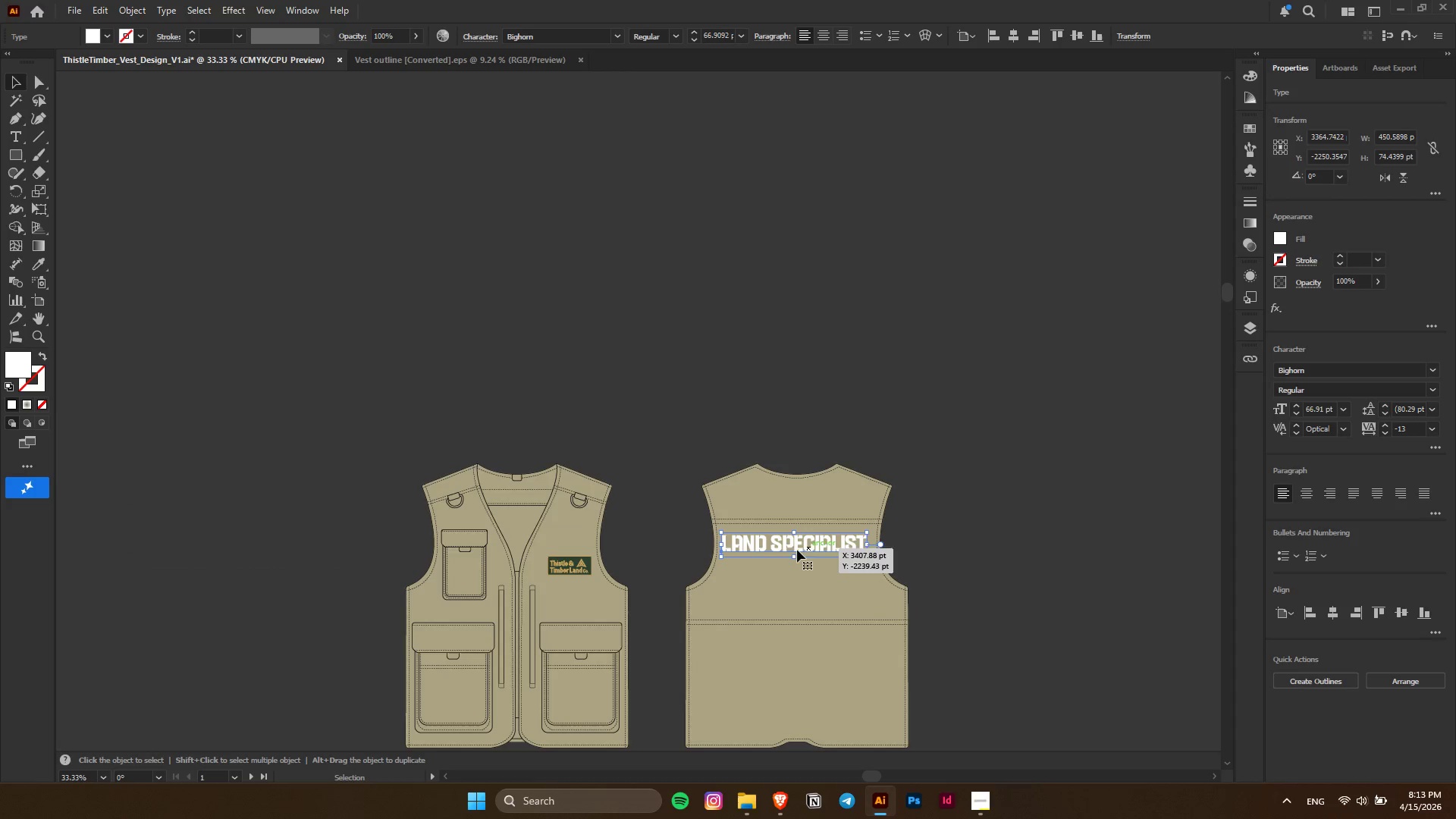 
hold_key(key=ShiftLeft, duration=0.69)
left_click([820, 604])
 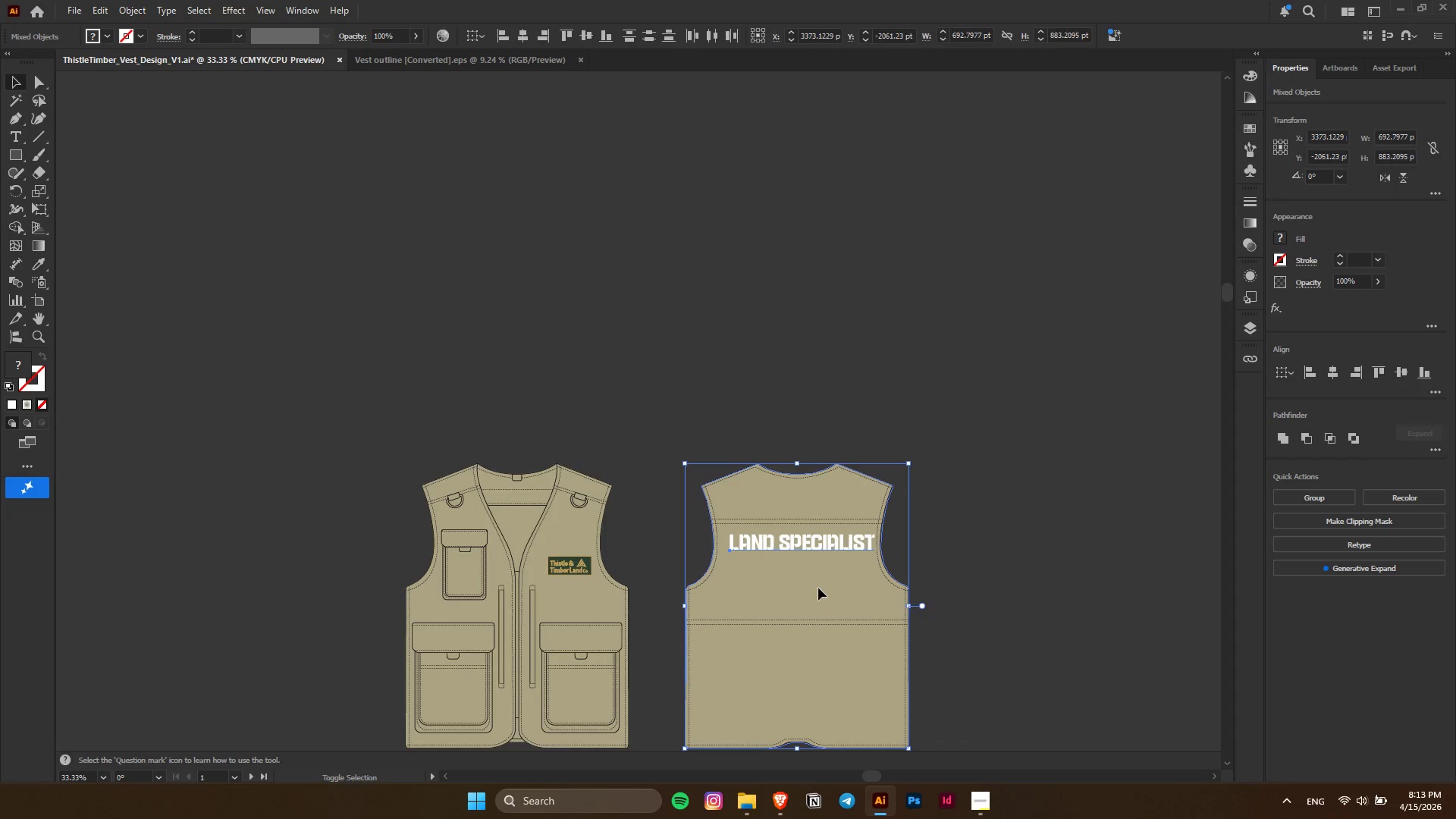 
left_click([818, 585])
 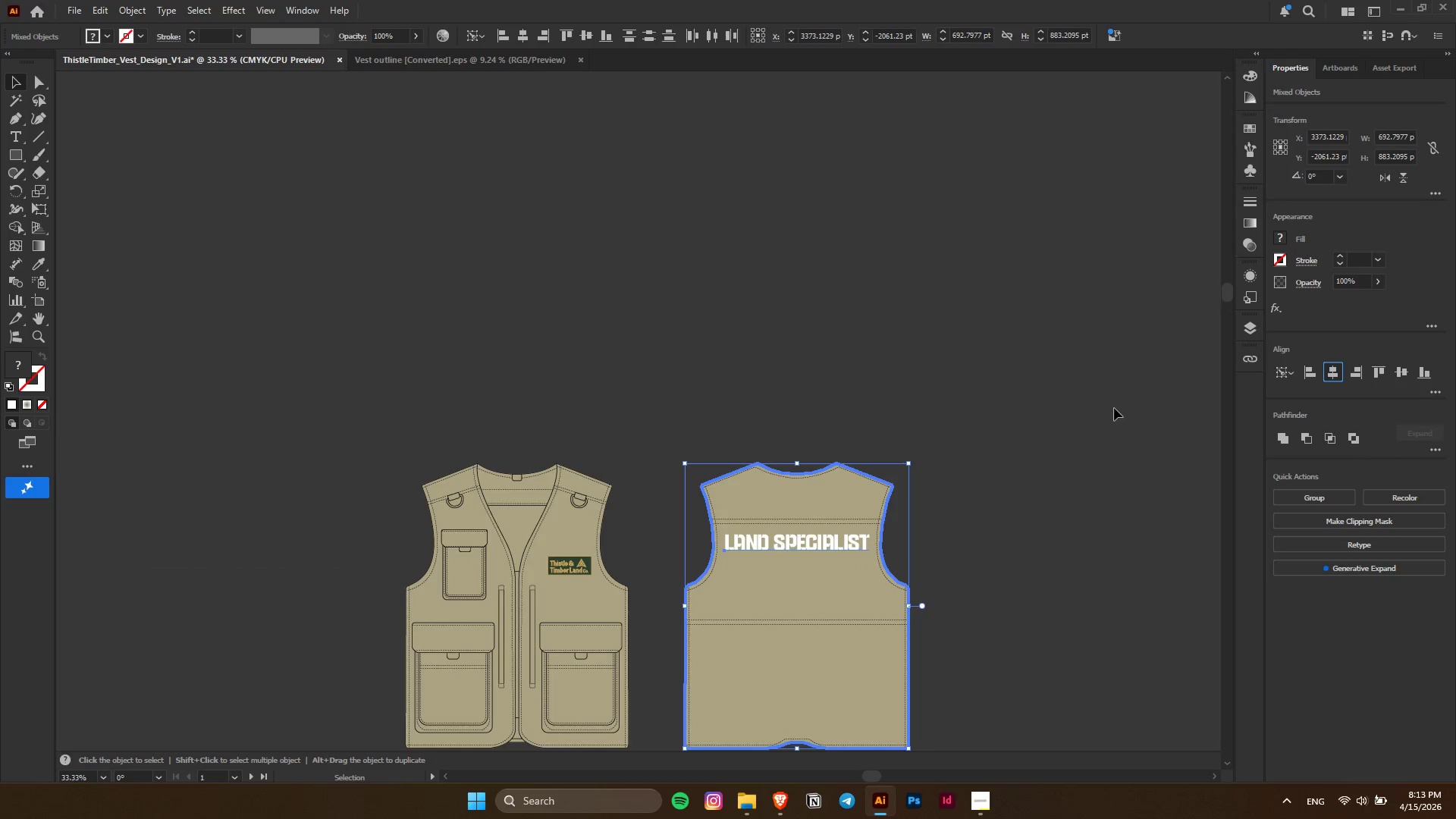 
key(Alt+AltLeft)
 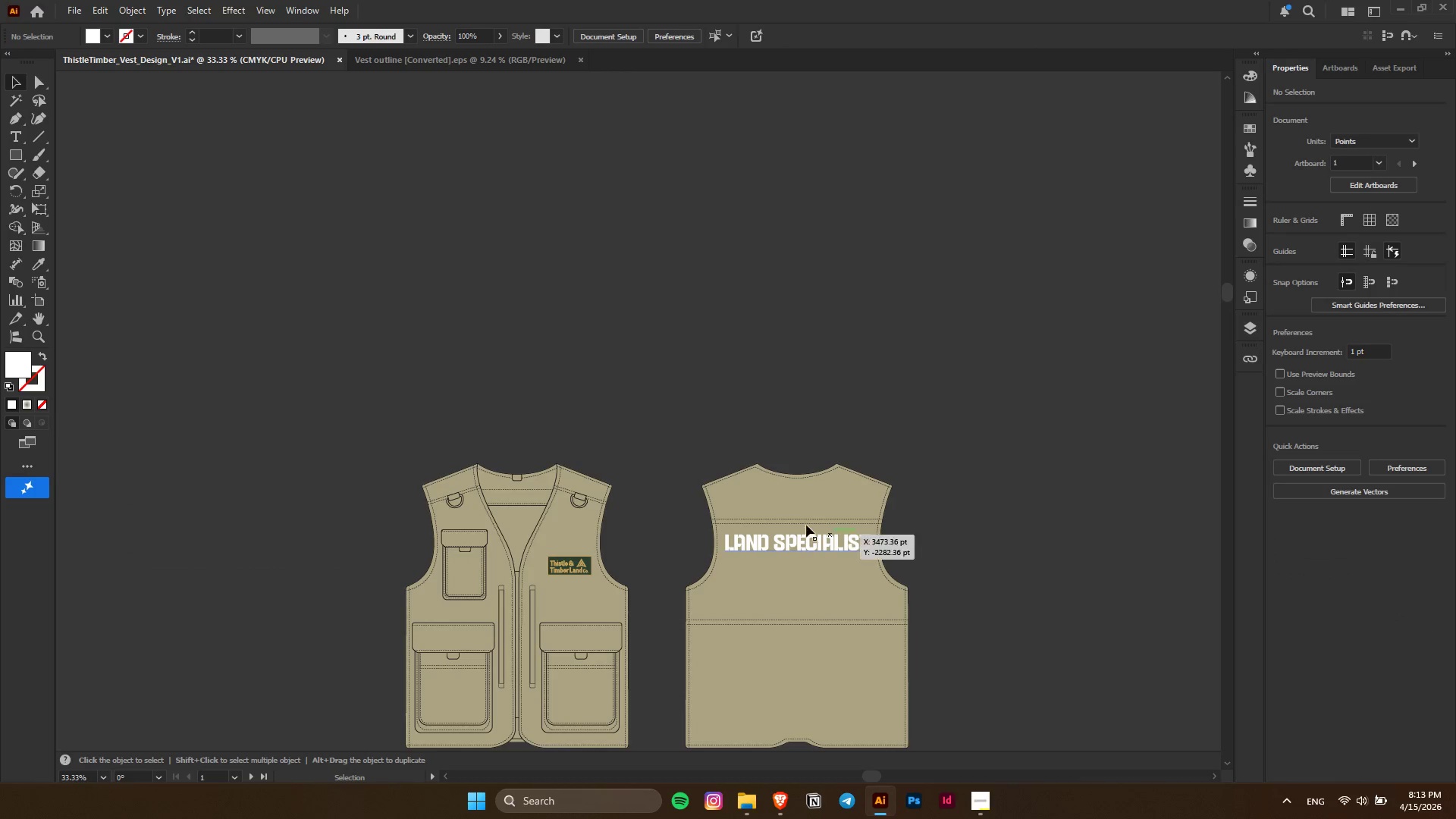 
left_click([846, 585])
 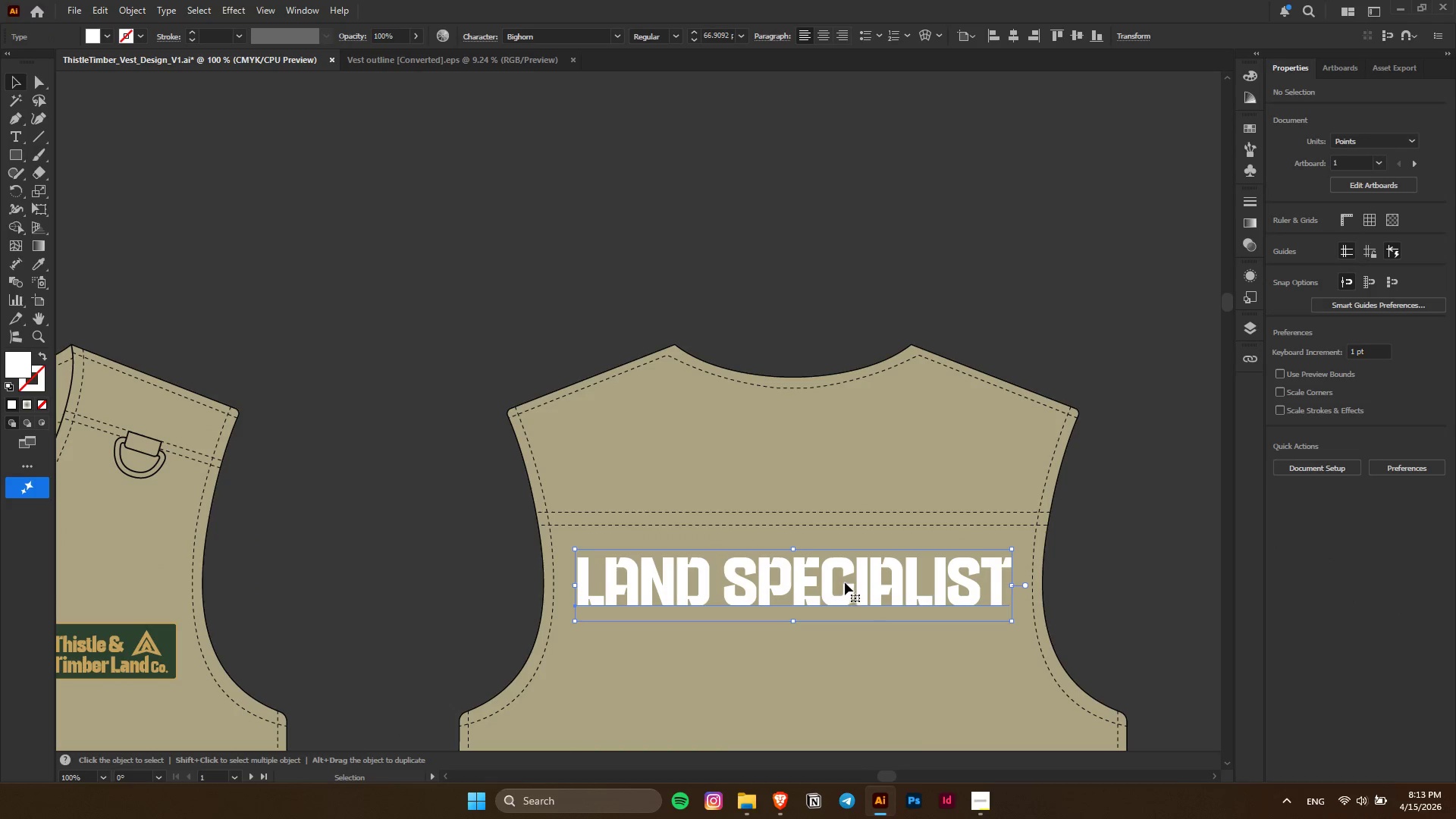 
scroll: coordinate [799, 522], scroll_direction: up, amount: 3.0
 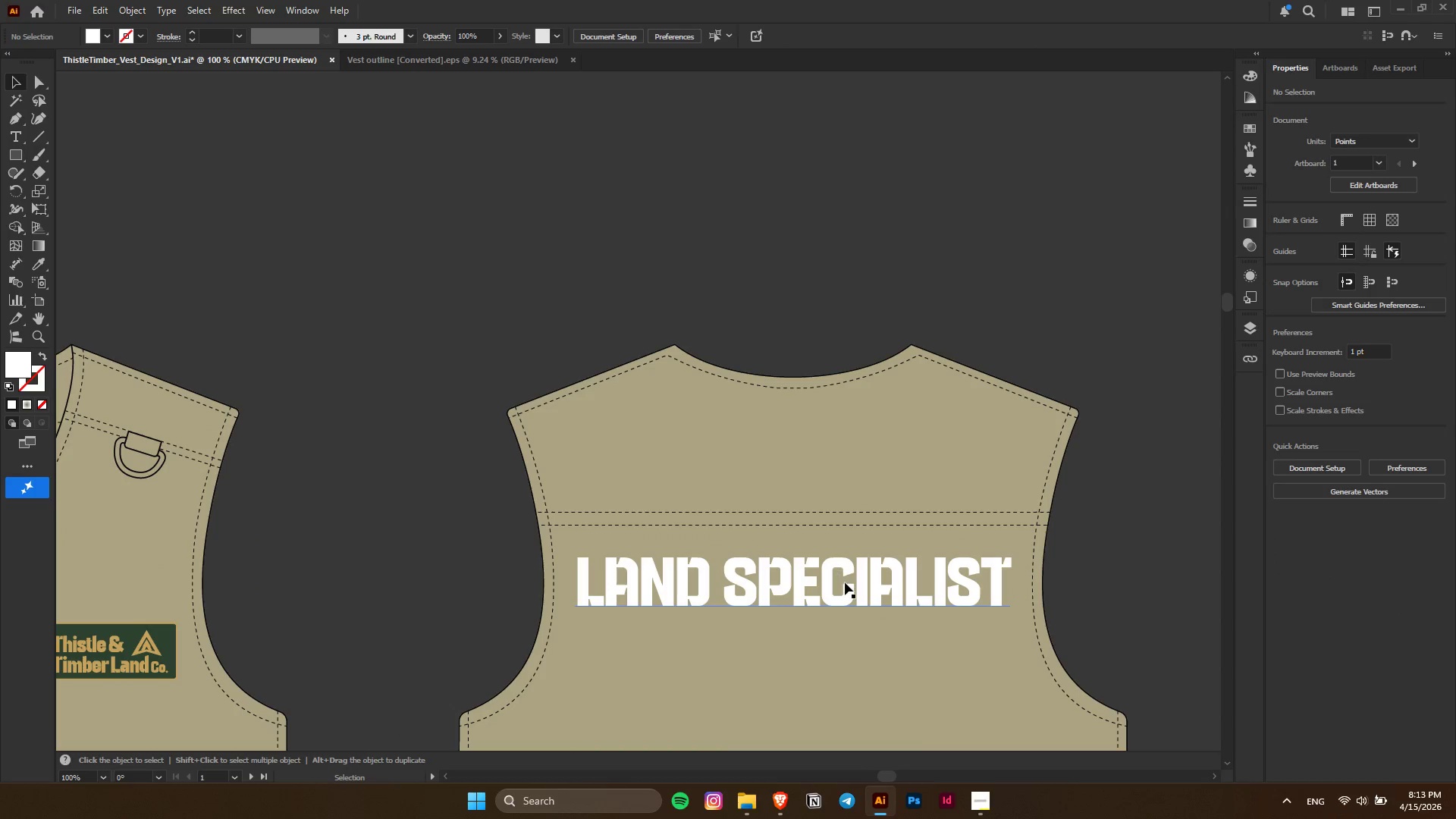 
key(Alt+AltLeft)
 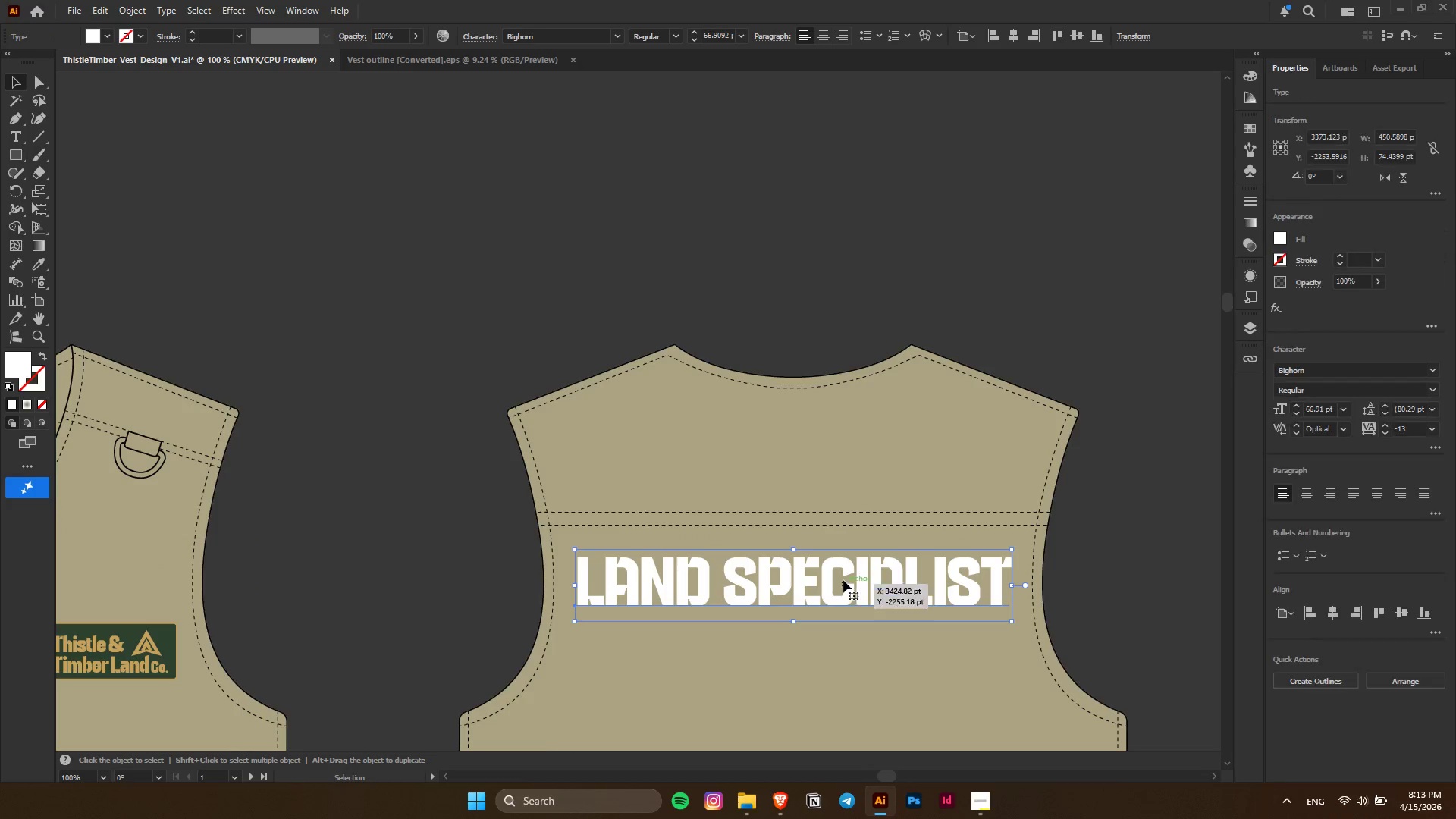 
hold_key(key=AltLeft, duration=0.61)
left_click_drag(start_coordinate=[843, 580], to_coordinate=[846, 635])
 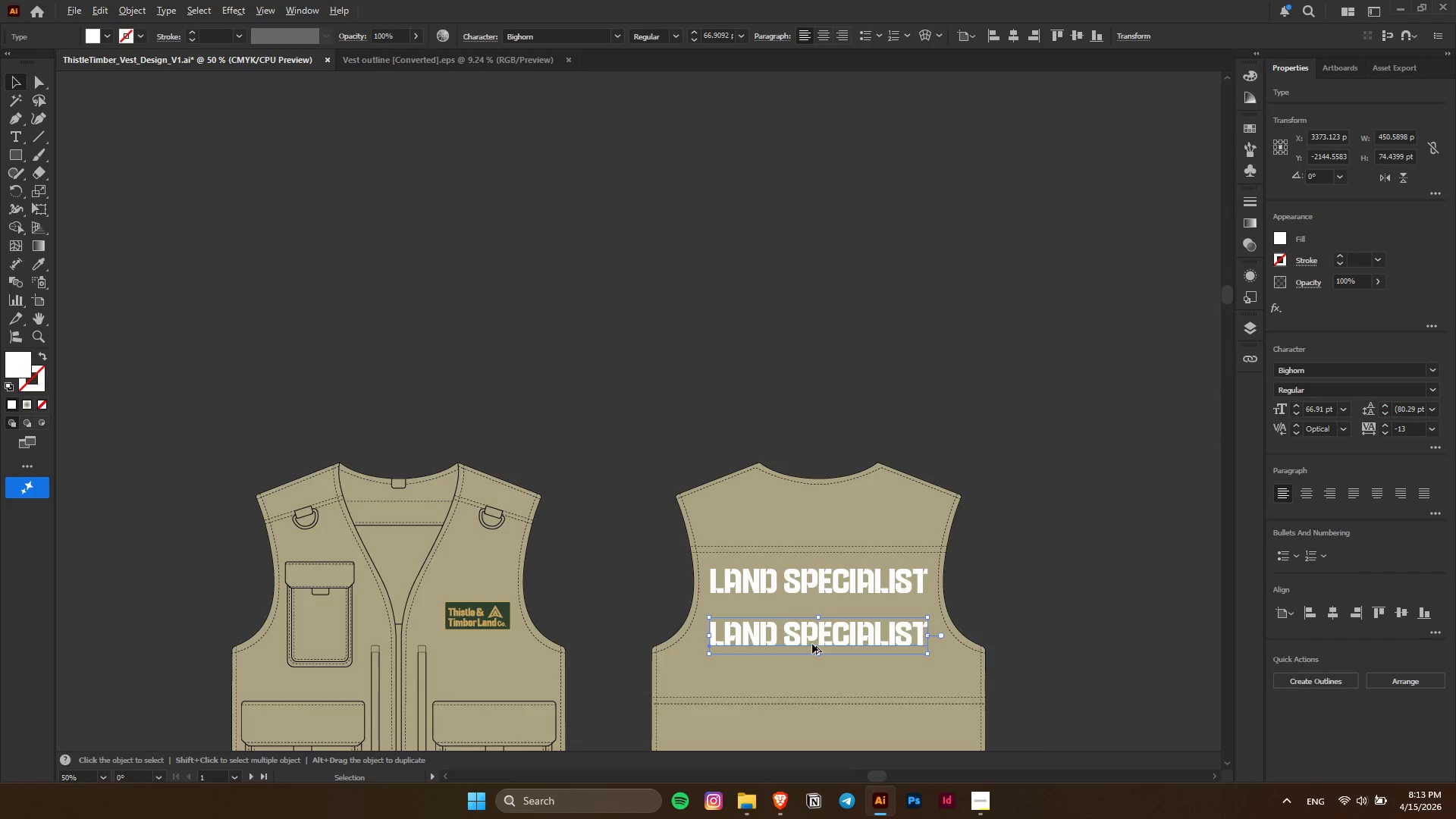 
scroll: coordinate [843, 580], scroll_direction: down, amount: 2.0
 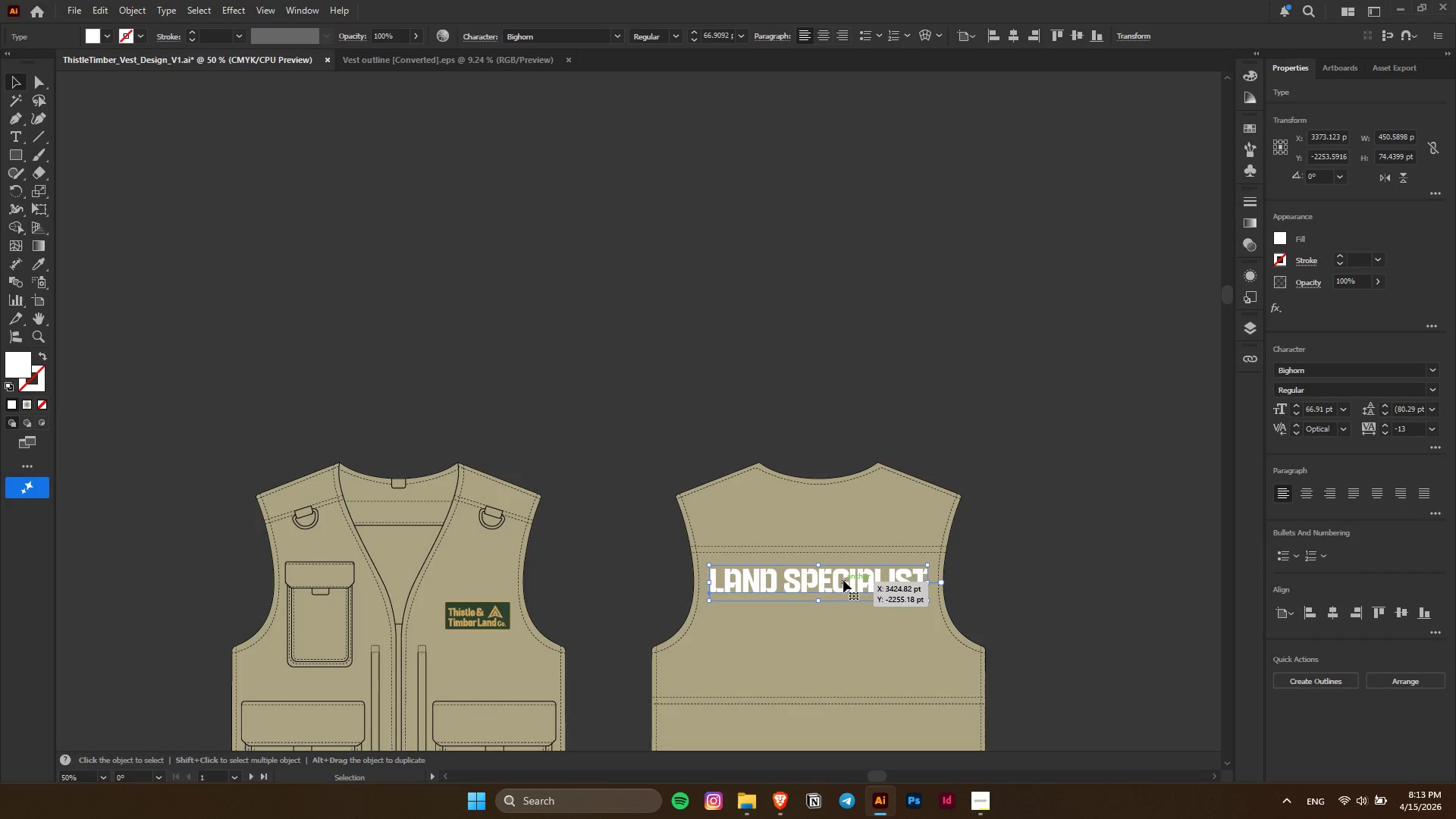 
hold_key(key=ShiftLeft, duration=0.44)
 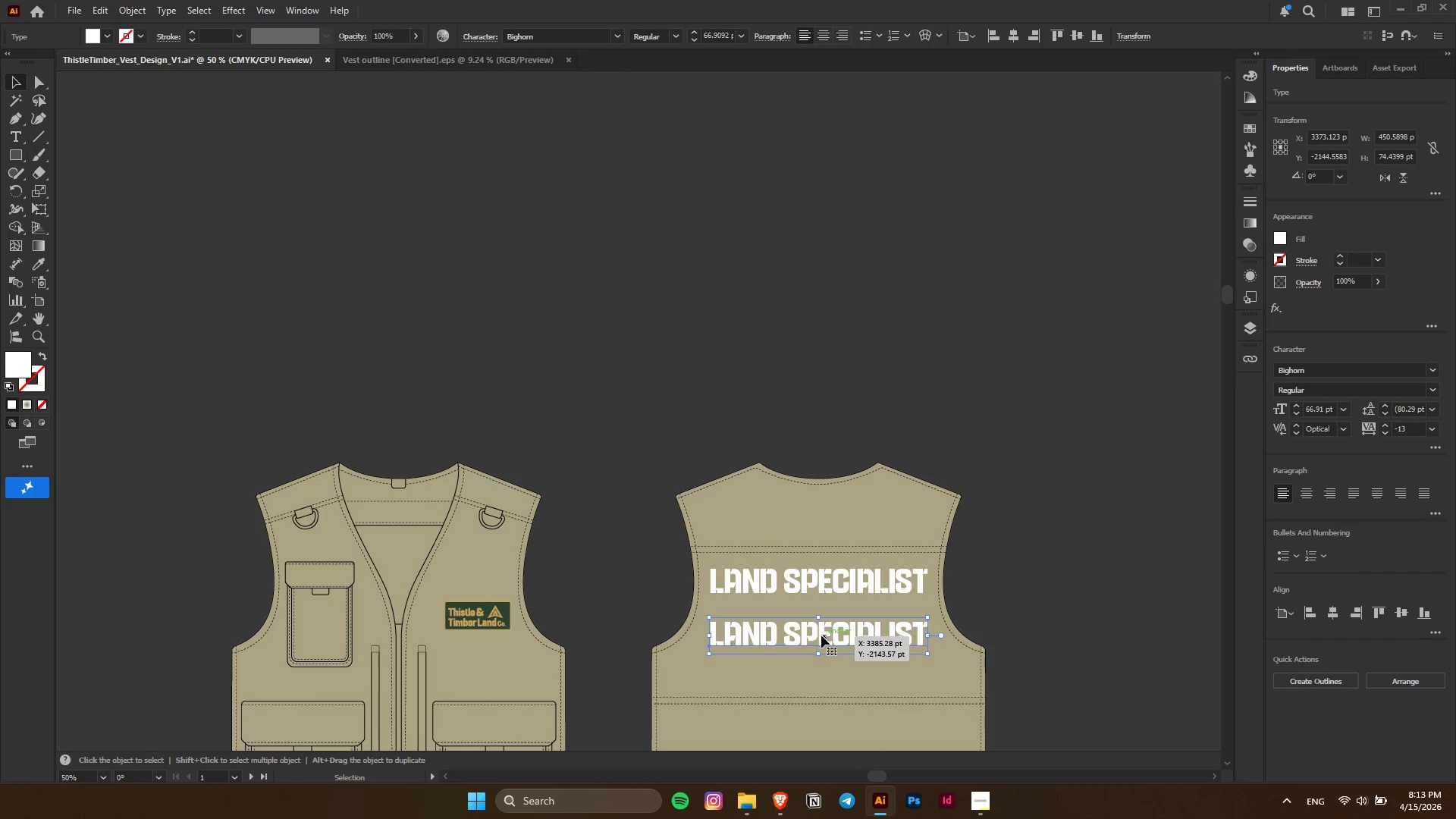 
key(Alt+AltLeft)
 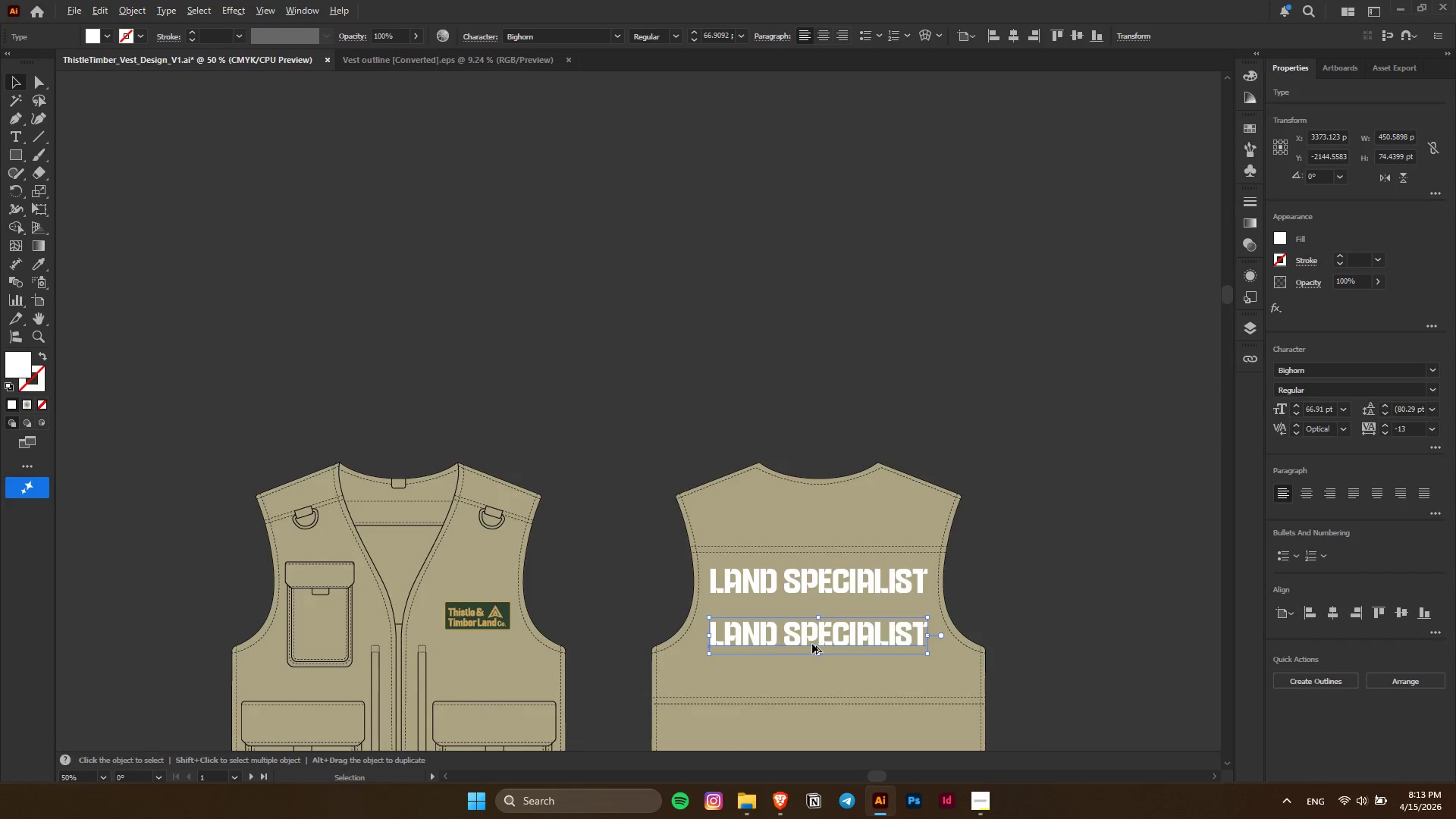 
double_click([783, 632])
 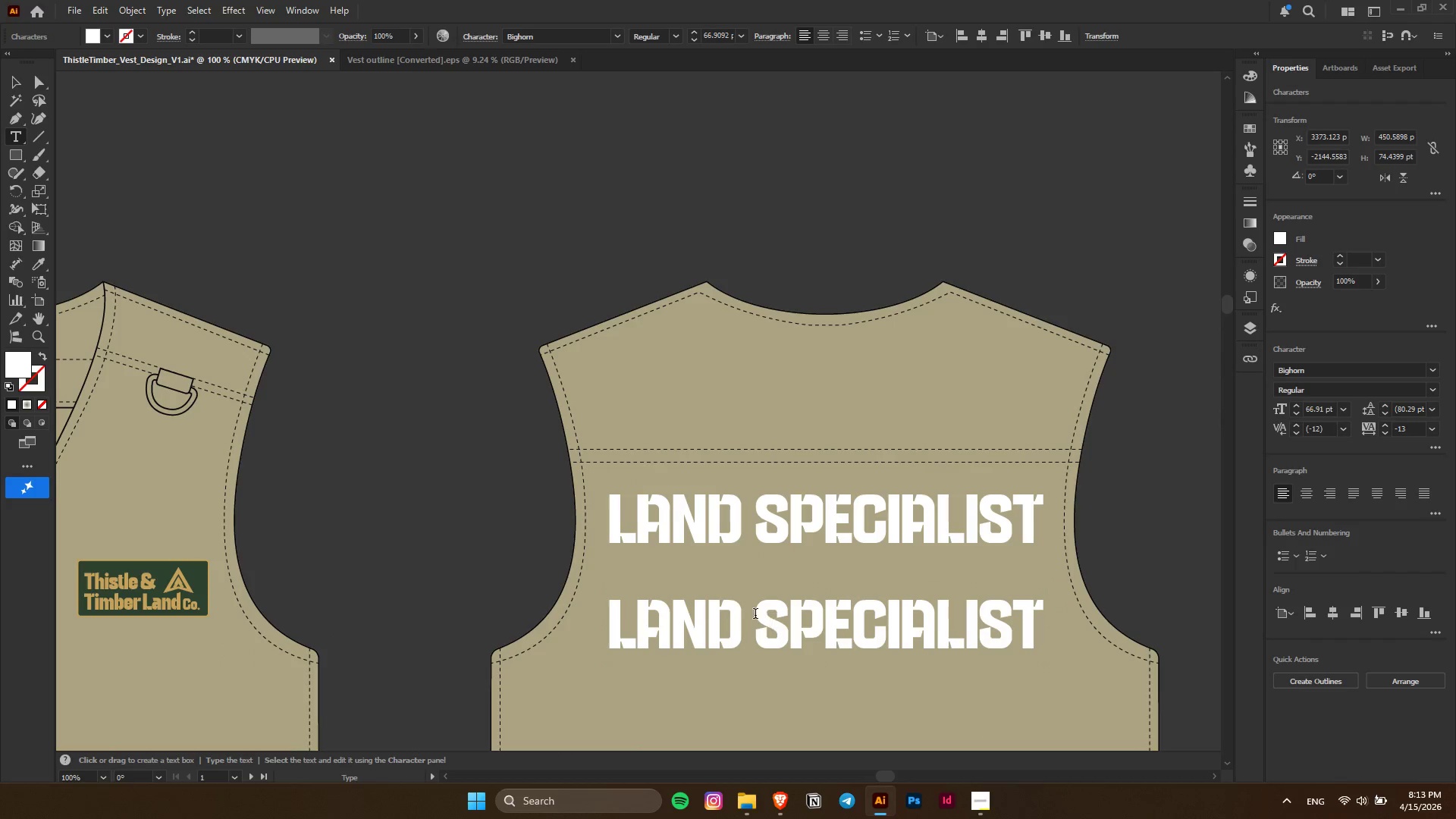 
scroll: coordinate [812, 644], scroll_direction: up, amount: 2.0
 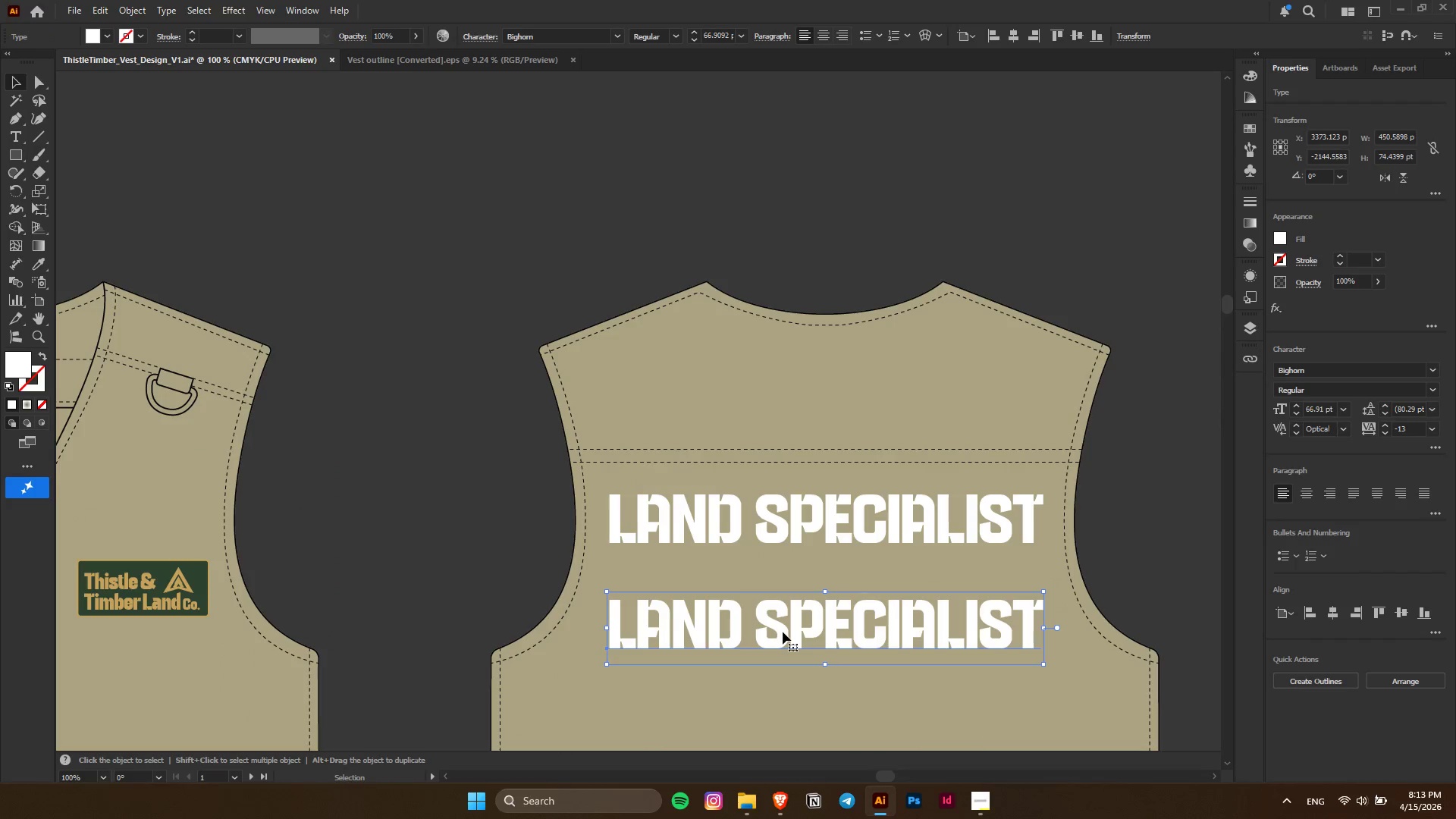 
left_click([752, 614])
 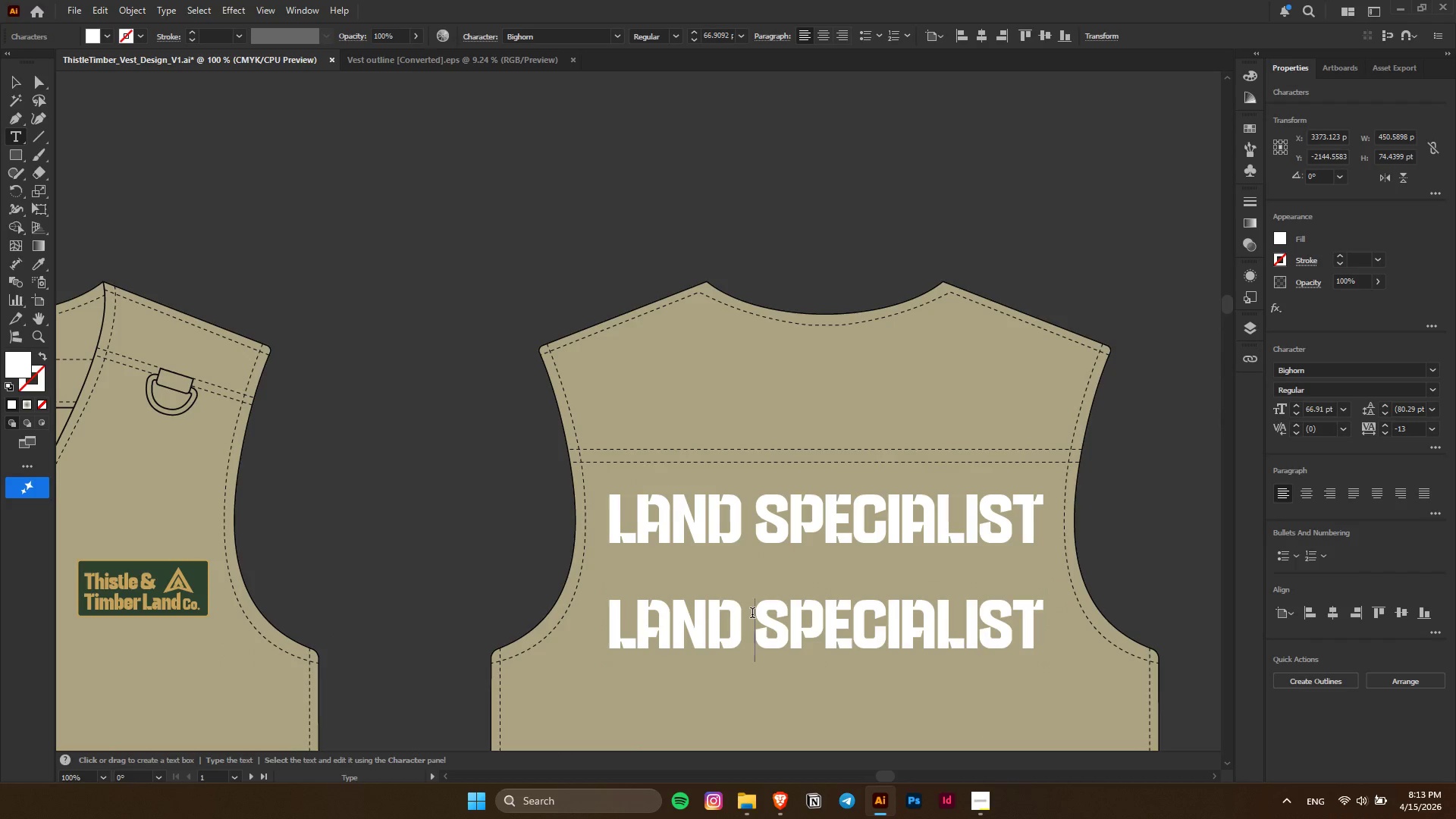 
key(Enter)
 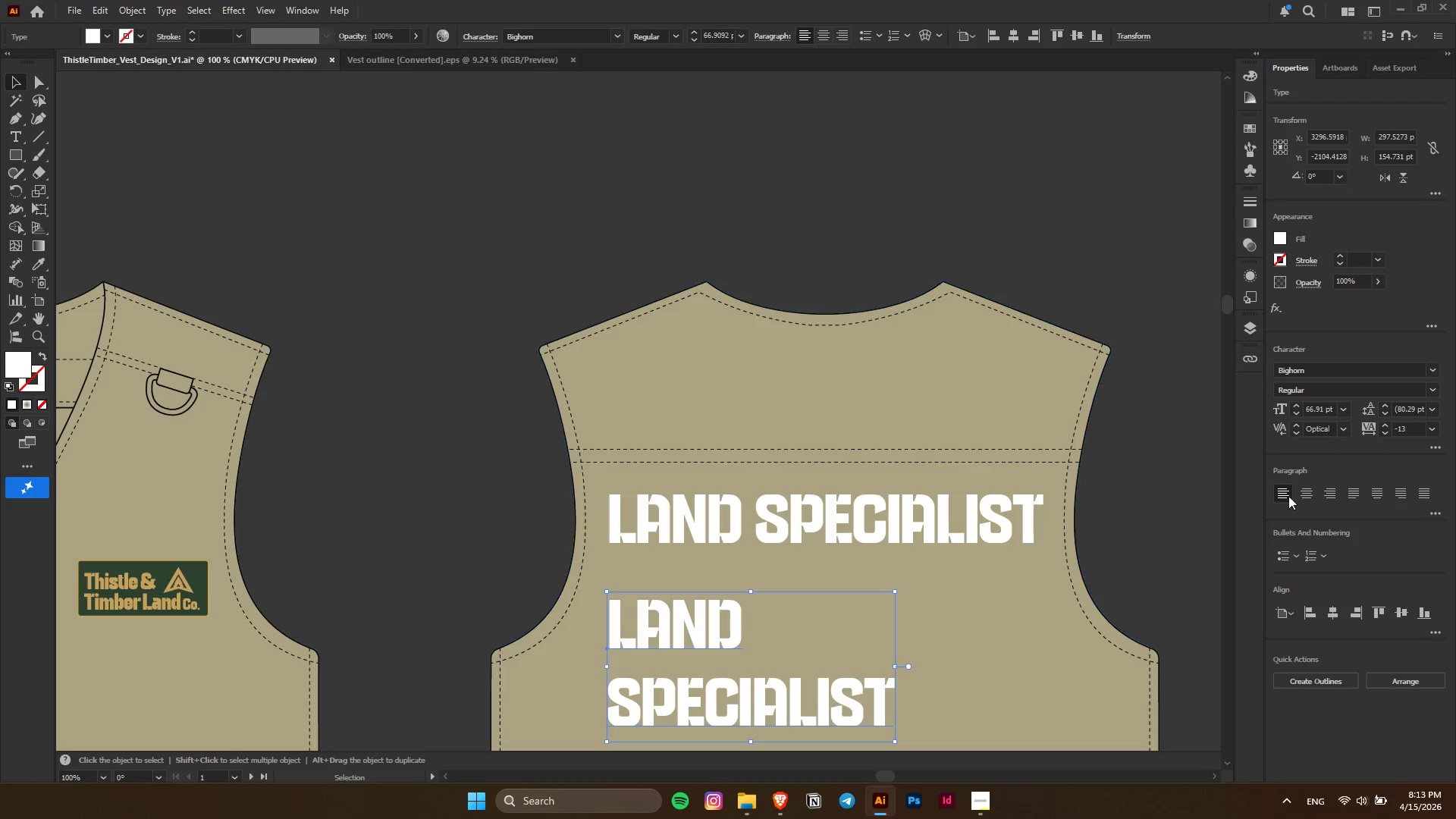 
scroll: coordinate [1416, 409], scroll_direction: down, amount: 22.0
 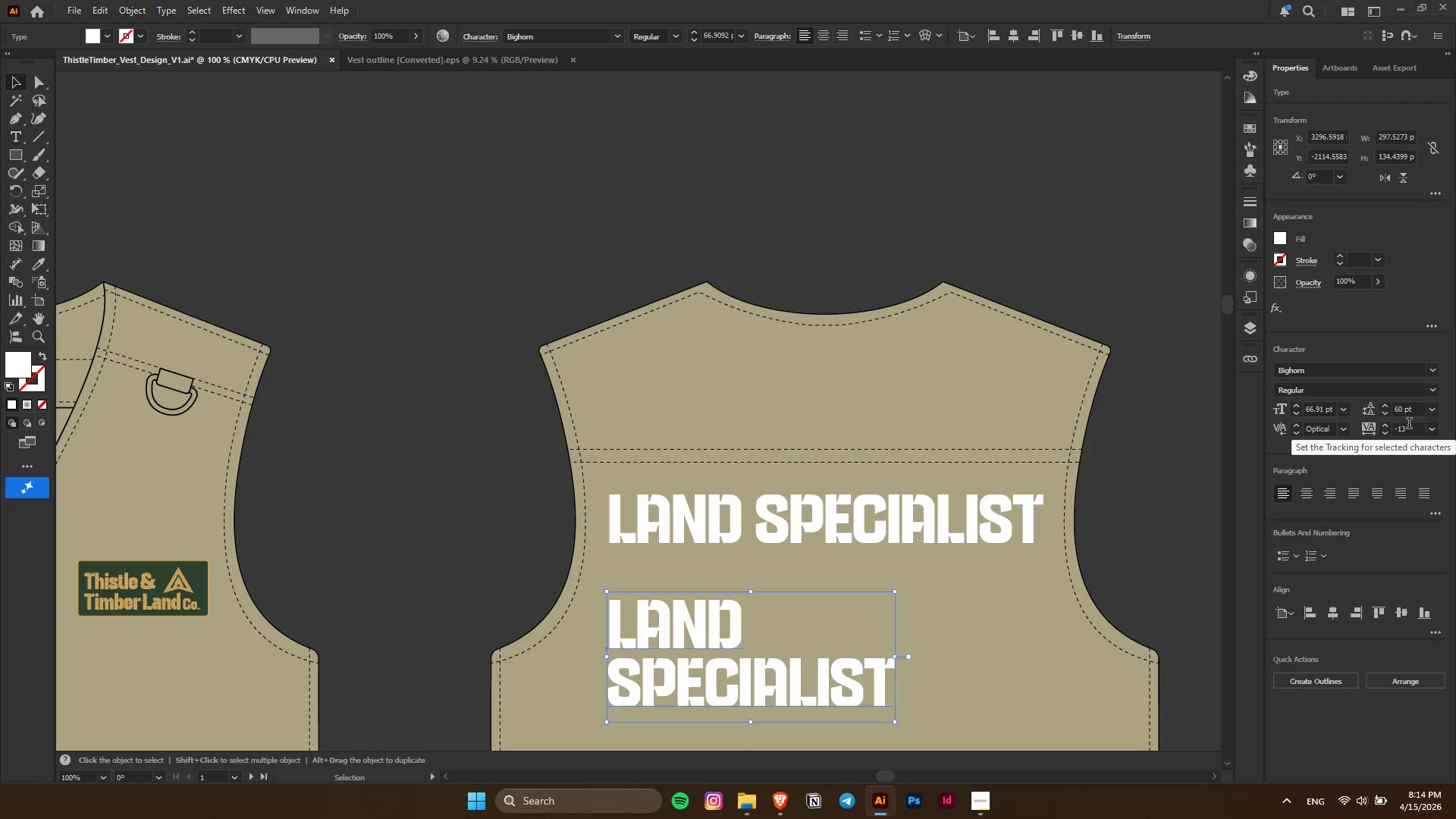 
hold_key(key=ShiftLeft, duration=1.53)
scroll: coordinate [1414, 430], scroll_direction: down, amount: 3.0
 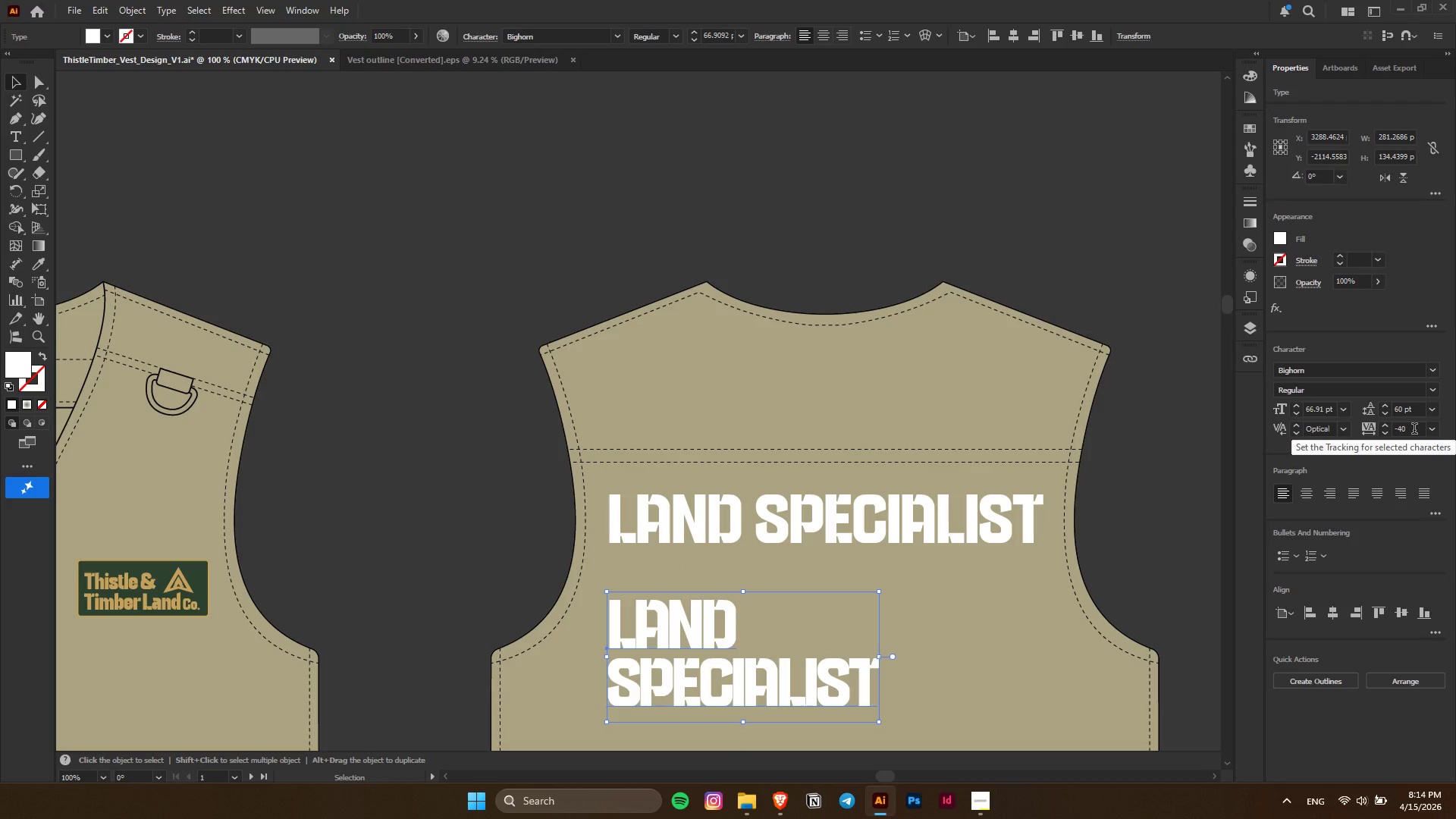 
hold_key(key=ShiftLeft, duration=0.44)
 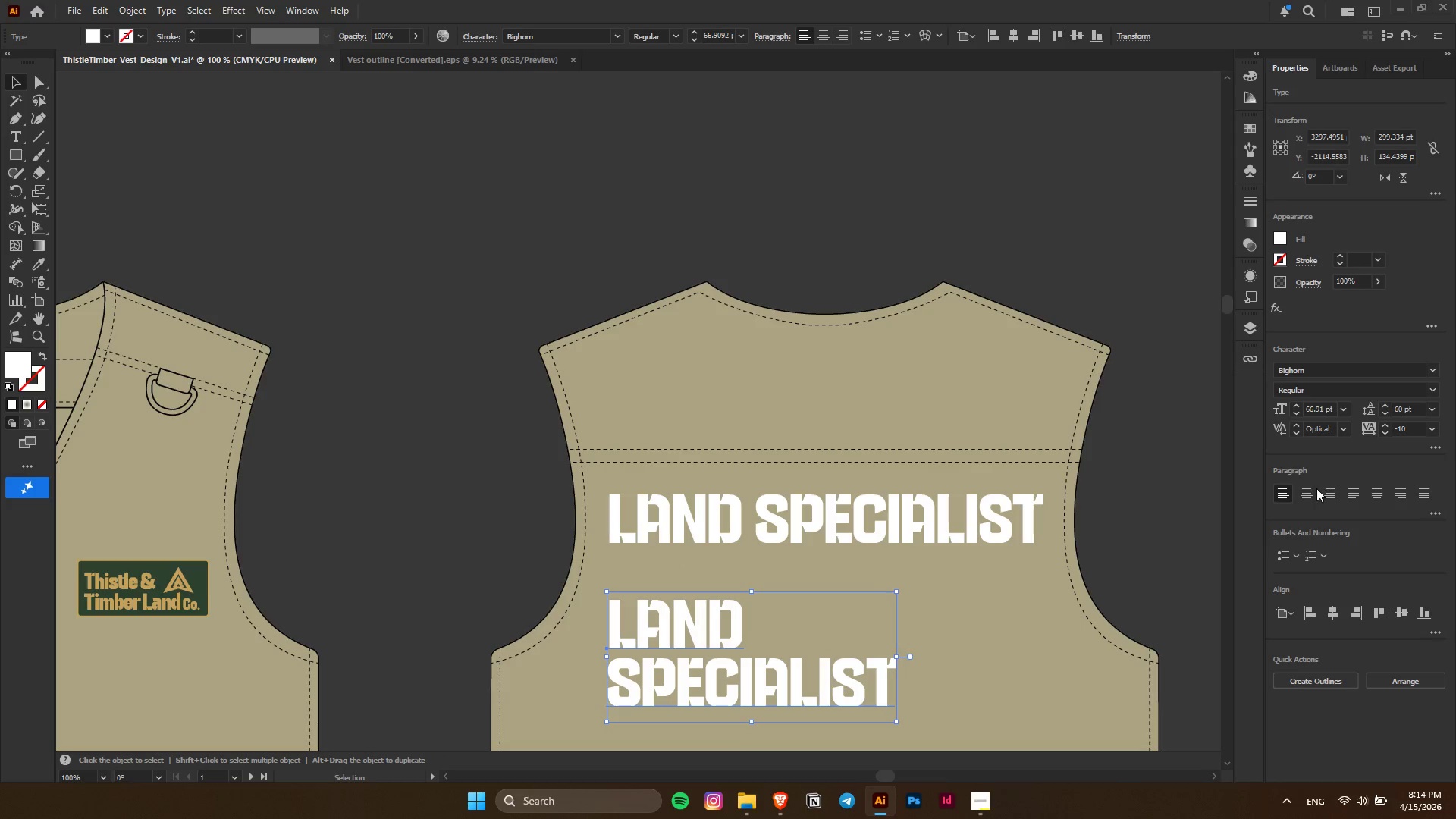 
scroll: coordinate [1414, 430], scroll_direction: up, amount: 3.0
 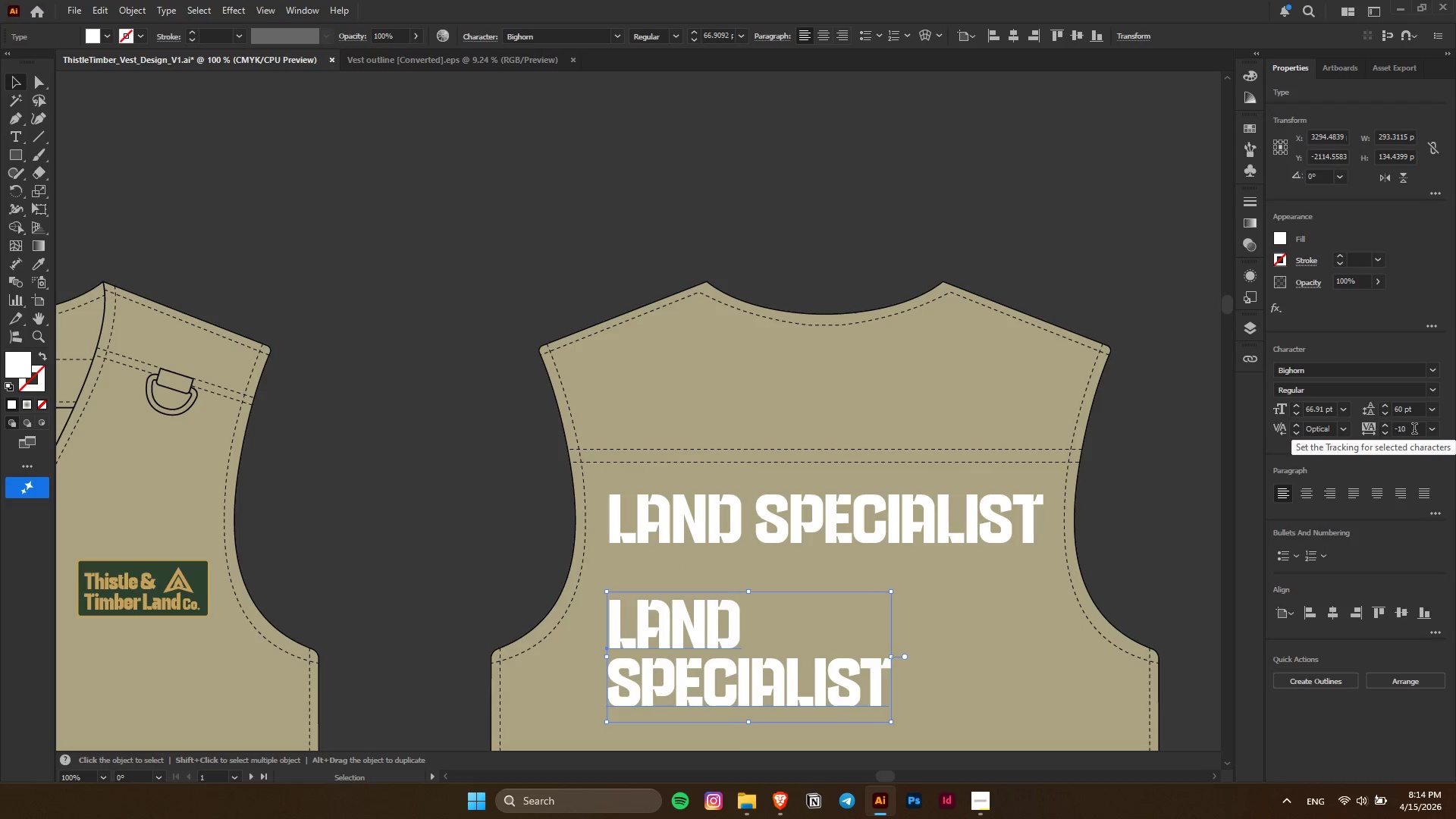 
left_click([1314, 491])
 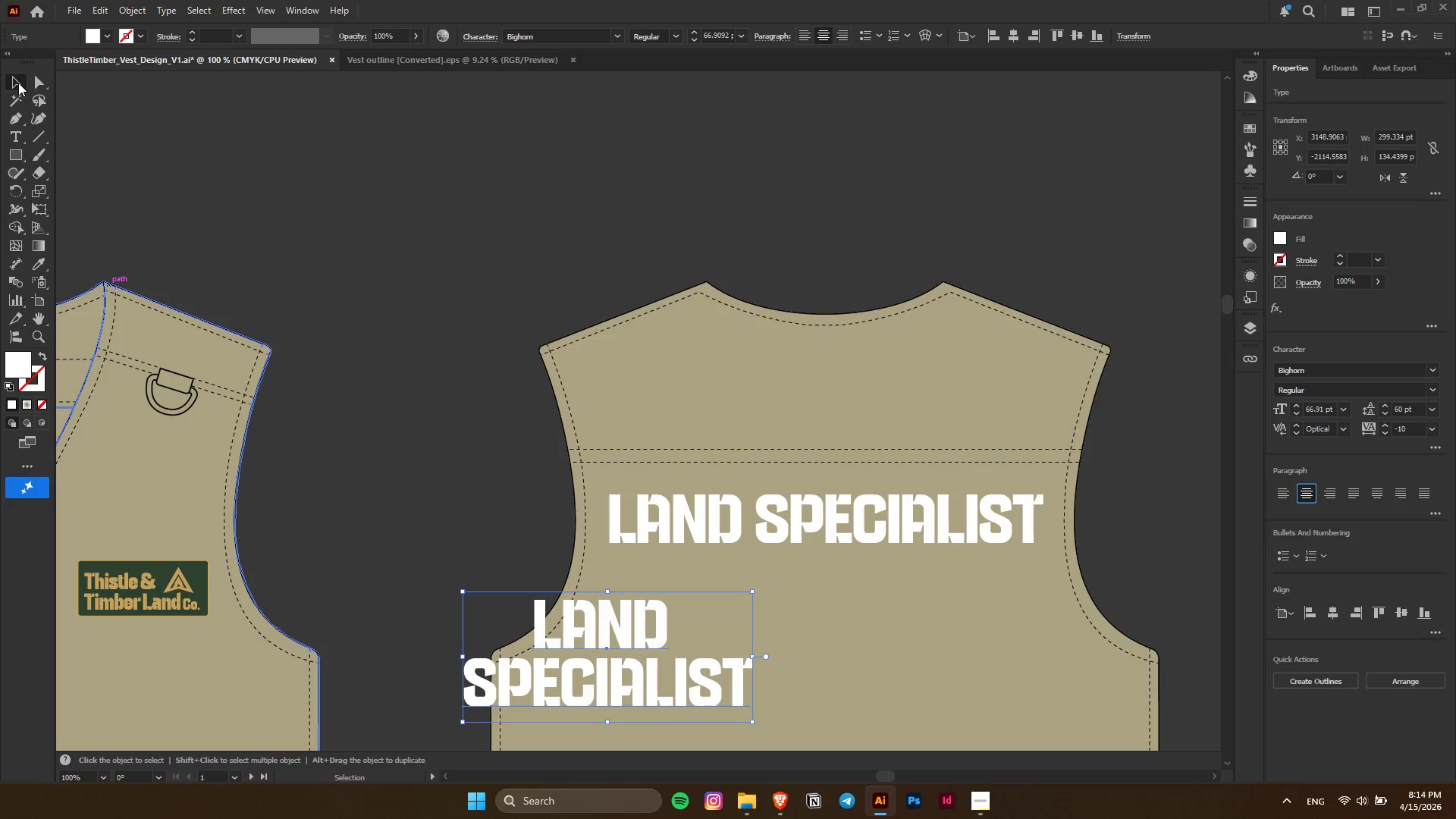 
double_click([958, 222])
 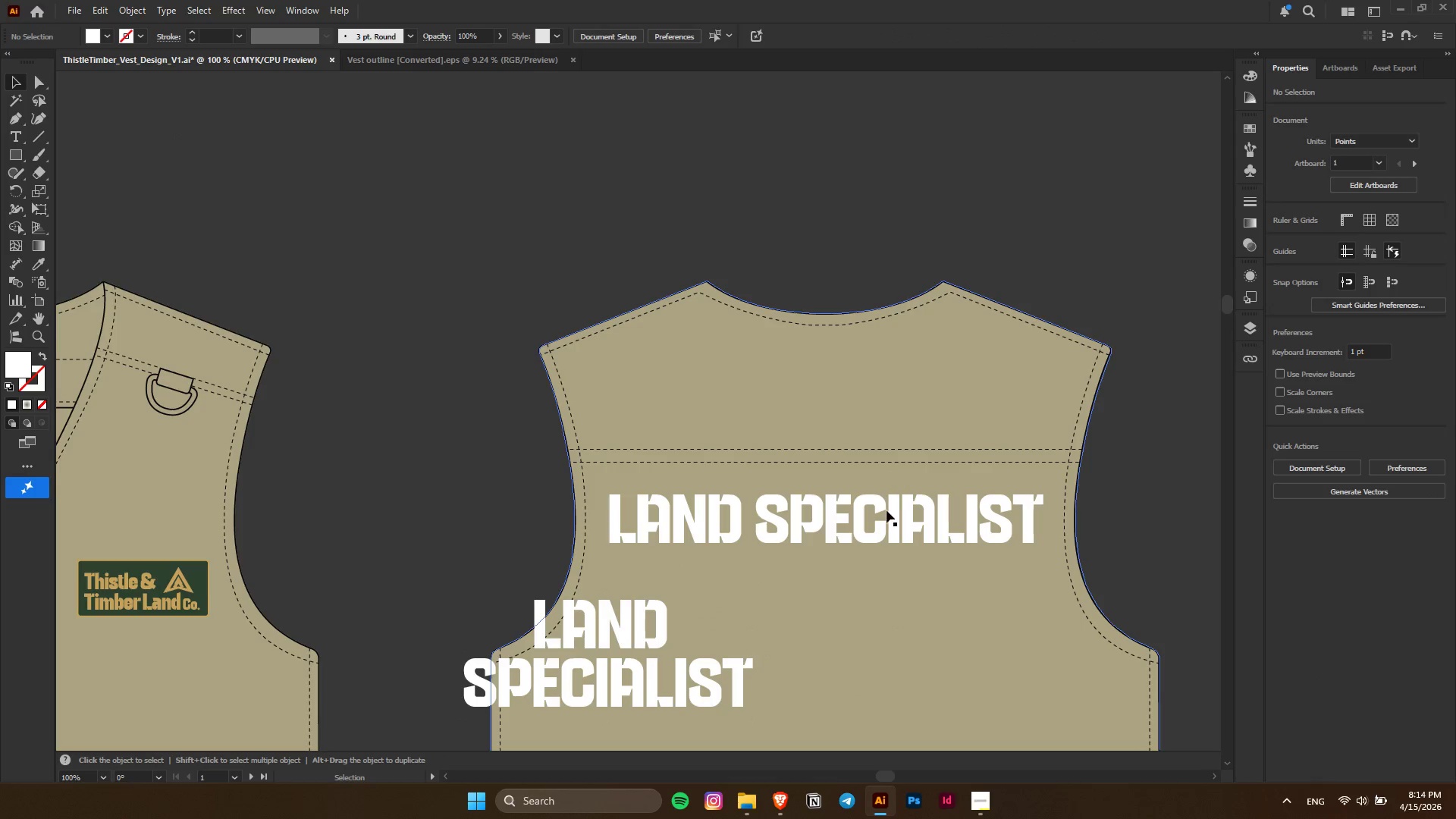 
left_click([886, 516])
 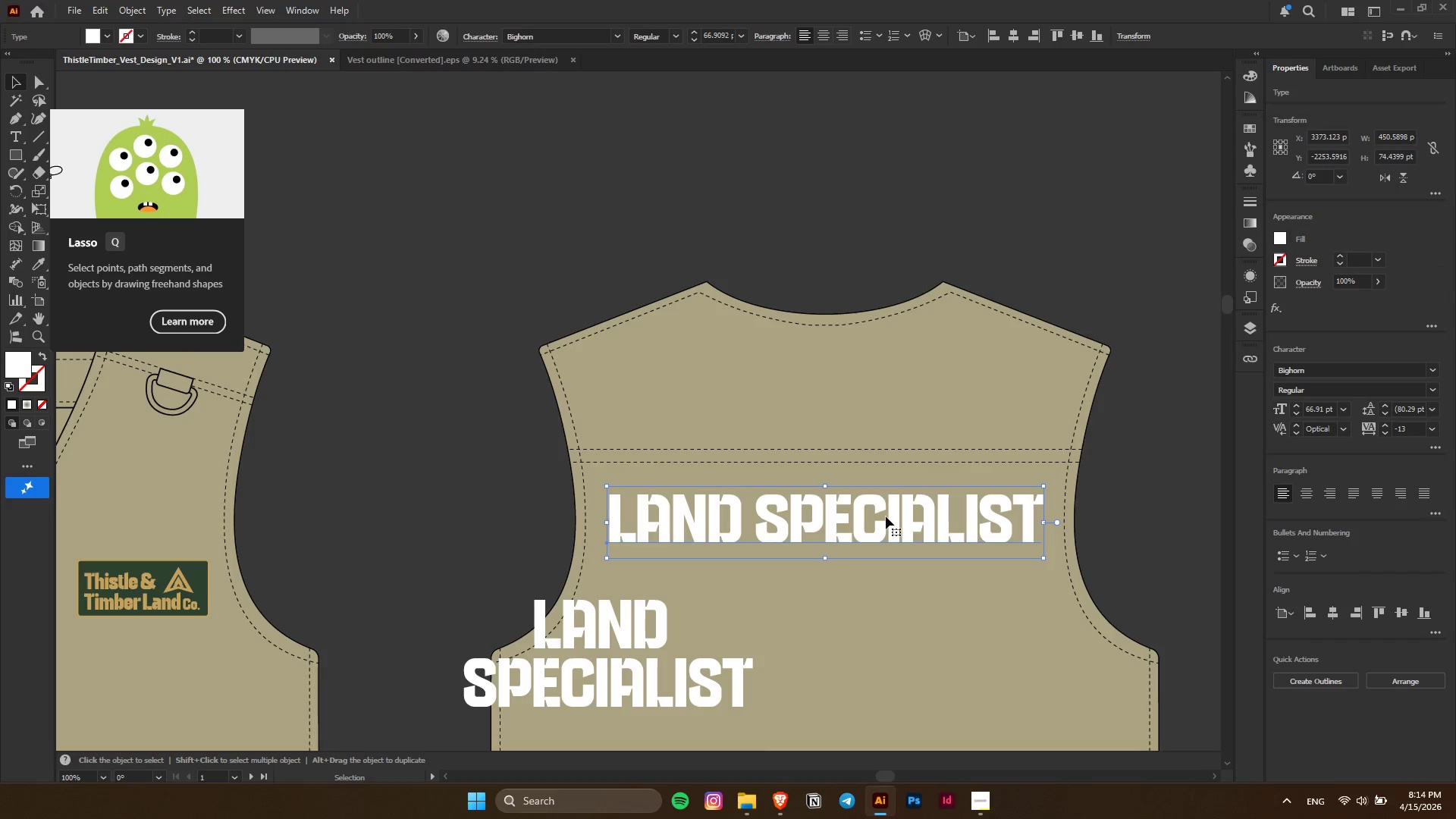 
key(Delete)
 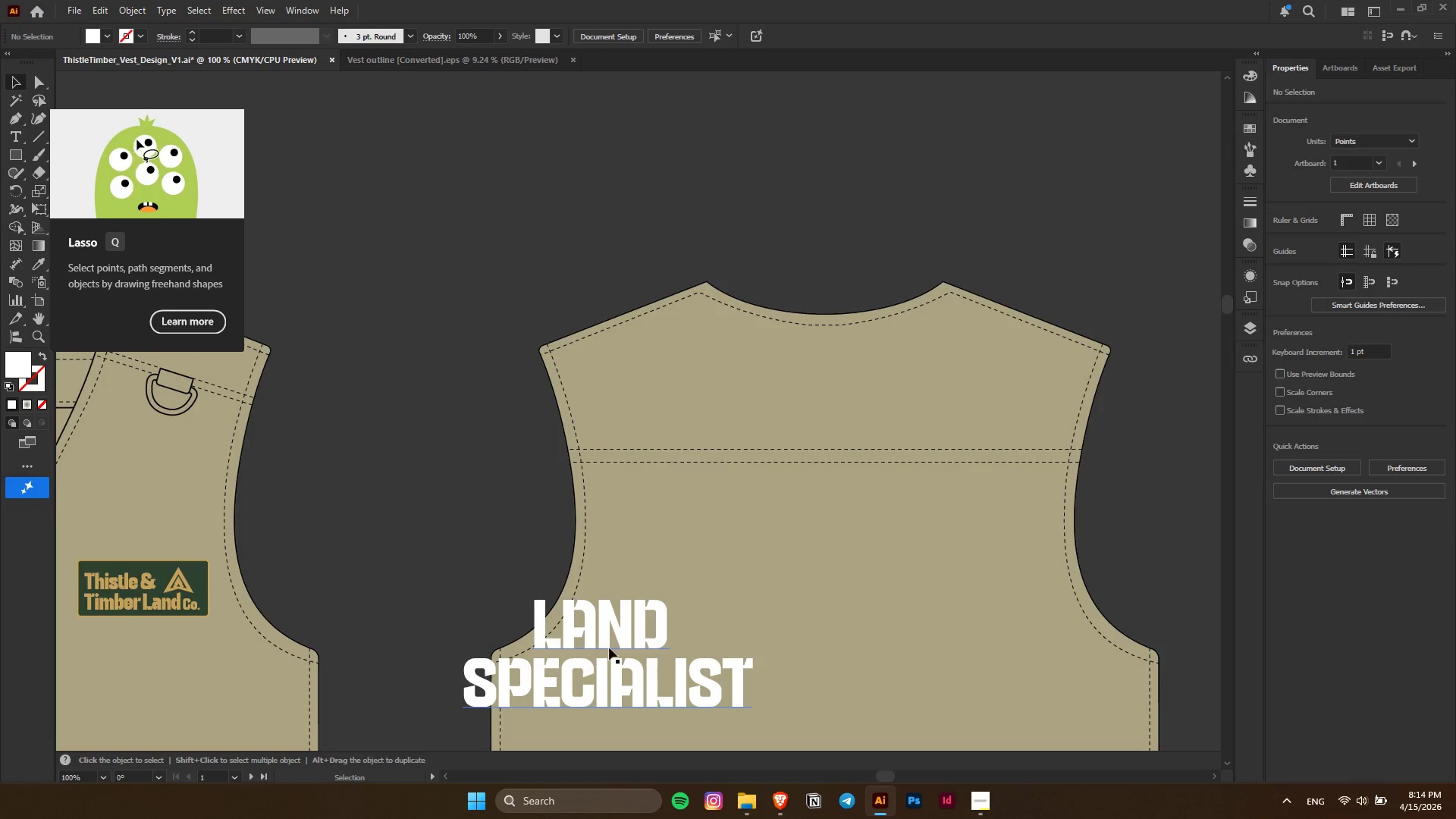 
left_click_drag(start_coordinate=[617, 642], to_coordinate=[831, 519])
 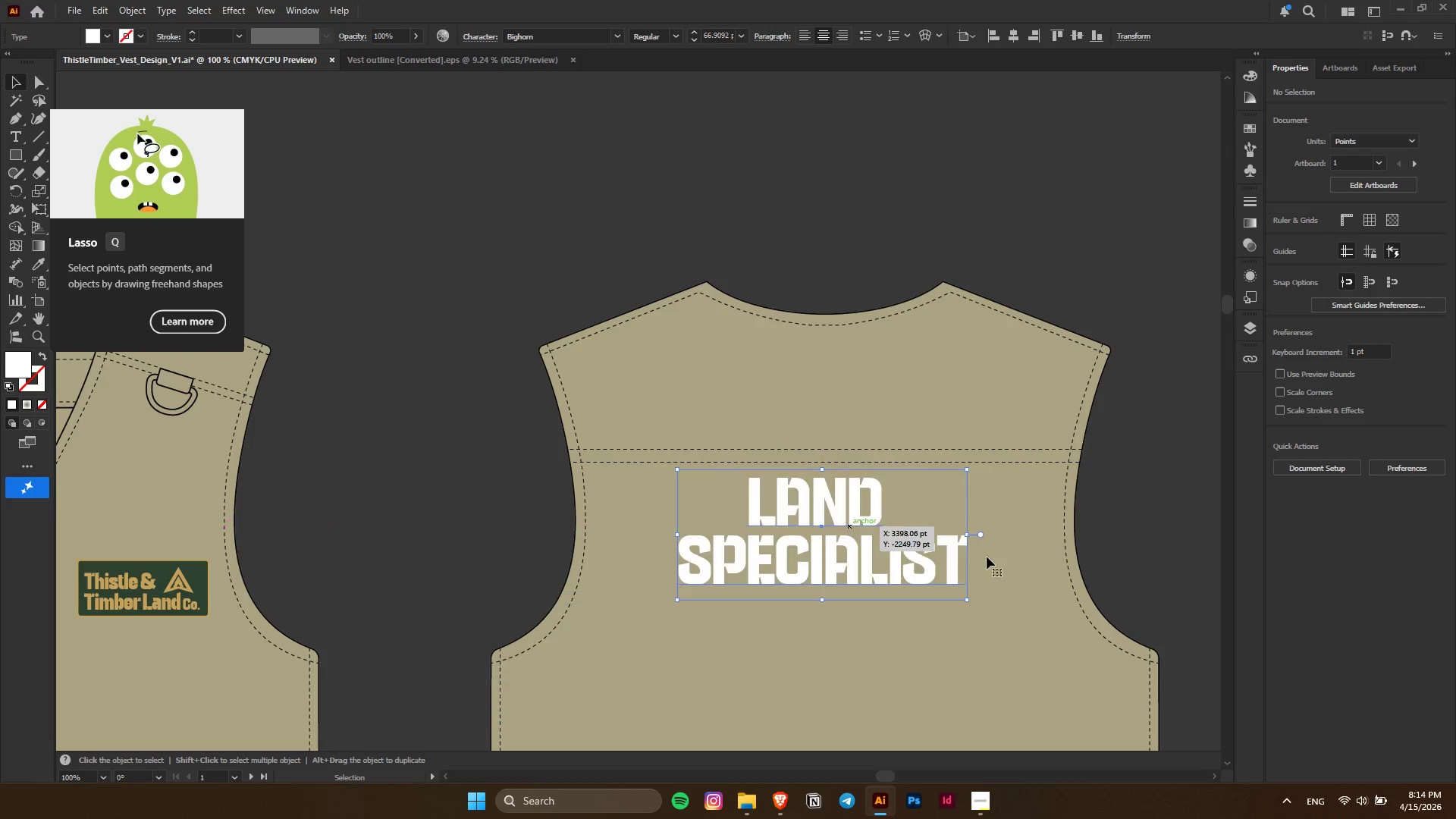 
hold_key(key=ShiftLeft, duration=1.53)
hold_key(key=AltLeft, duration=1.28)
left_click_drag(start_coordinate=[967, 535], to_coordinate=[1000, 537])
 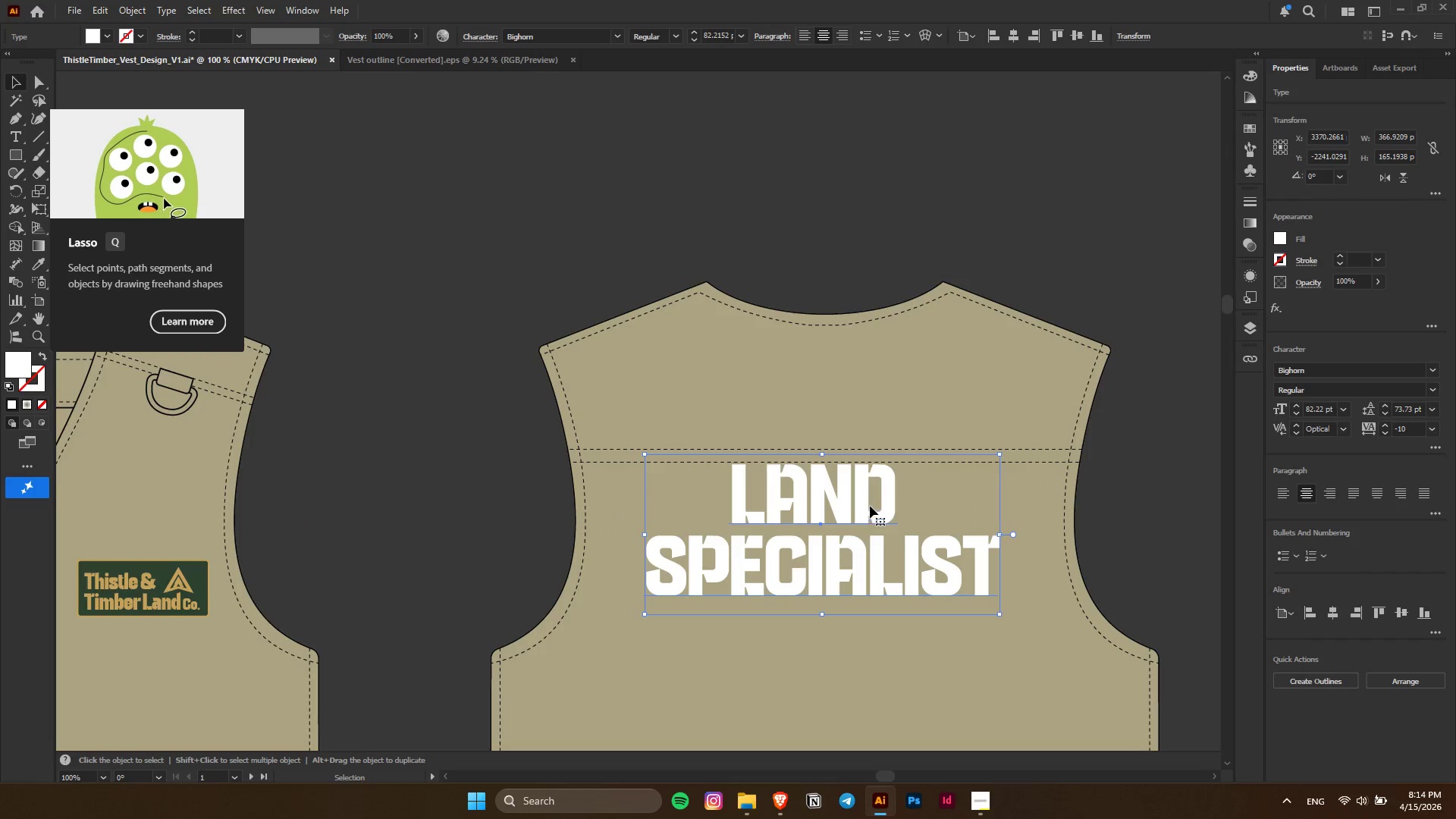 
left_click_drag(start_coordinate=[871, 505], to_coordinate=[873, 515])
 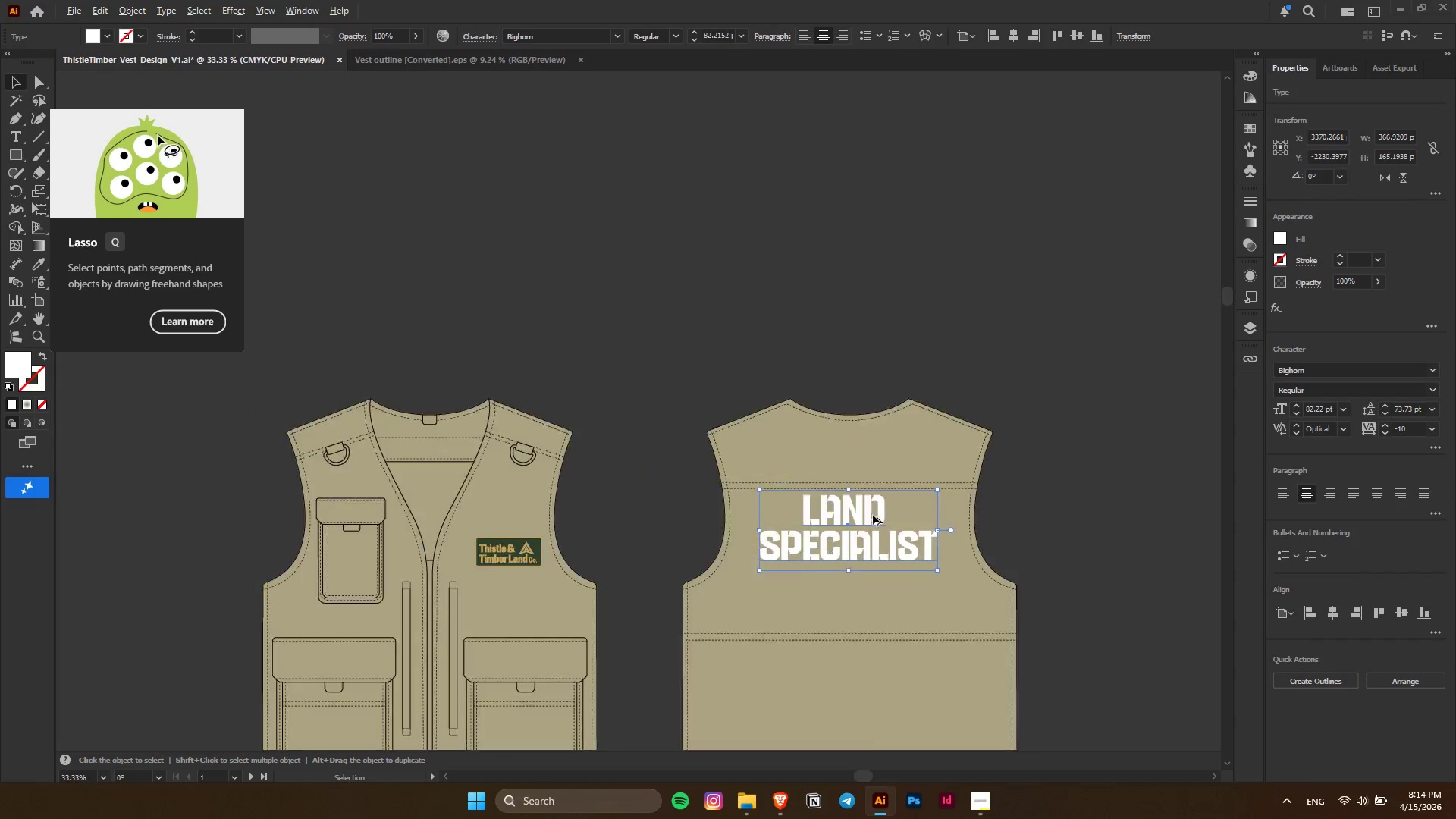 
hold_key(key=ShiftLeft, duration=0.58)
 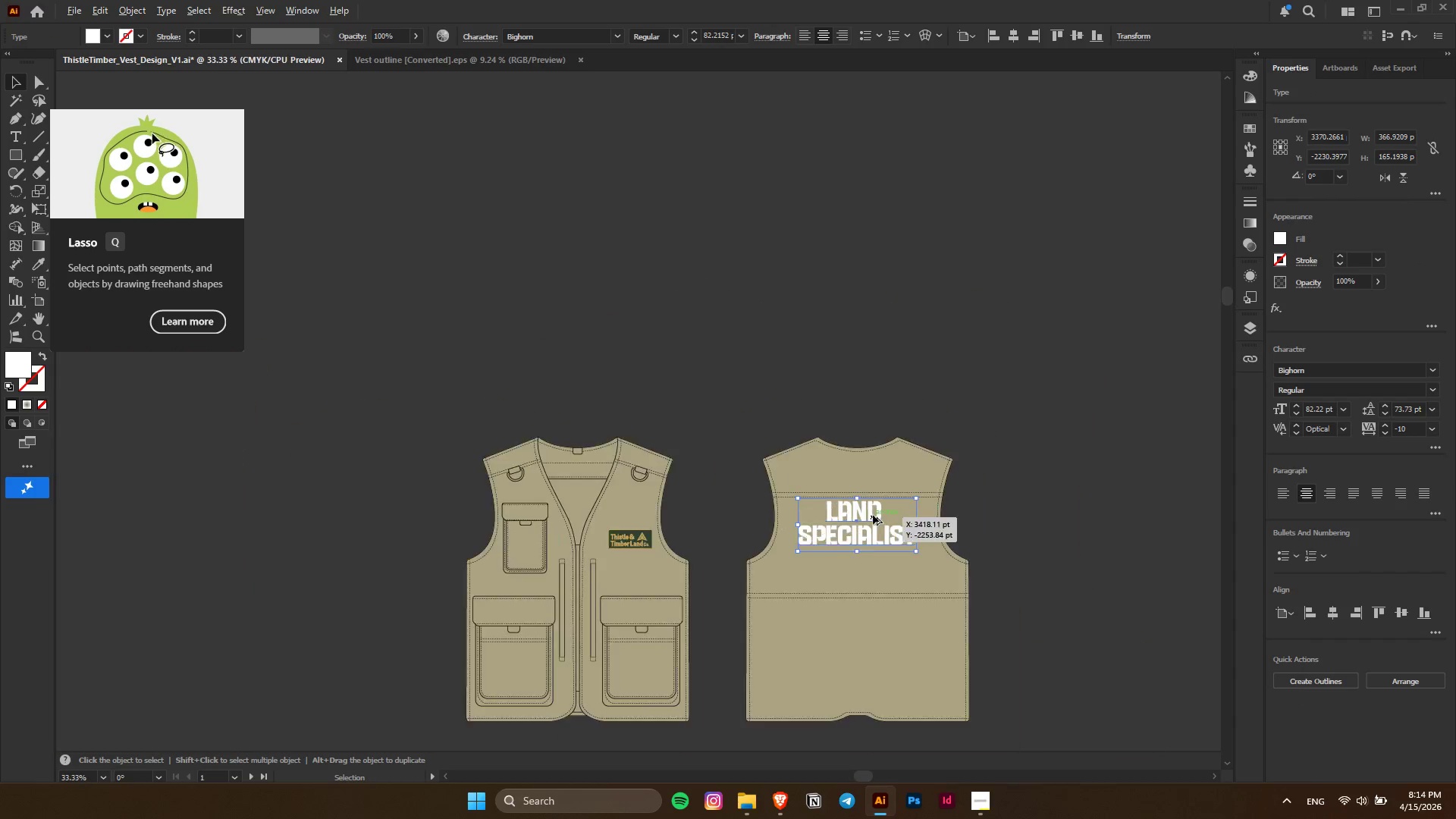 
hold_key(key=ShiftLeft, duration=3.16)
 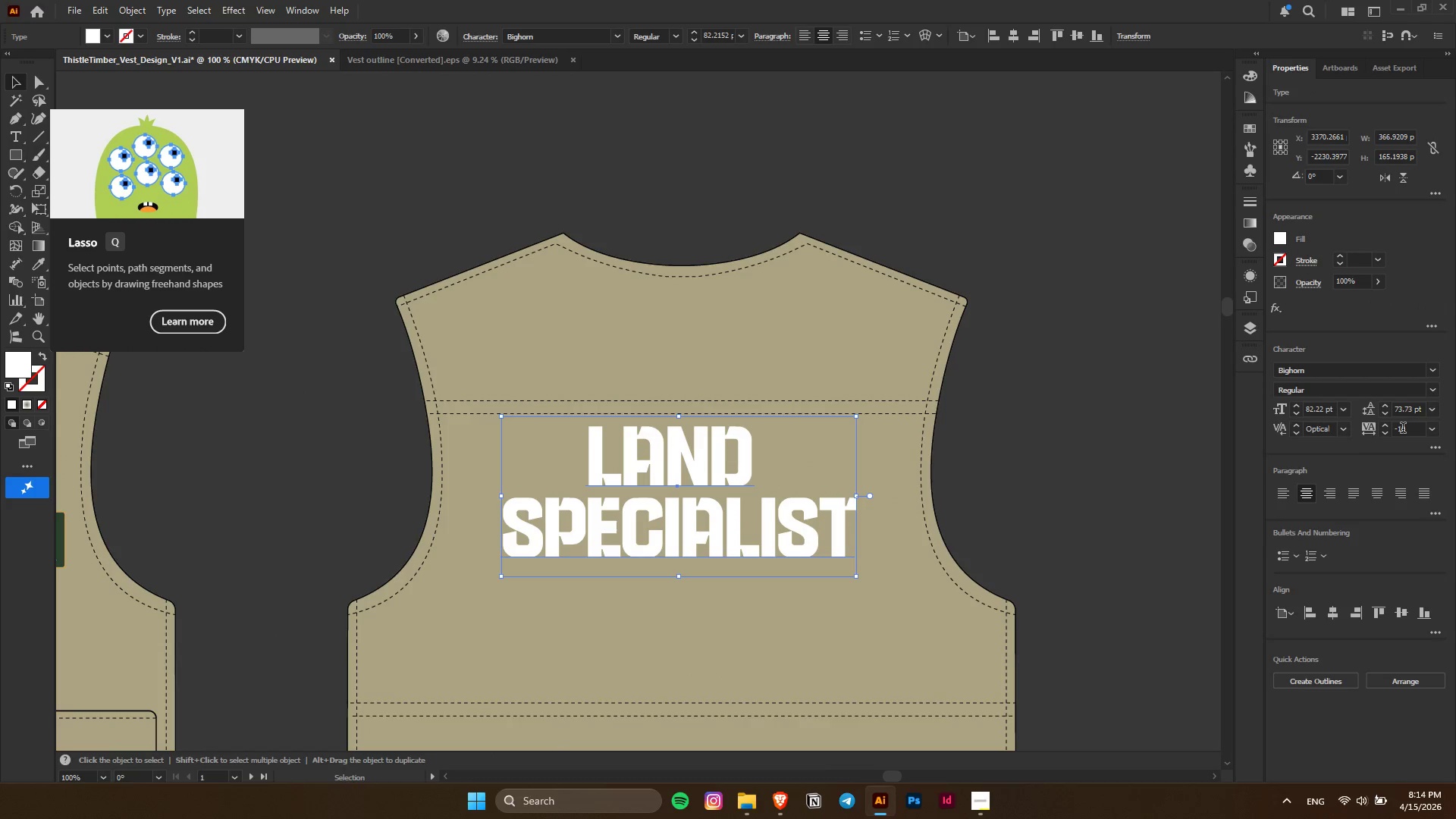 
hold_key(key=AltLeft, duration=0.45)
 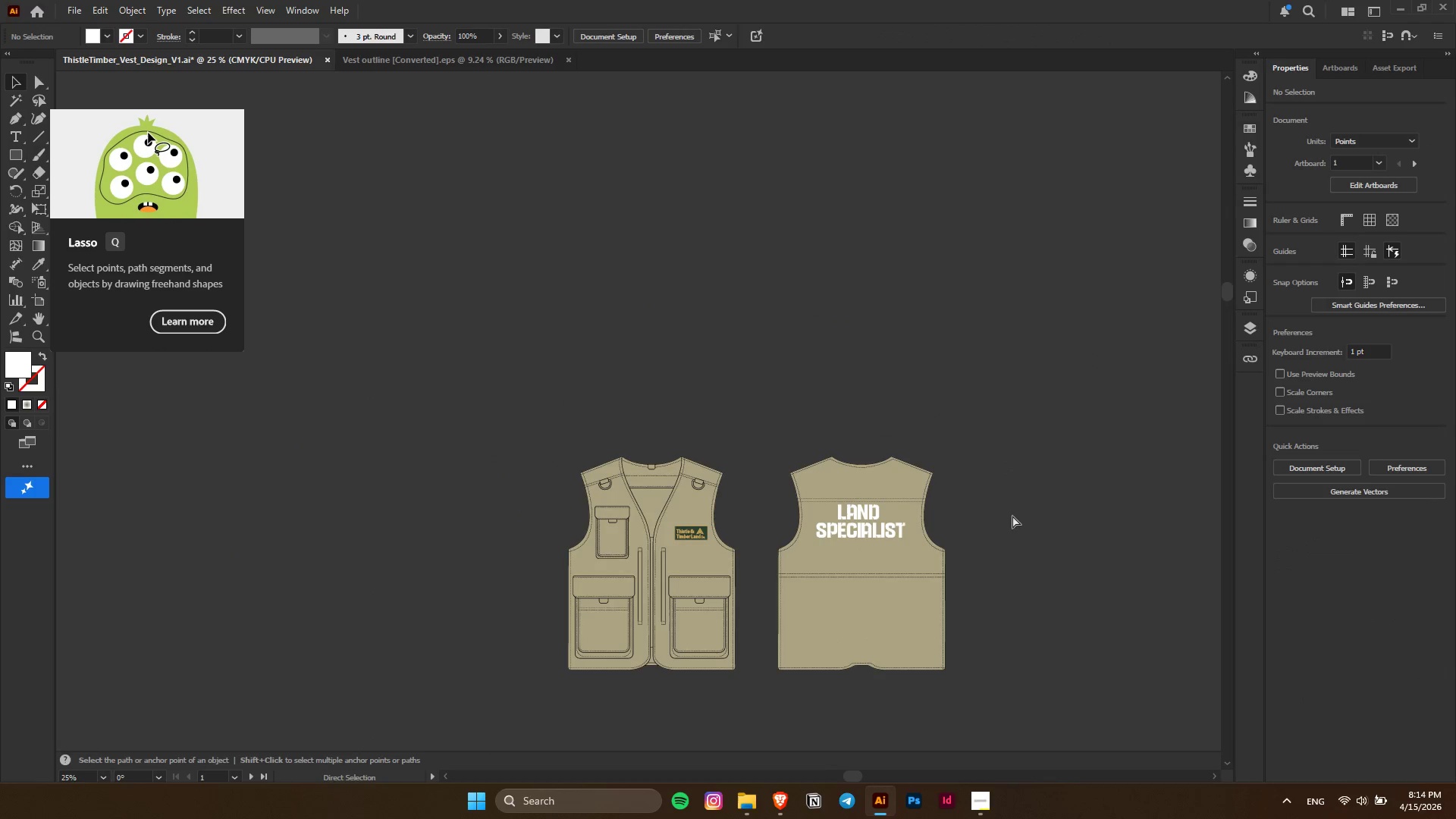 
left_click([1043, 444])
 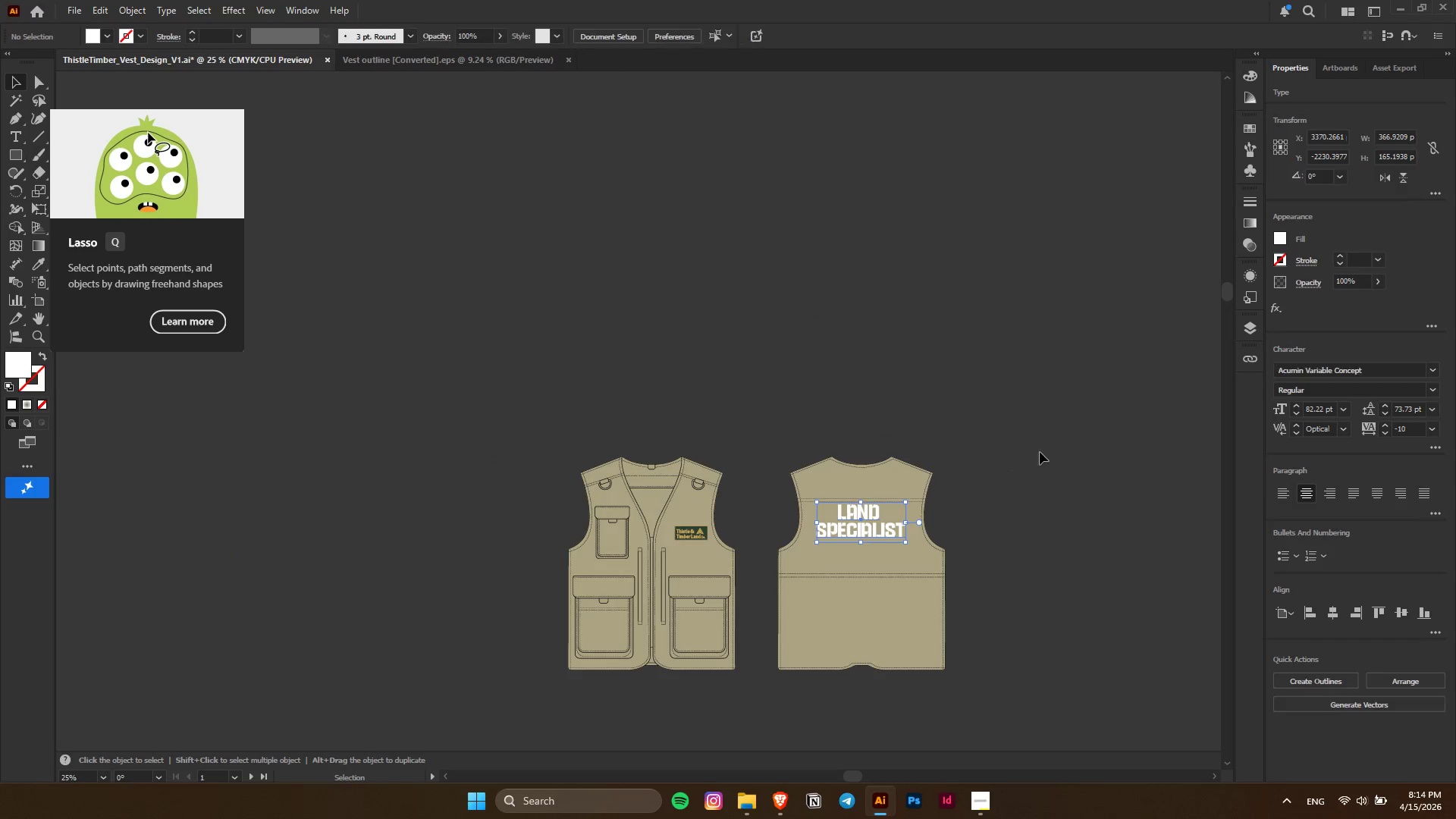 
scroll: coordinate [873, 515], scroll_direction: down, amount: 4.0
 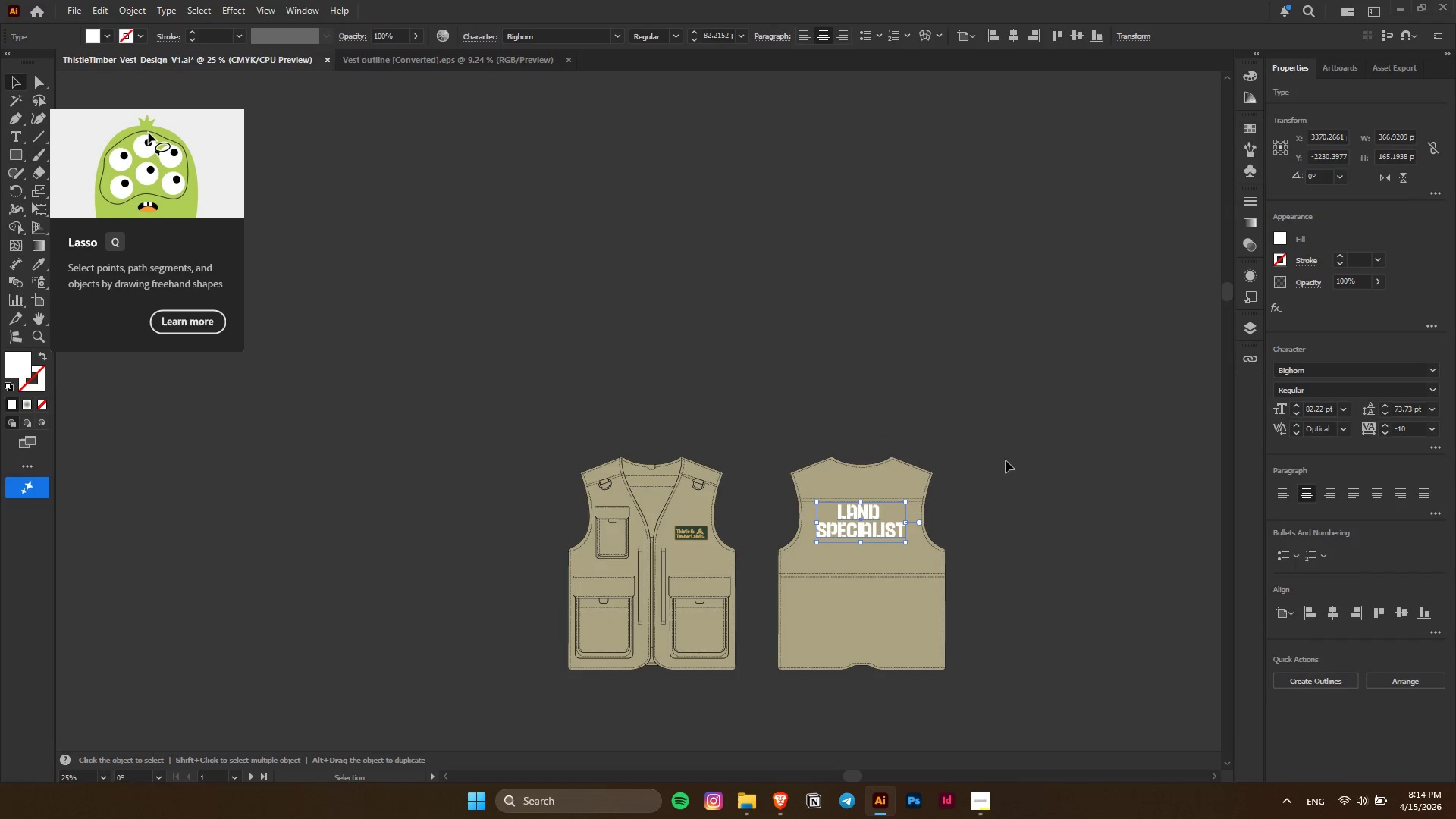 
key(Control+ControlLeft)
 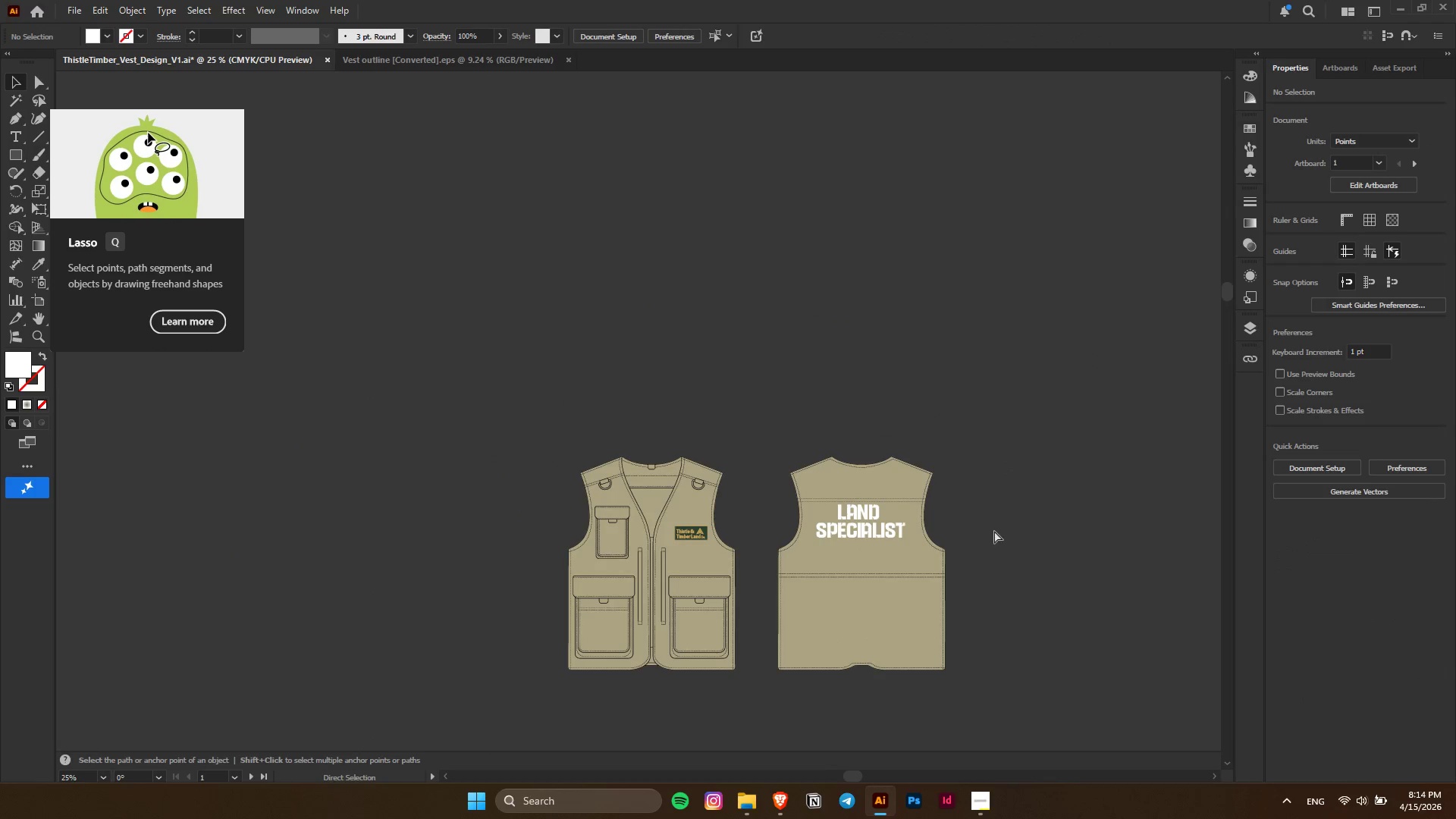 
hold_key(key=AltLeft, duration=0.64)
scroll: coordinate [994, 531], scroll_direction: up, amount: 7.0
 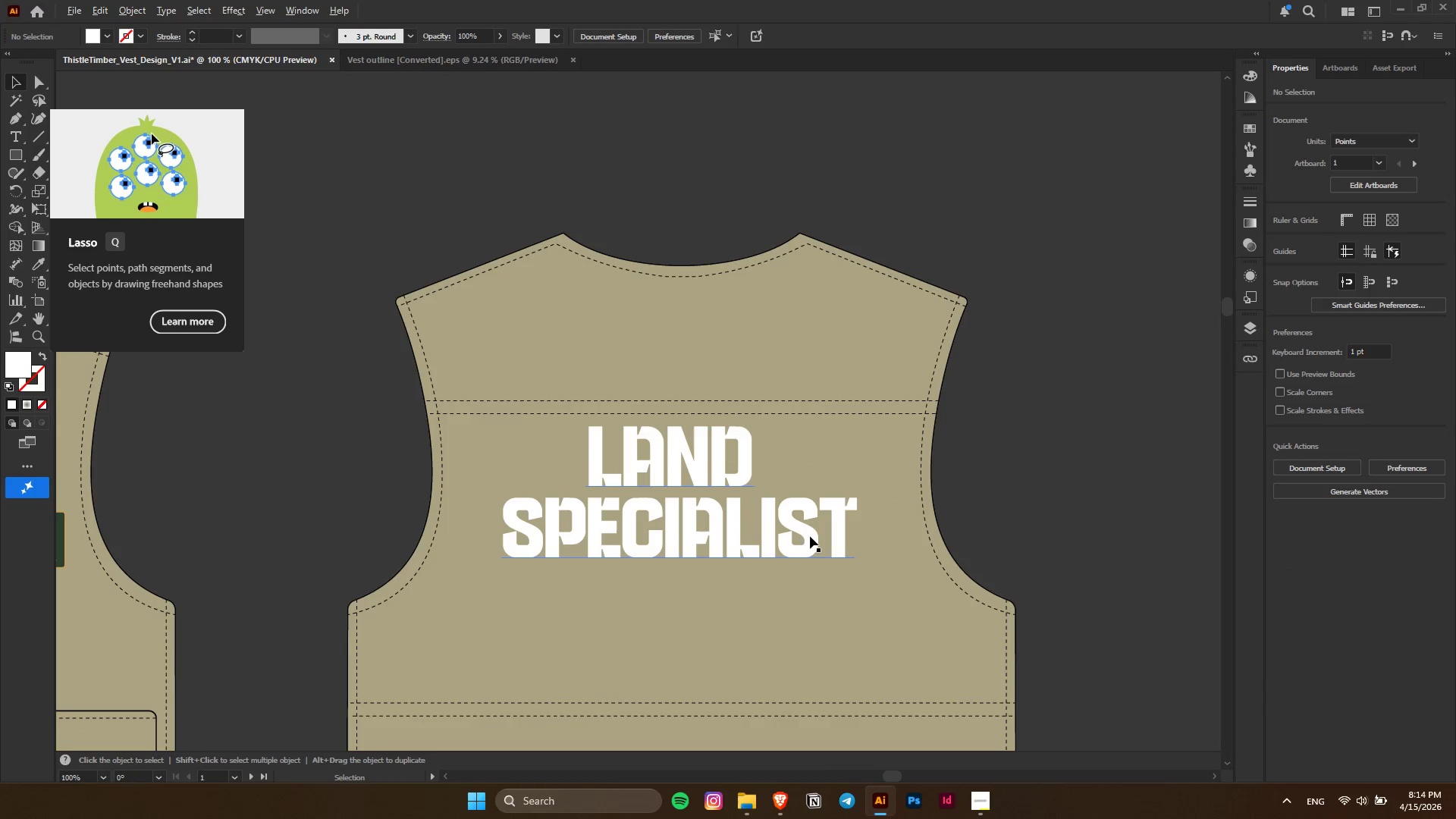 
left_click([809, 536])
 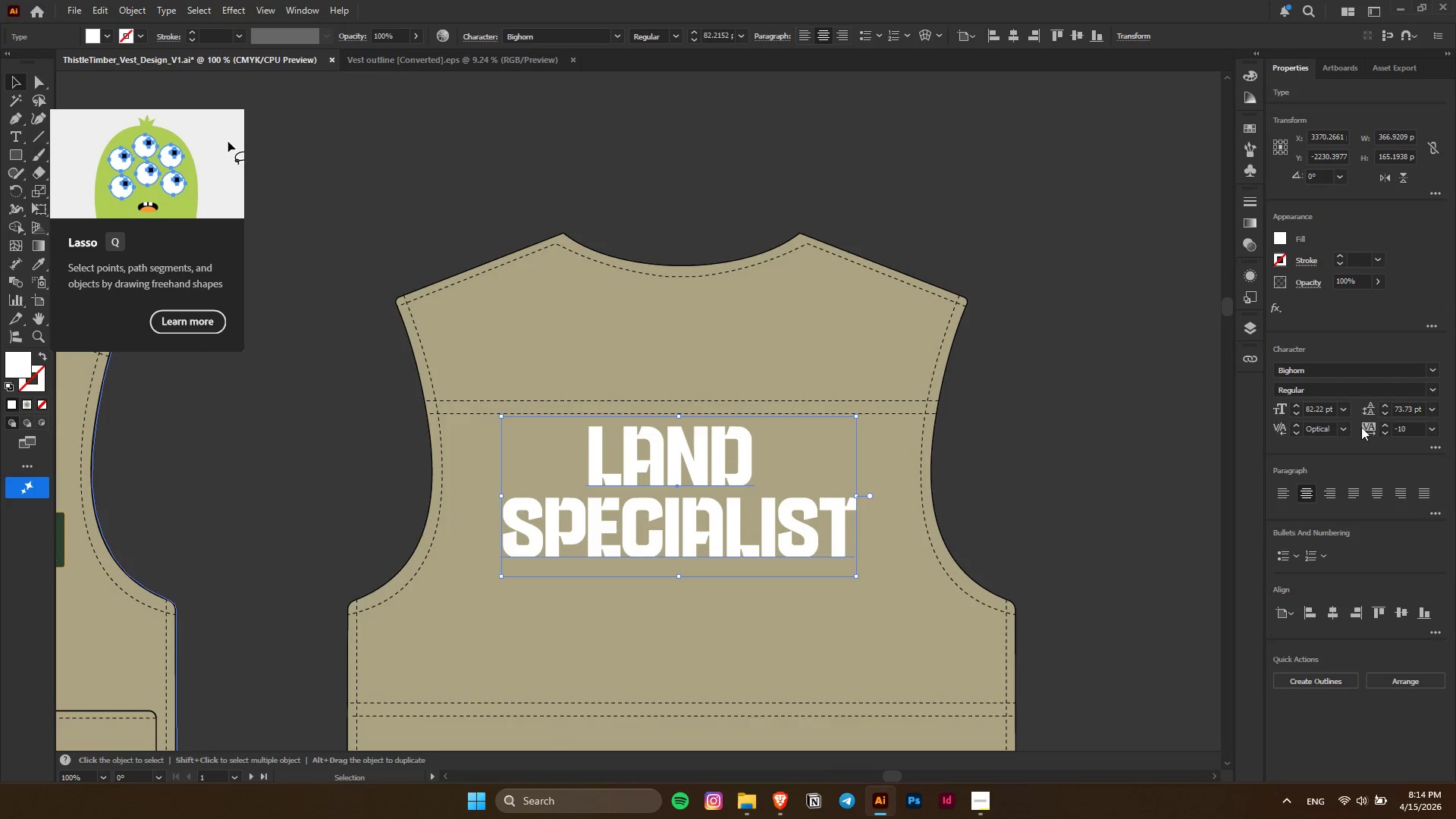 
hold_key(key=ShiftLeft, duration=1.51)
scroll: coordinate [1403, 429], scroll_direction: up, amount: 2.0
 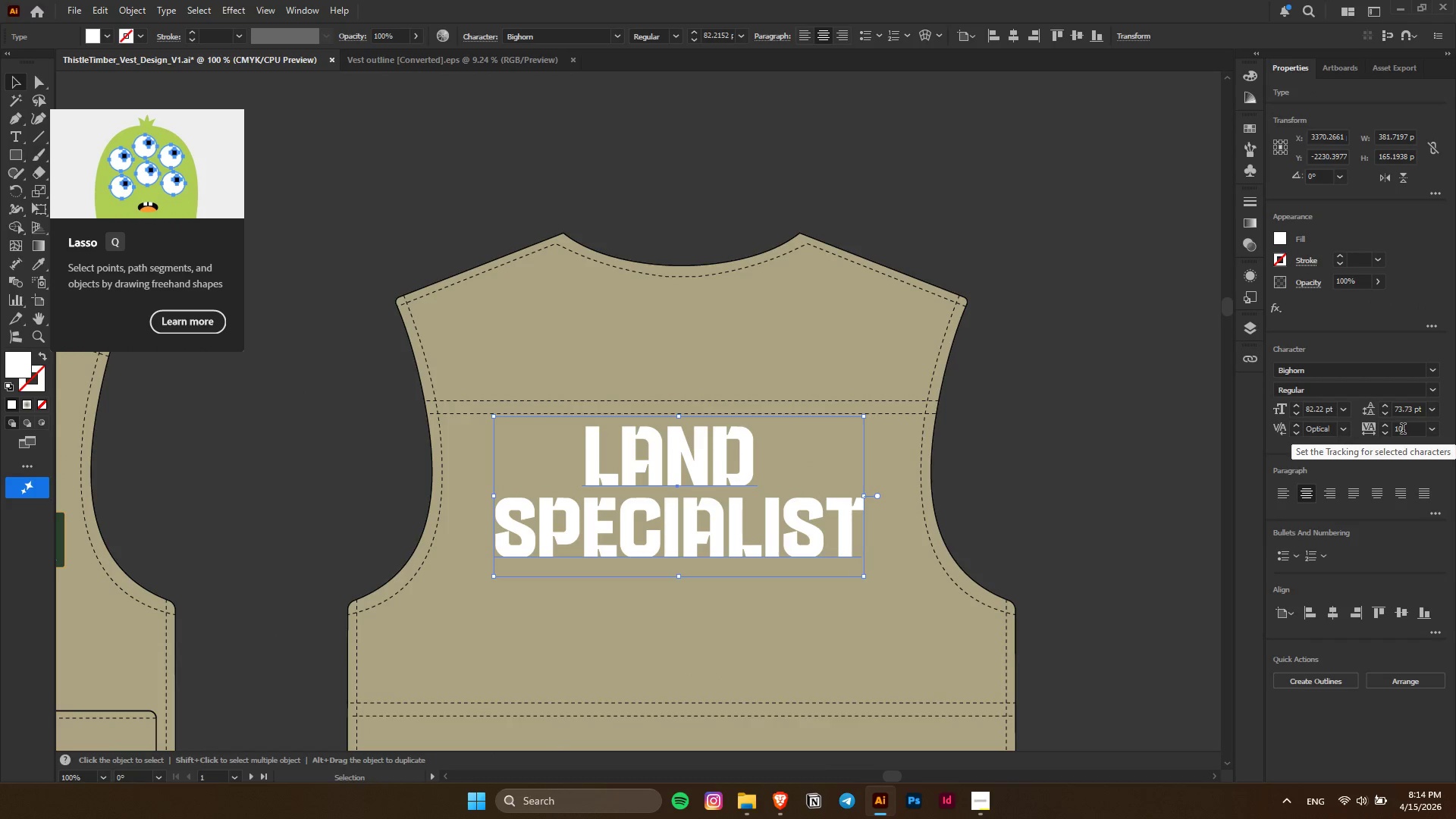 
hold_key(key=ShiftLeft, duration=0.67)
scroll: coordinate [1403, 430], scroll_direction: down, amount: 1.0
 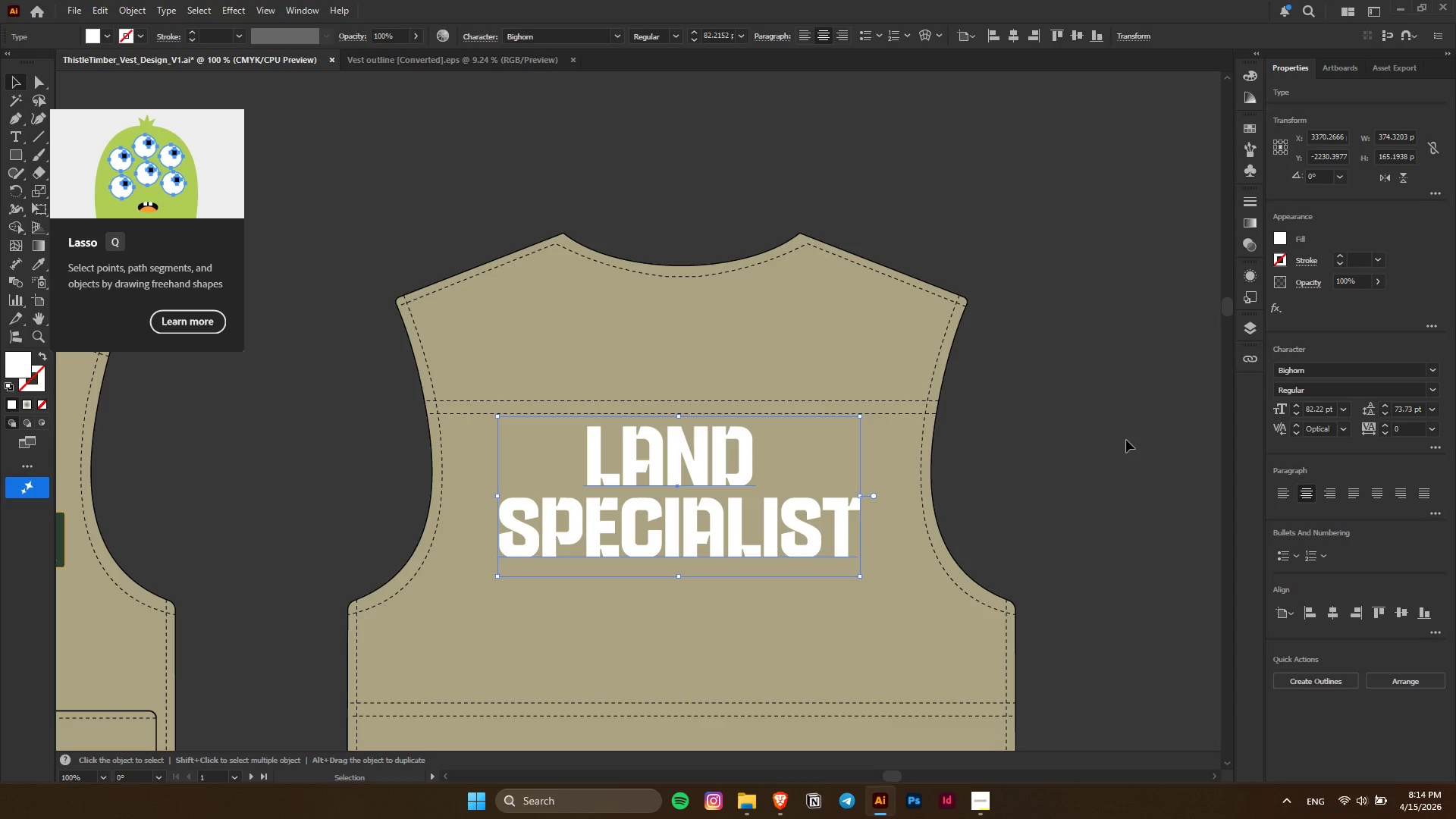 
left_click([1118, 436])
 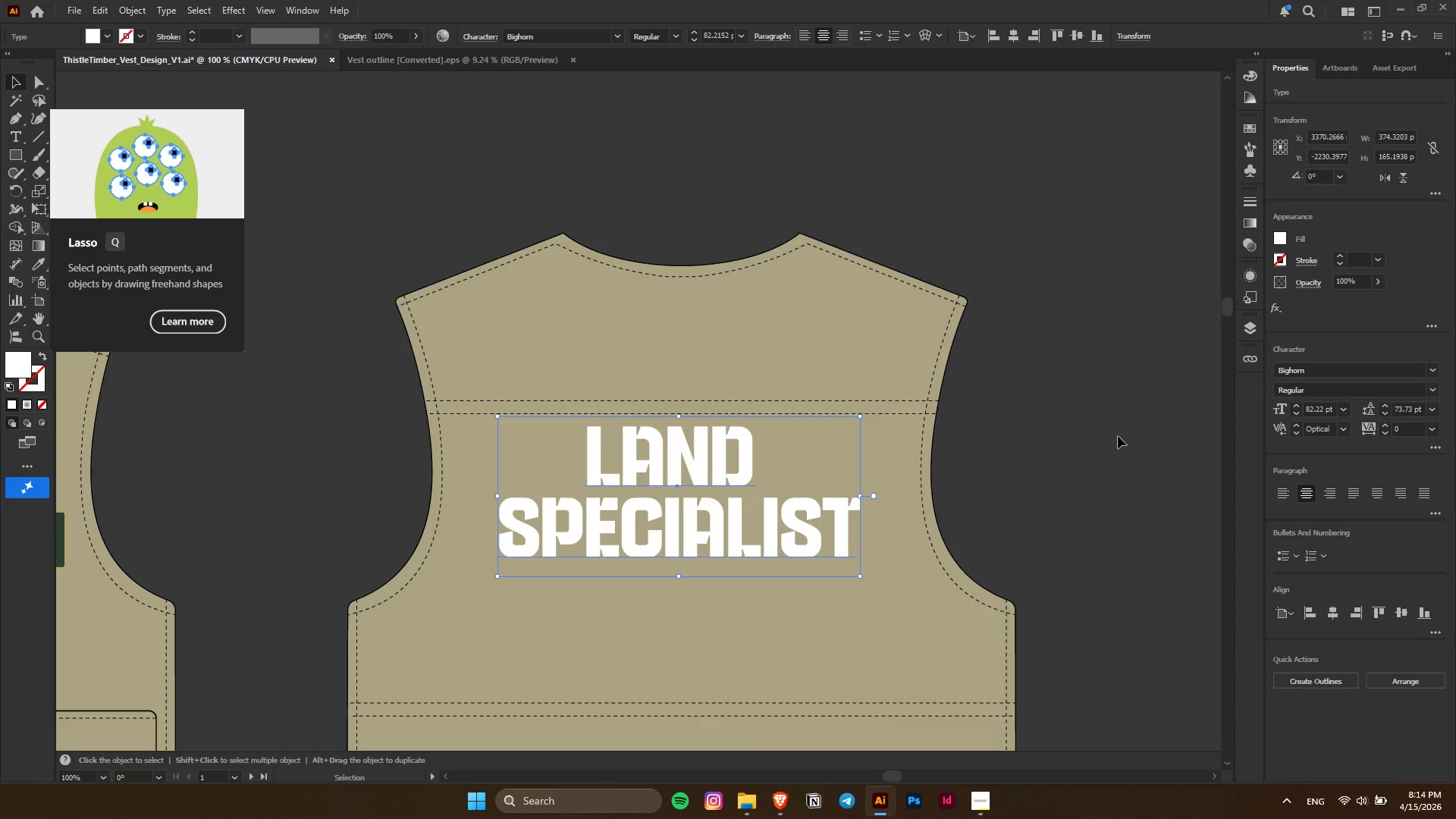 
hold_key(key=AltLeft, duration=0.38)
 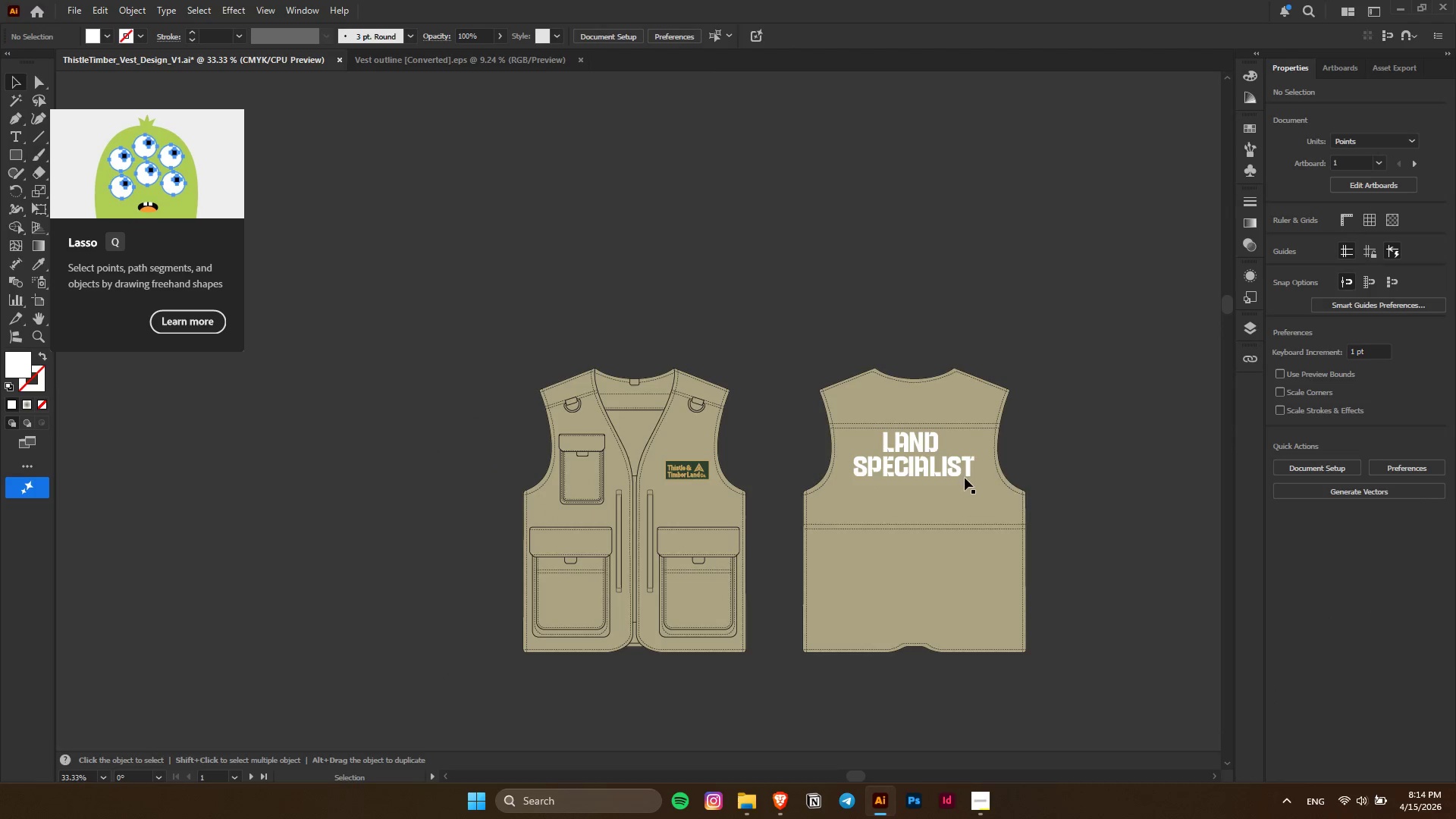 
key(Control+ControlLeft)
 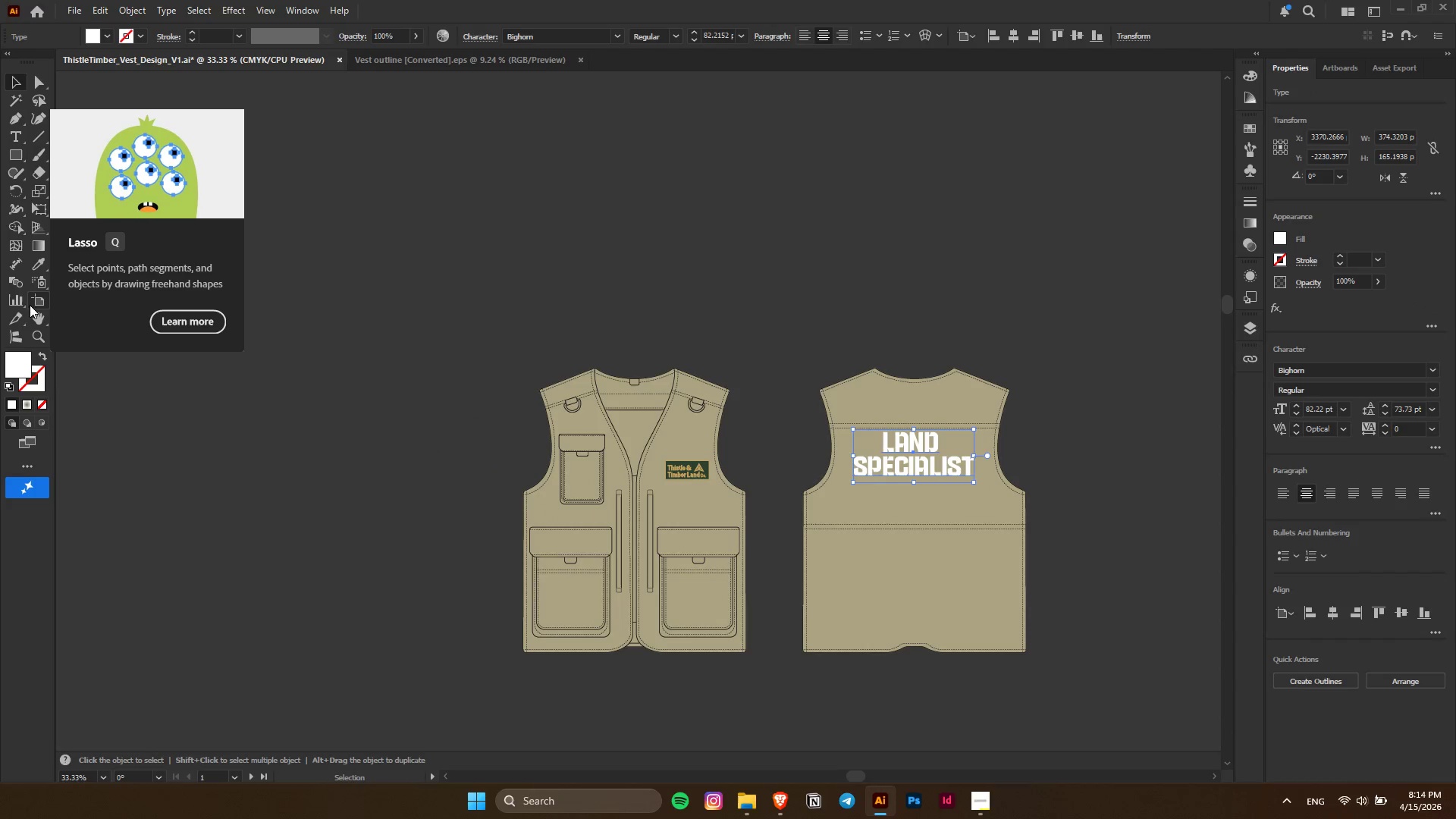 
scroll: coordinate [1112, 436], scroll_direction: down, amount: 6.0
 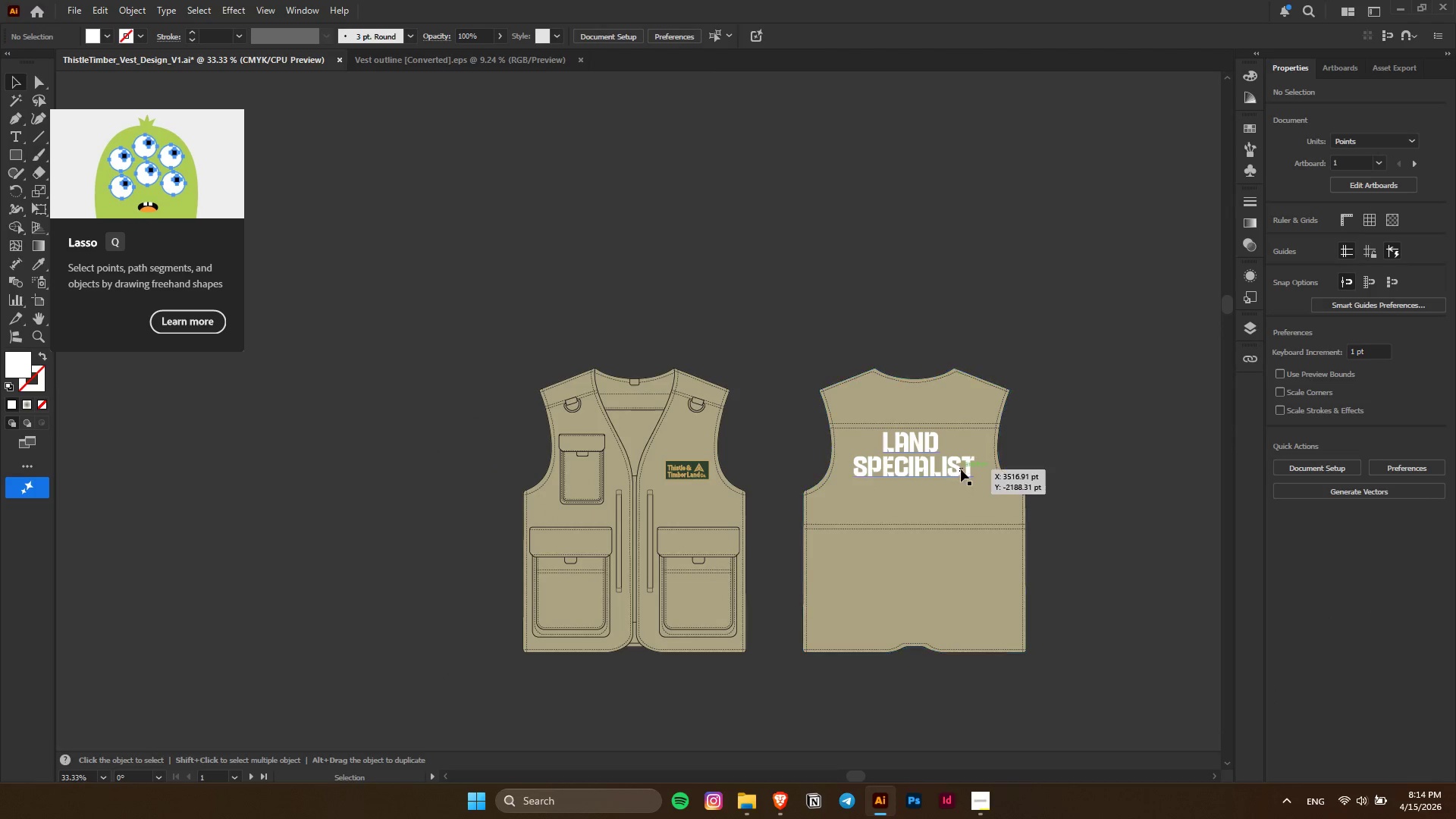 
left_click([34, 261])
 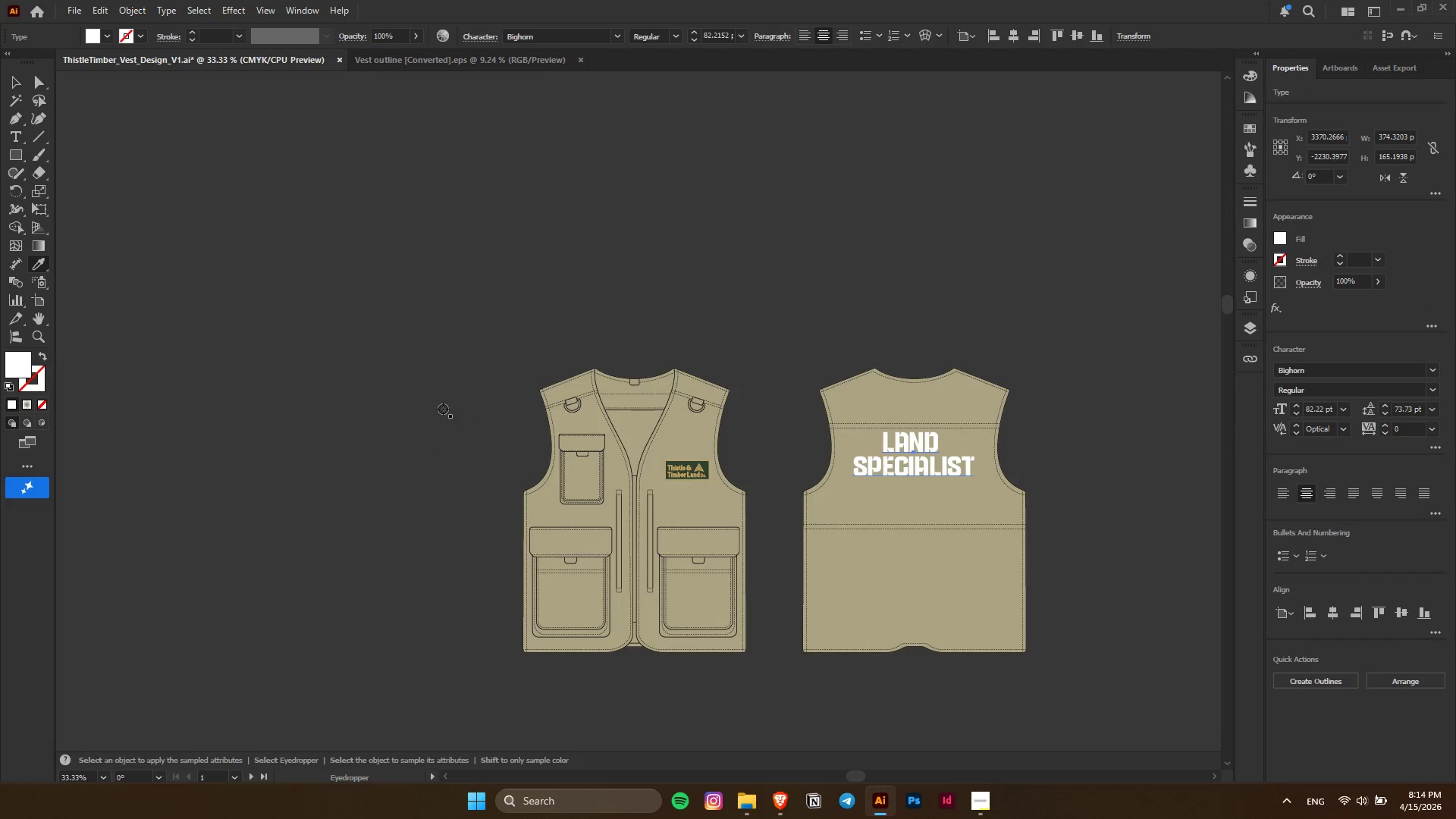 
hold_key(key=AltLeft, duration=0.67)
scroll: coordinate [802, 460], scroll_direction: up, amount: 5.0
 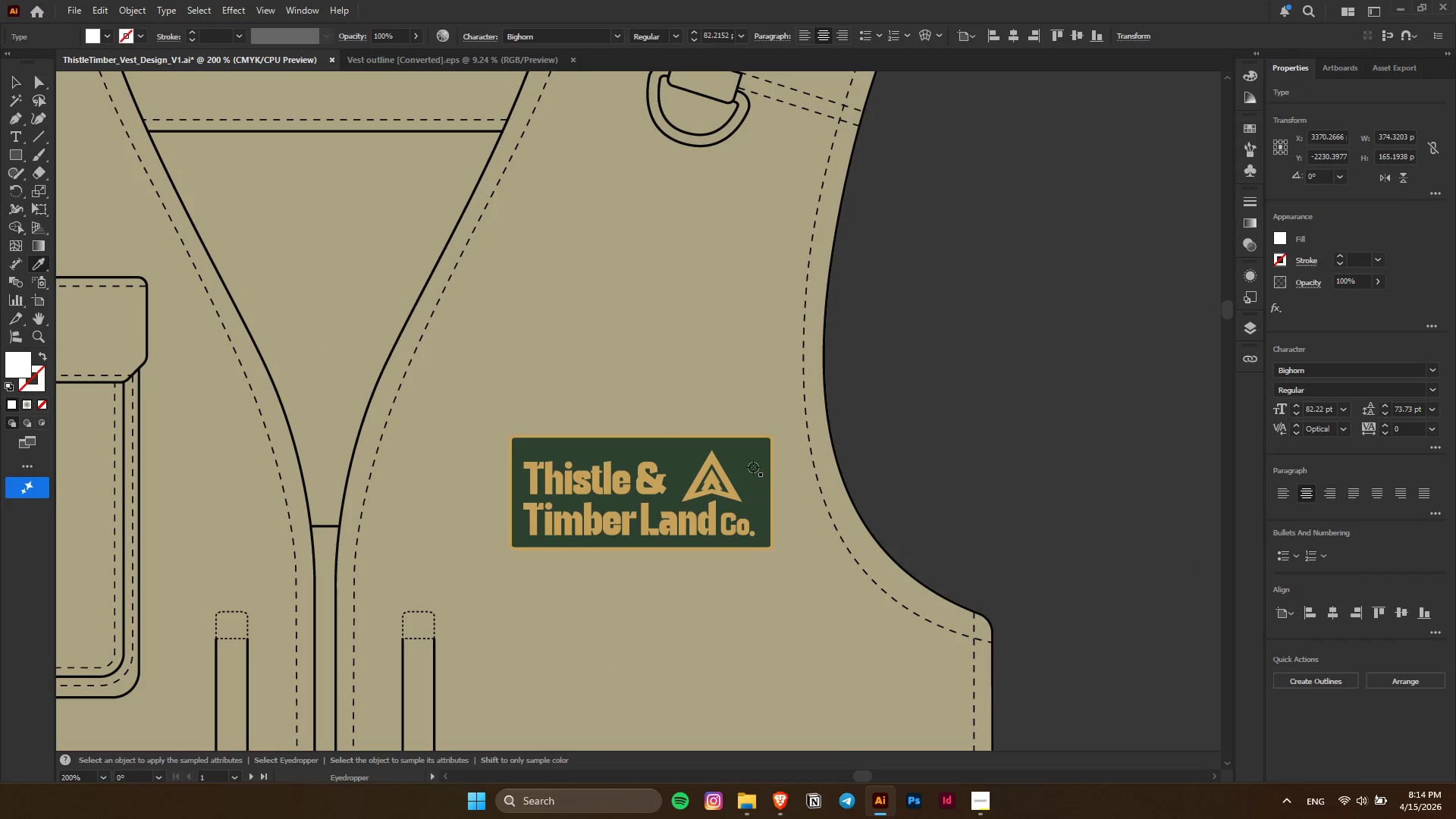 
left_click([753, 467])
 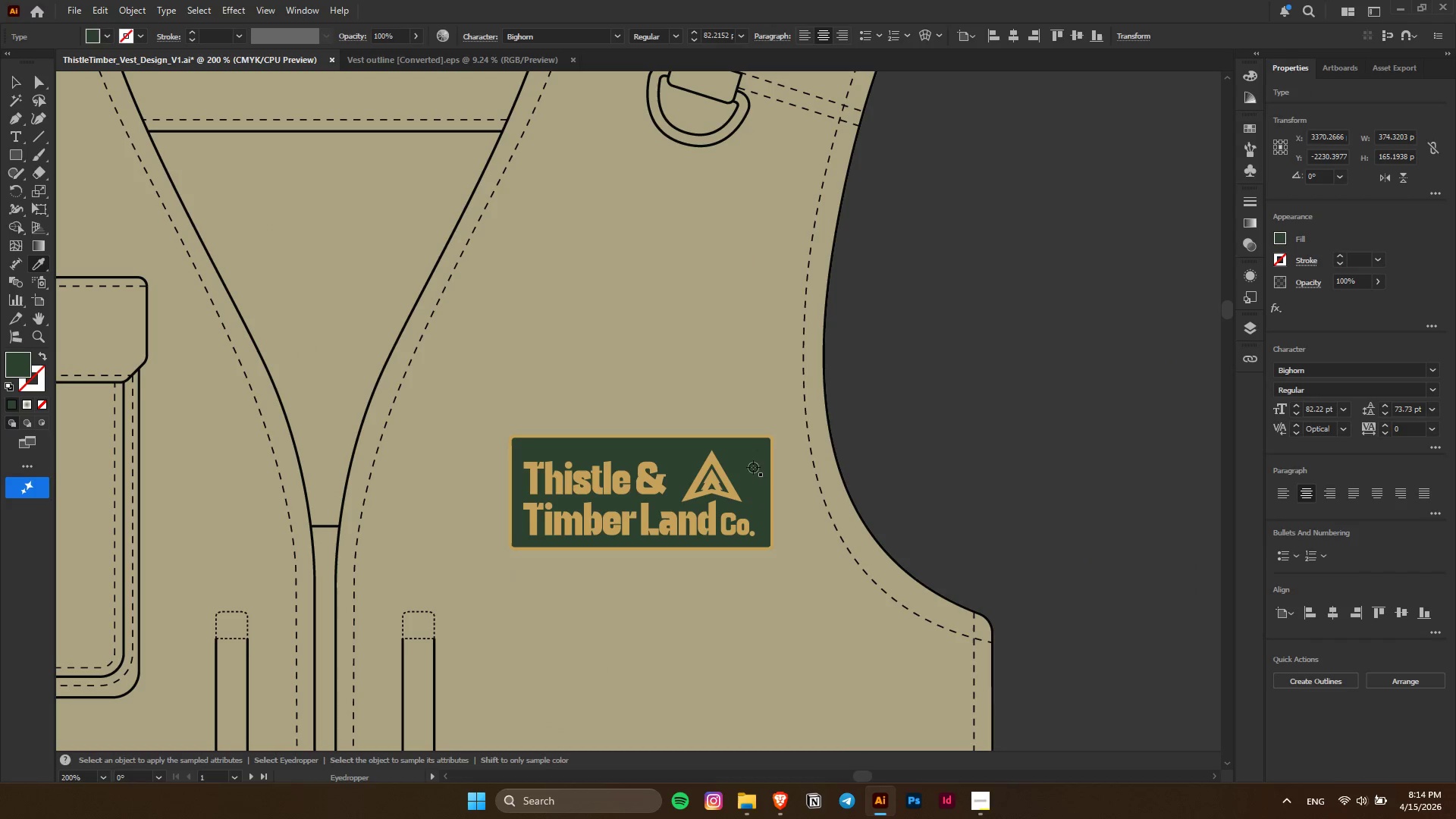 
hold_key(key=AltLeft, duration=0.36)
hold_key(key=ControlLeft, duration=0.77)
scroll: coordinate [753, 467], scroll_direction: down, amount: 14.0
 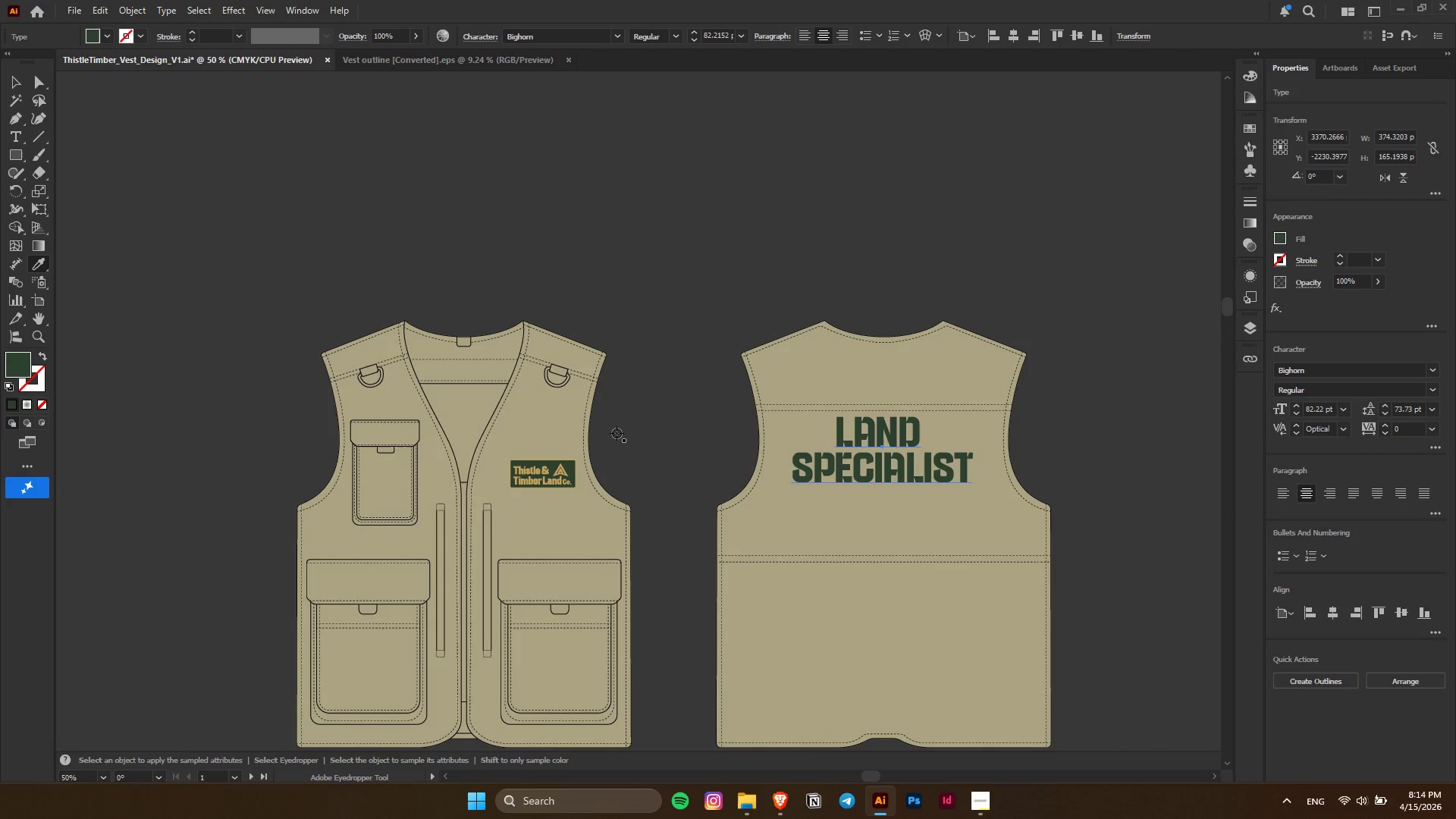 
double_click([808, 237])
 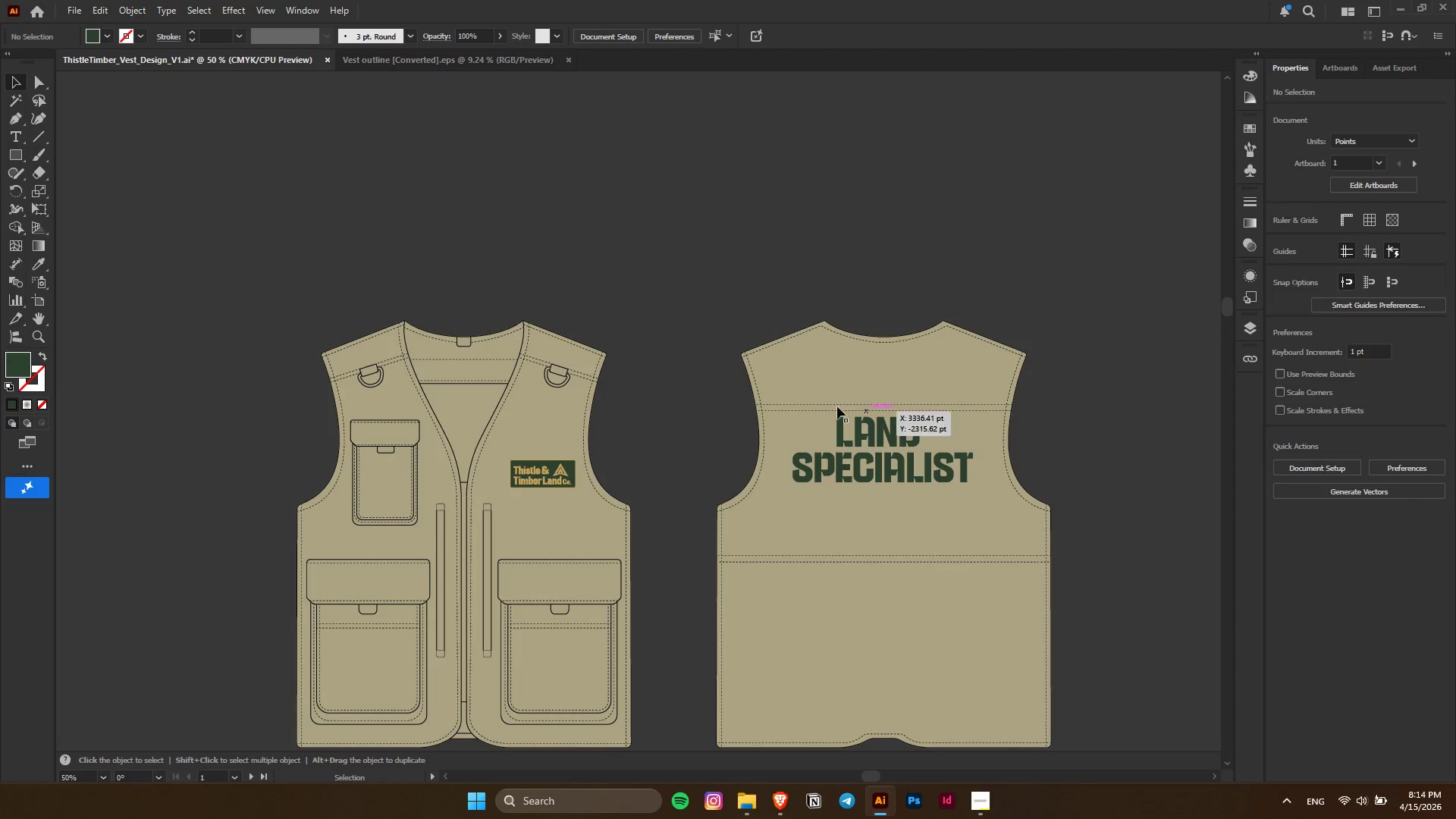 
key(Alt+AltLeft)
 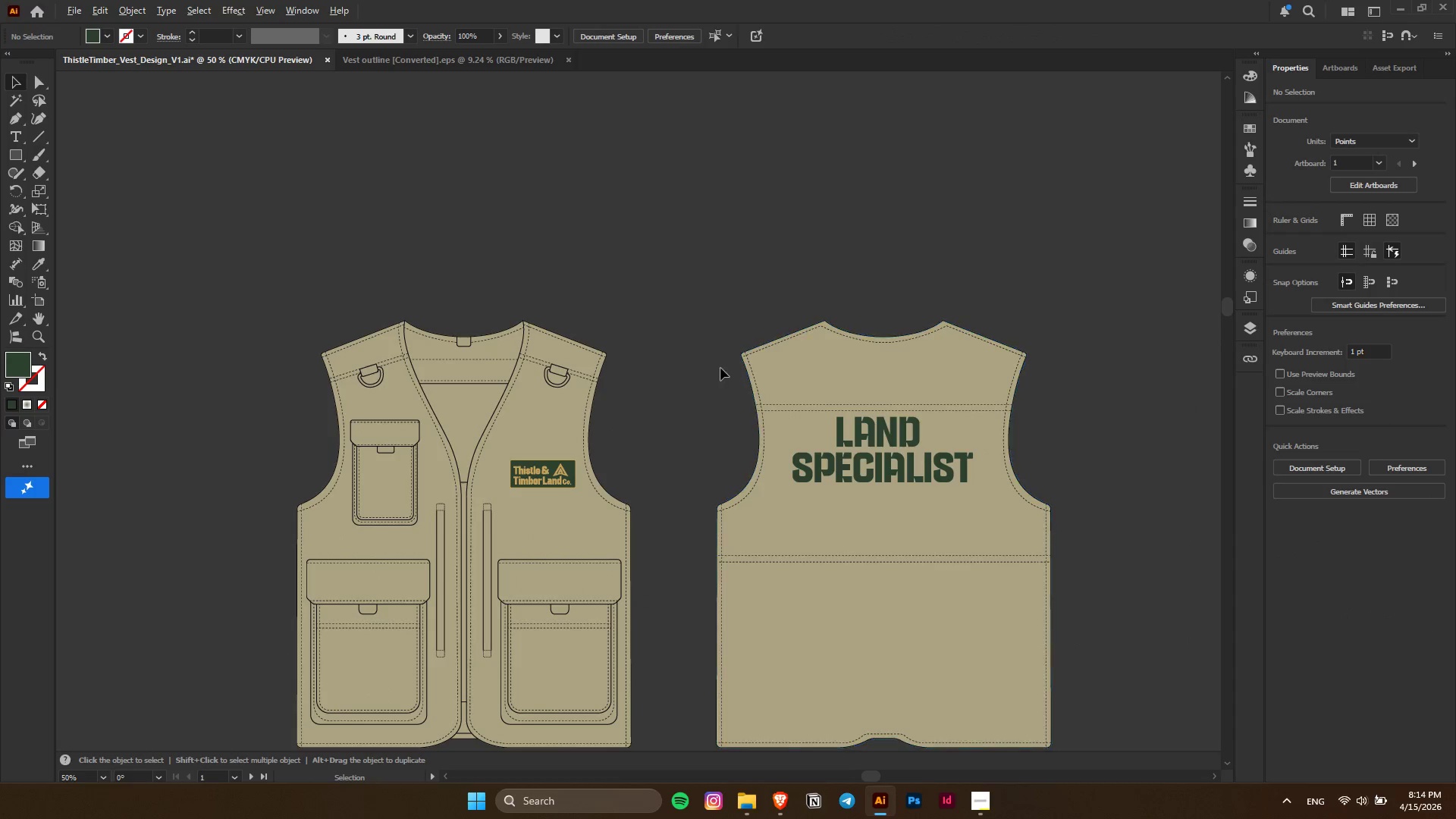 
hold_key(key=AltLeft, duration=1.23)
 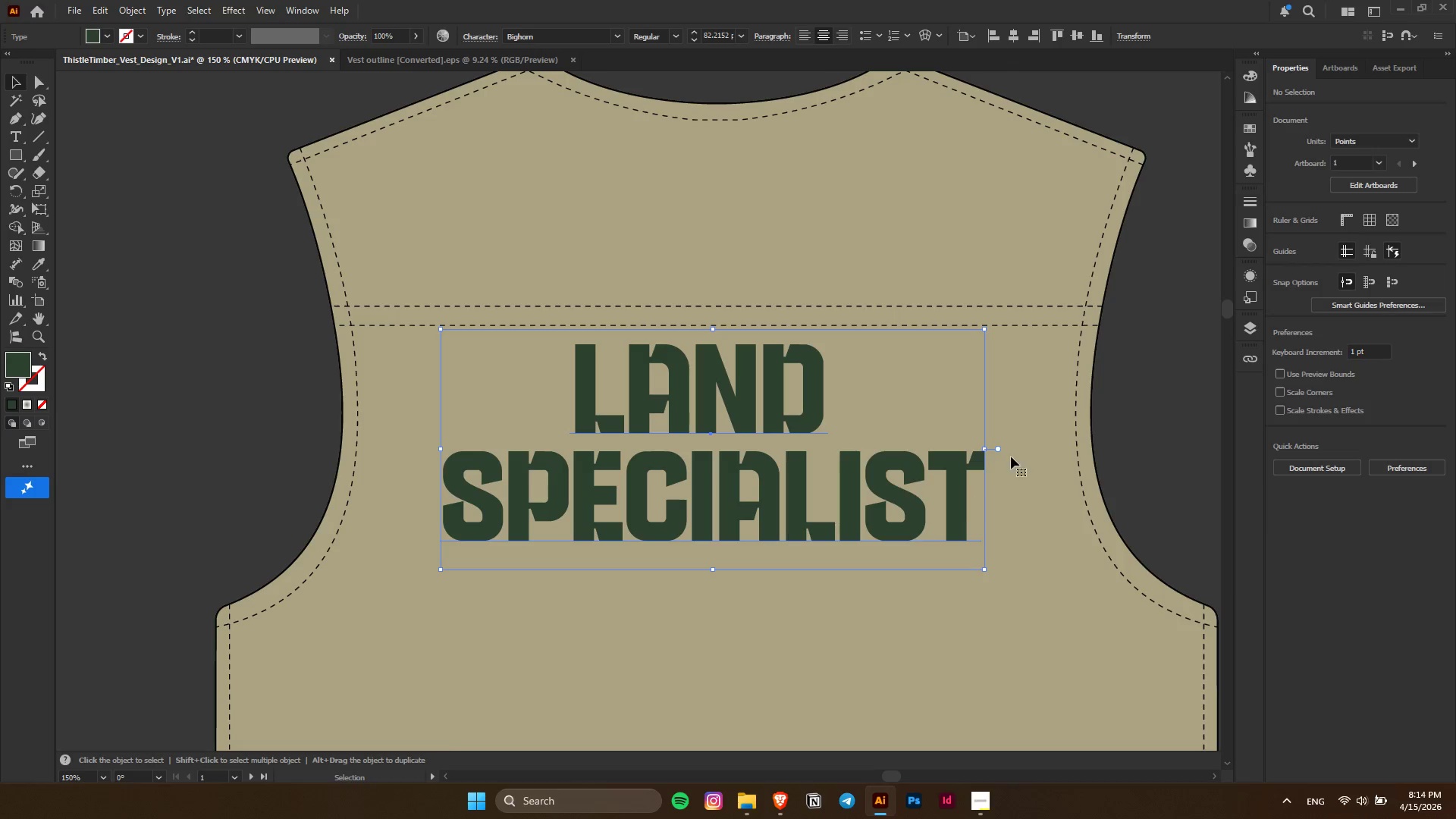 
scroll: coordinate [720, 368], scroll_direction: down, amount: 3.0
 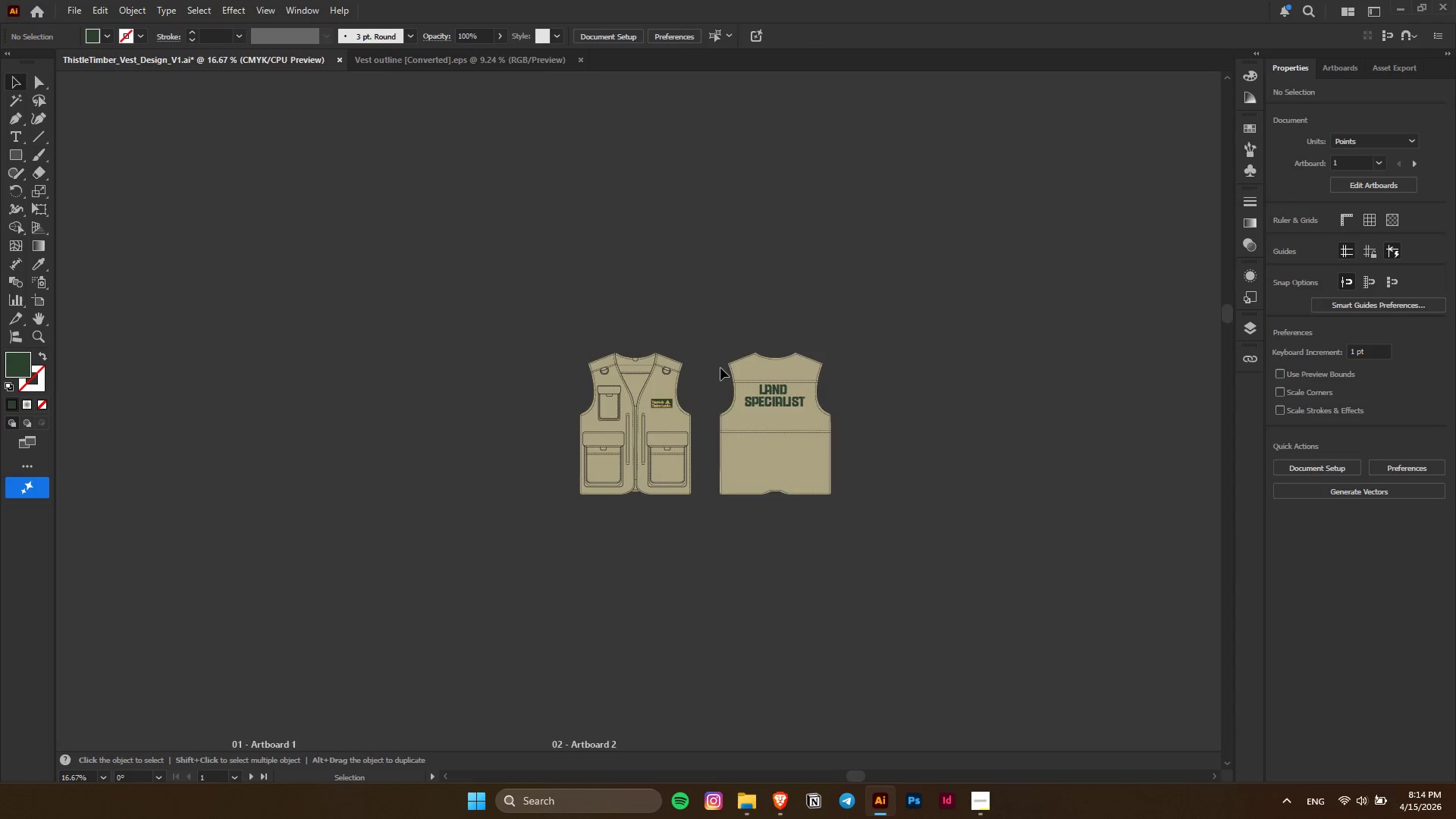 
left_click([959, 492])
 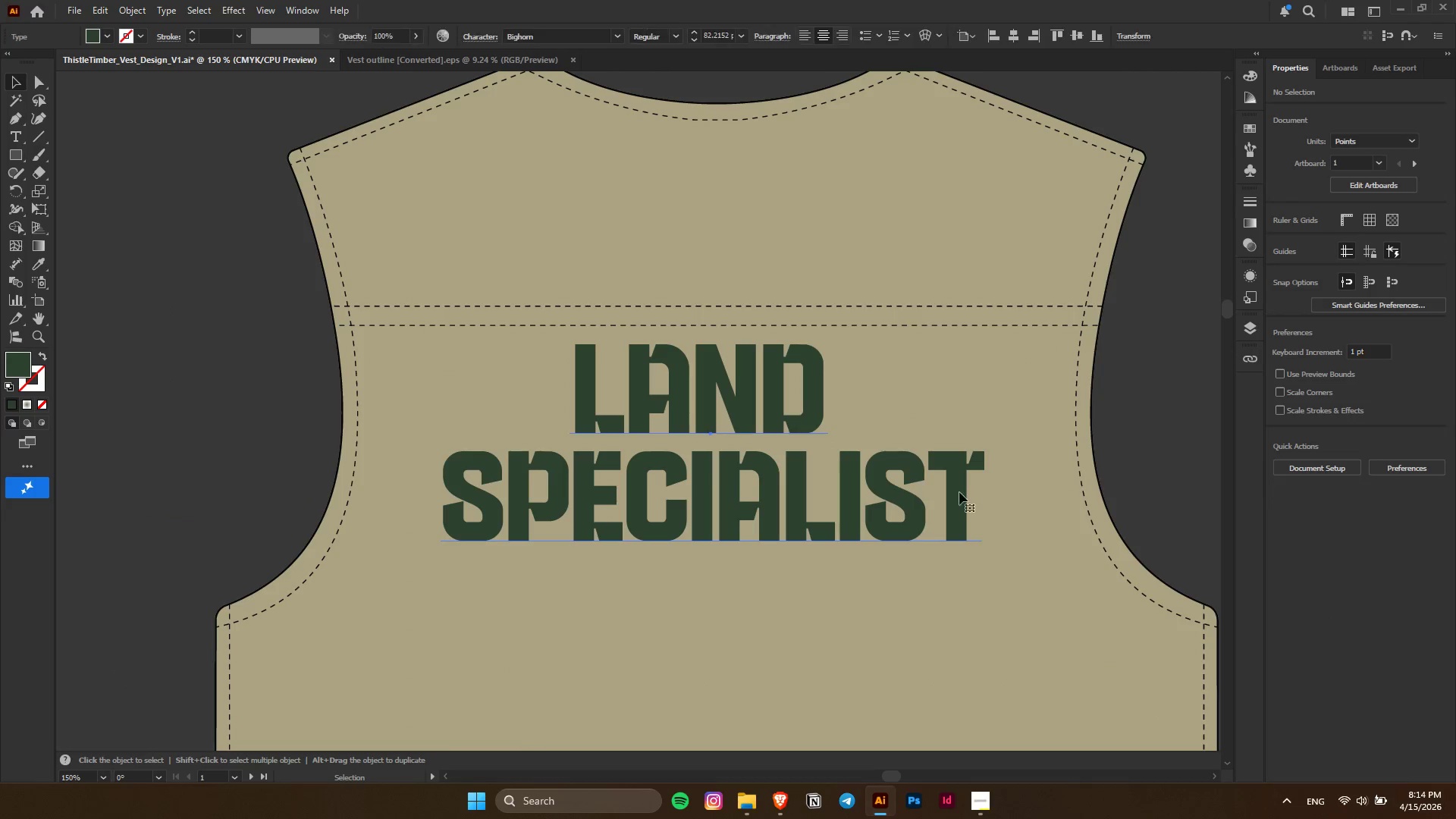 
scroll: coordinate [971, 482], scroll_direction: up, amount: 6.0
 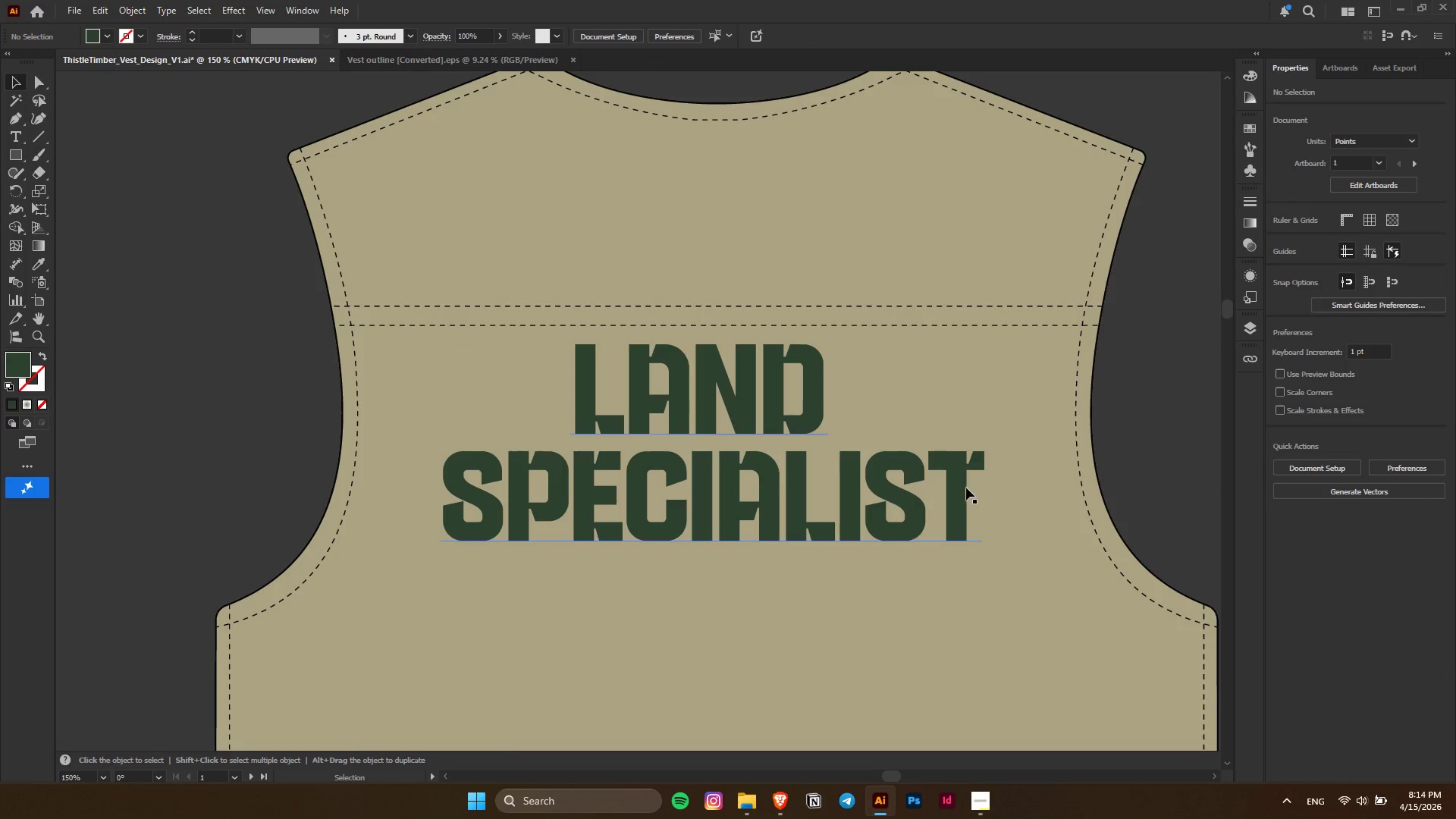 
hold_key(key=ShiftLeft, duration=0.77)
double_click([1028, 392])
 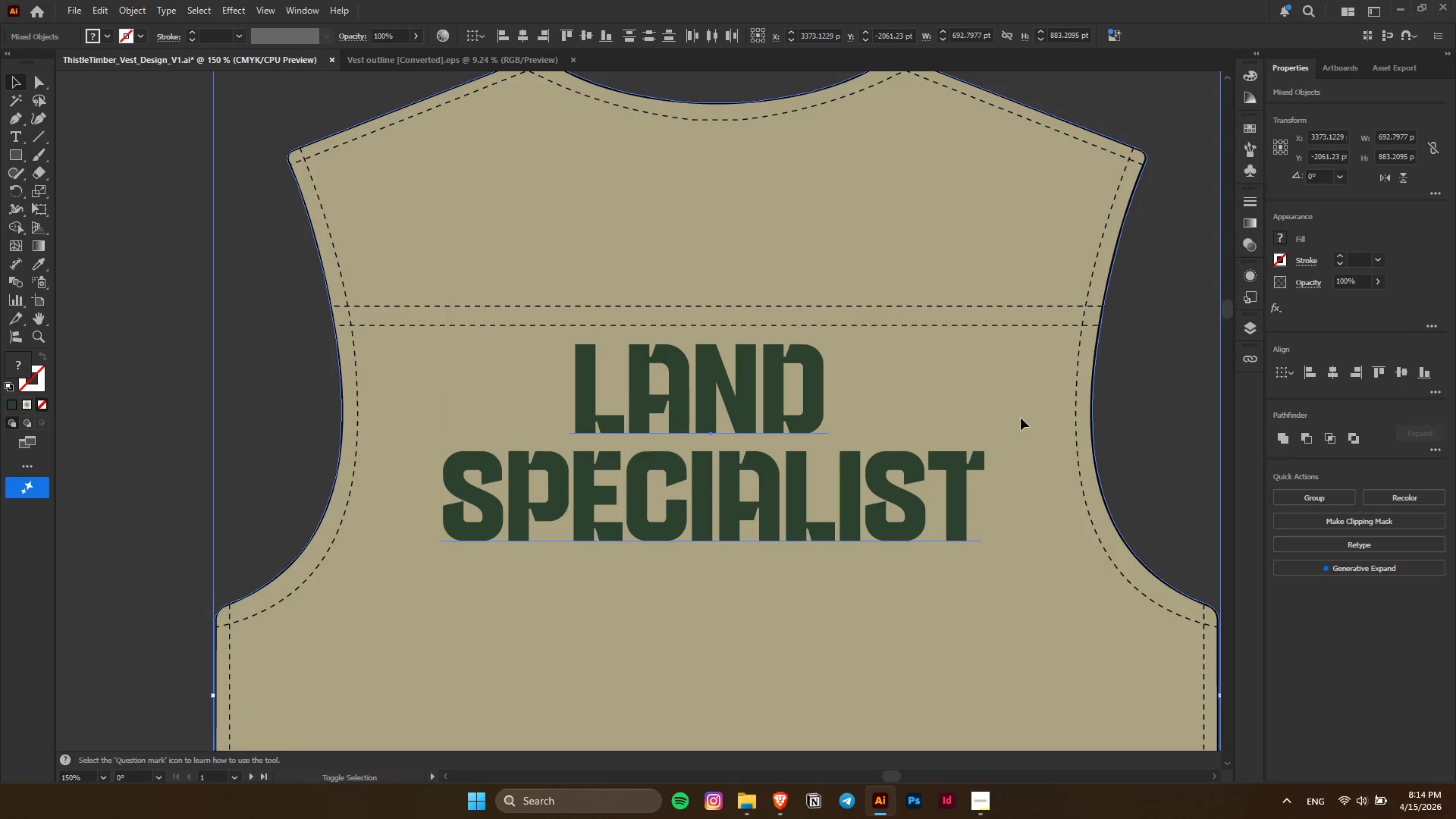 
left_click([1021, 400])
 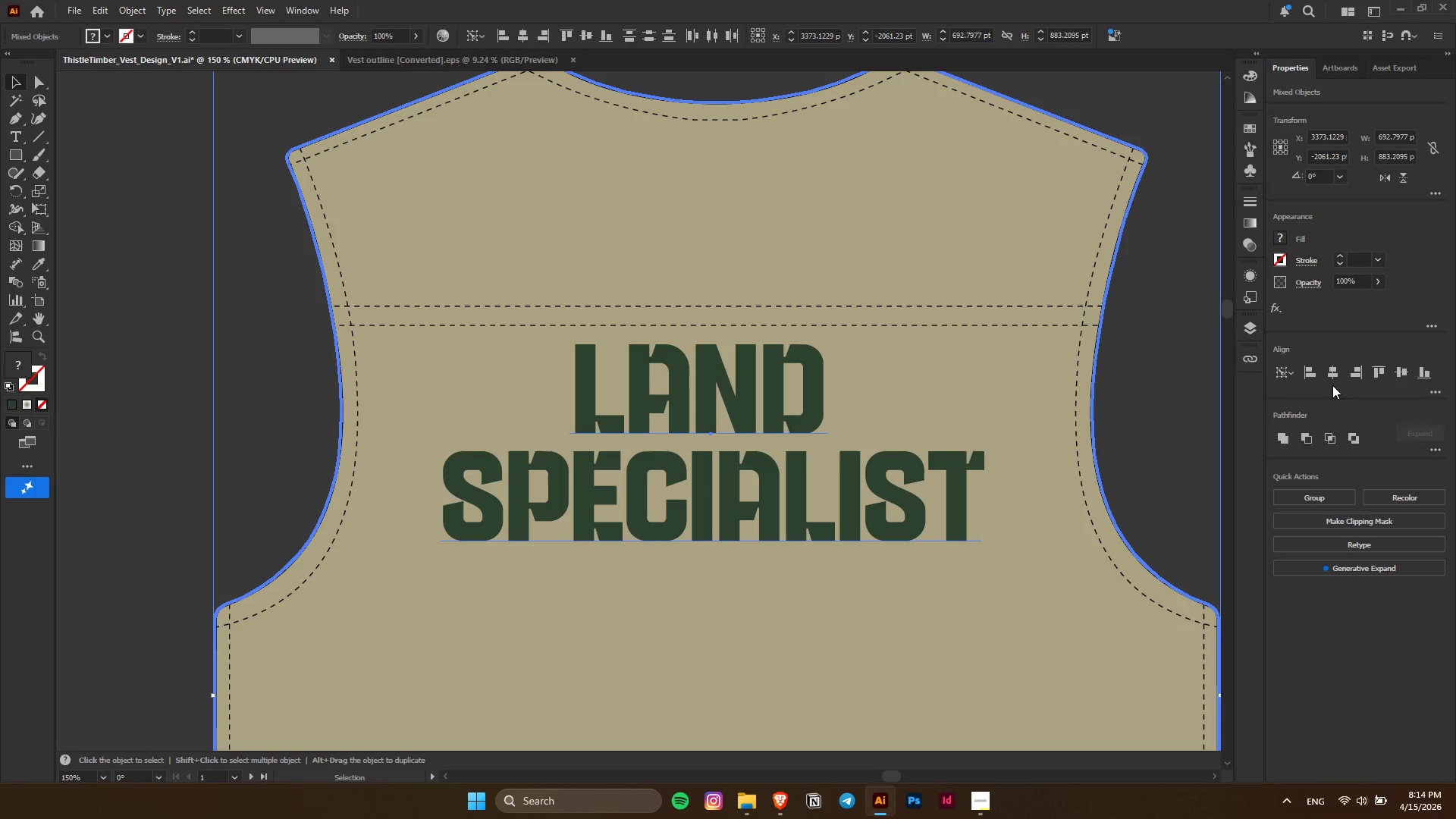 
left_click([1329, 371])
 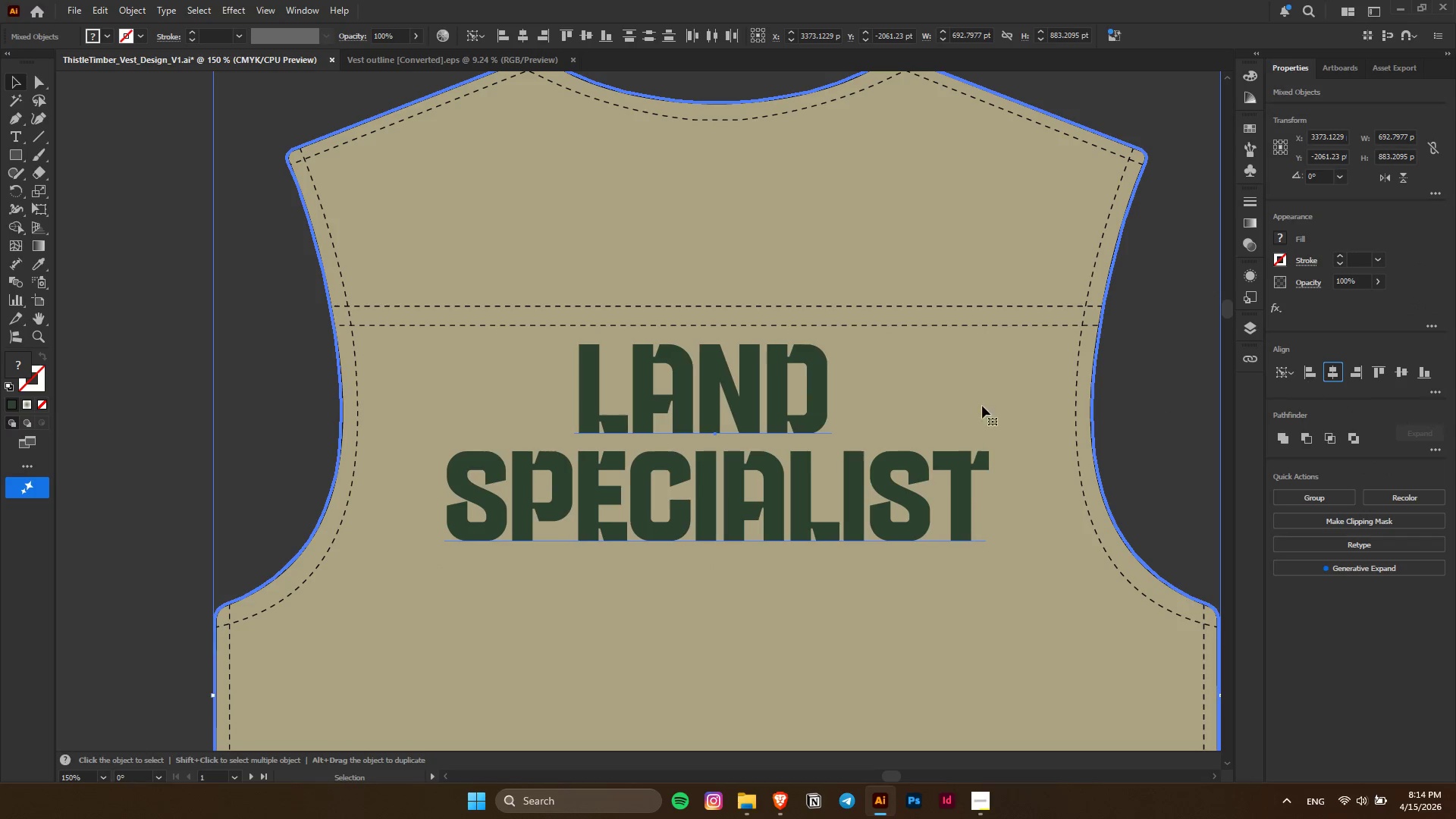 
hold_key(key=AltLeft, duration=0.48)
 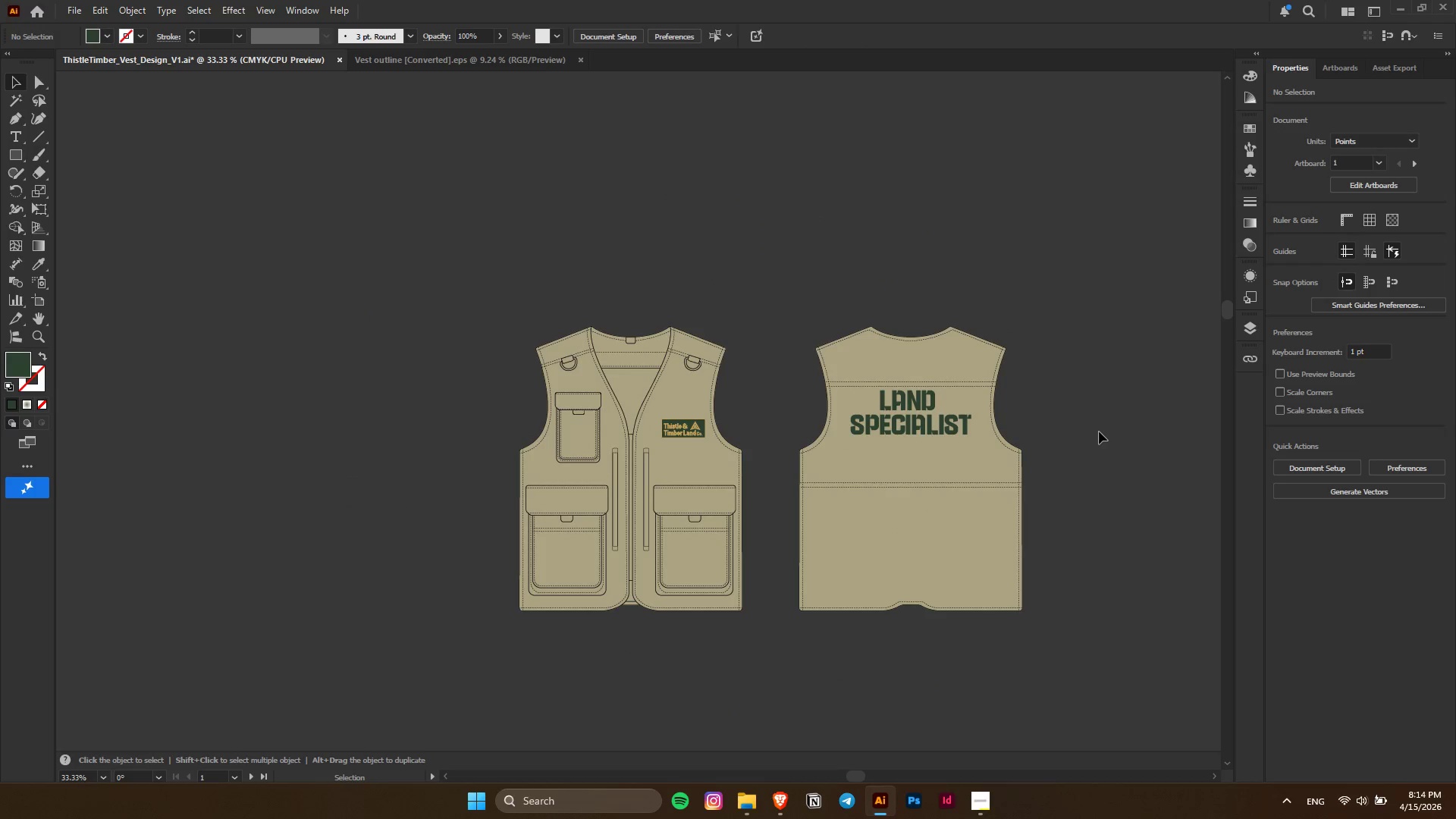 
left_click([1110, 329])
 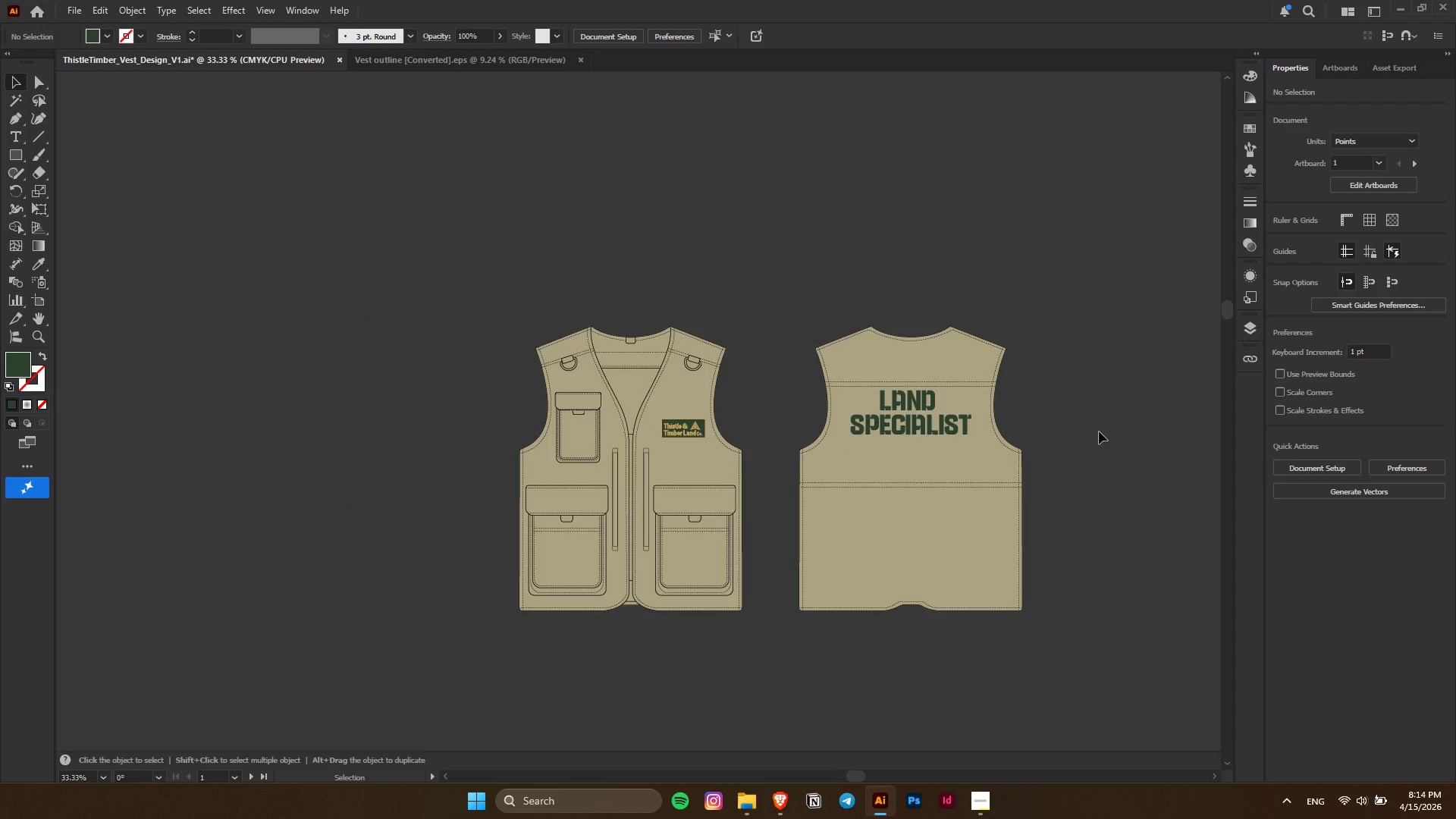 
scroll: coordinate [966, 403], scroll_direction: down, amount: 4.0
 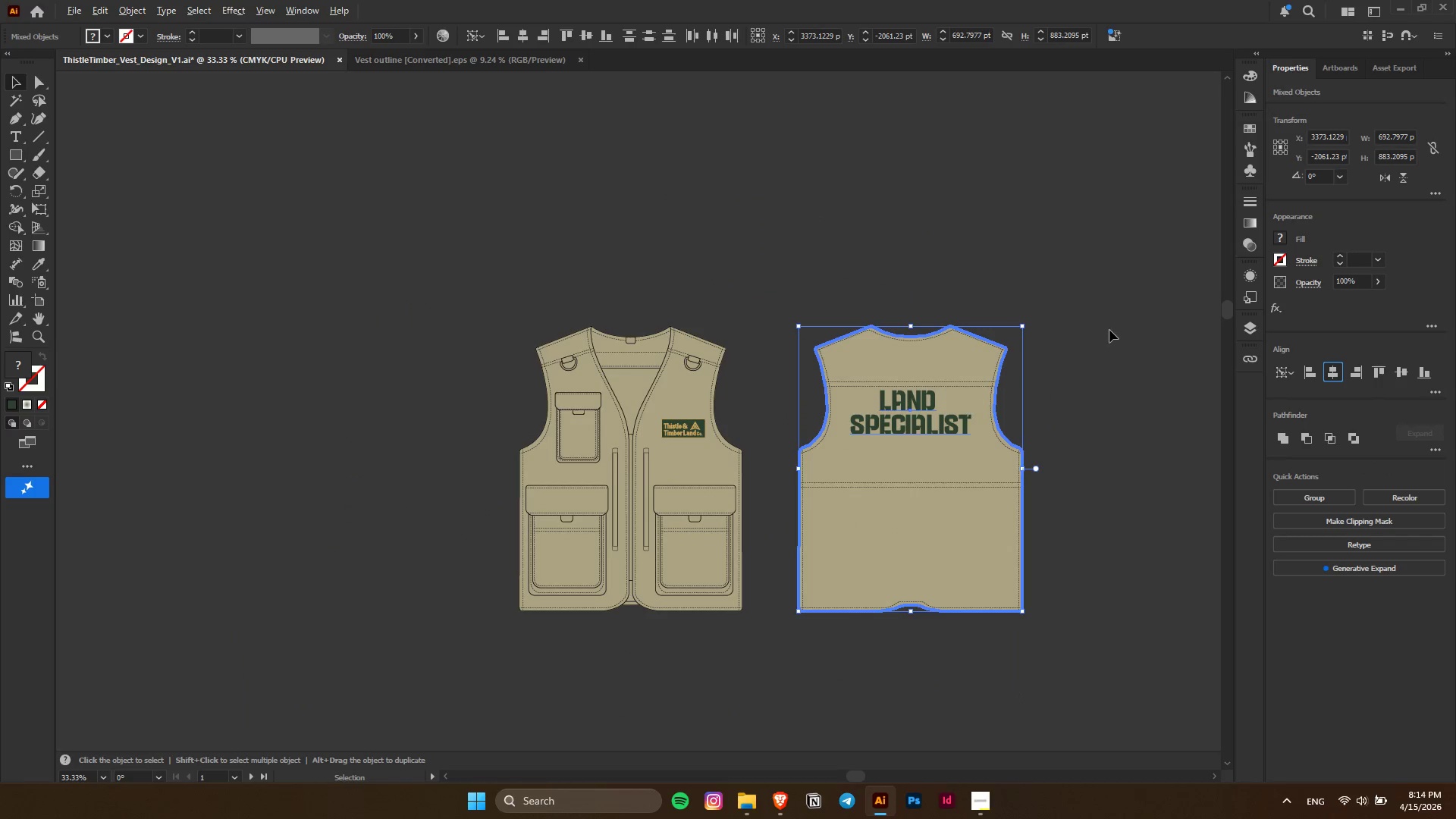 
key(Control+ControlLeft)
 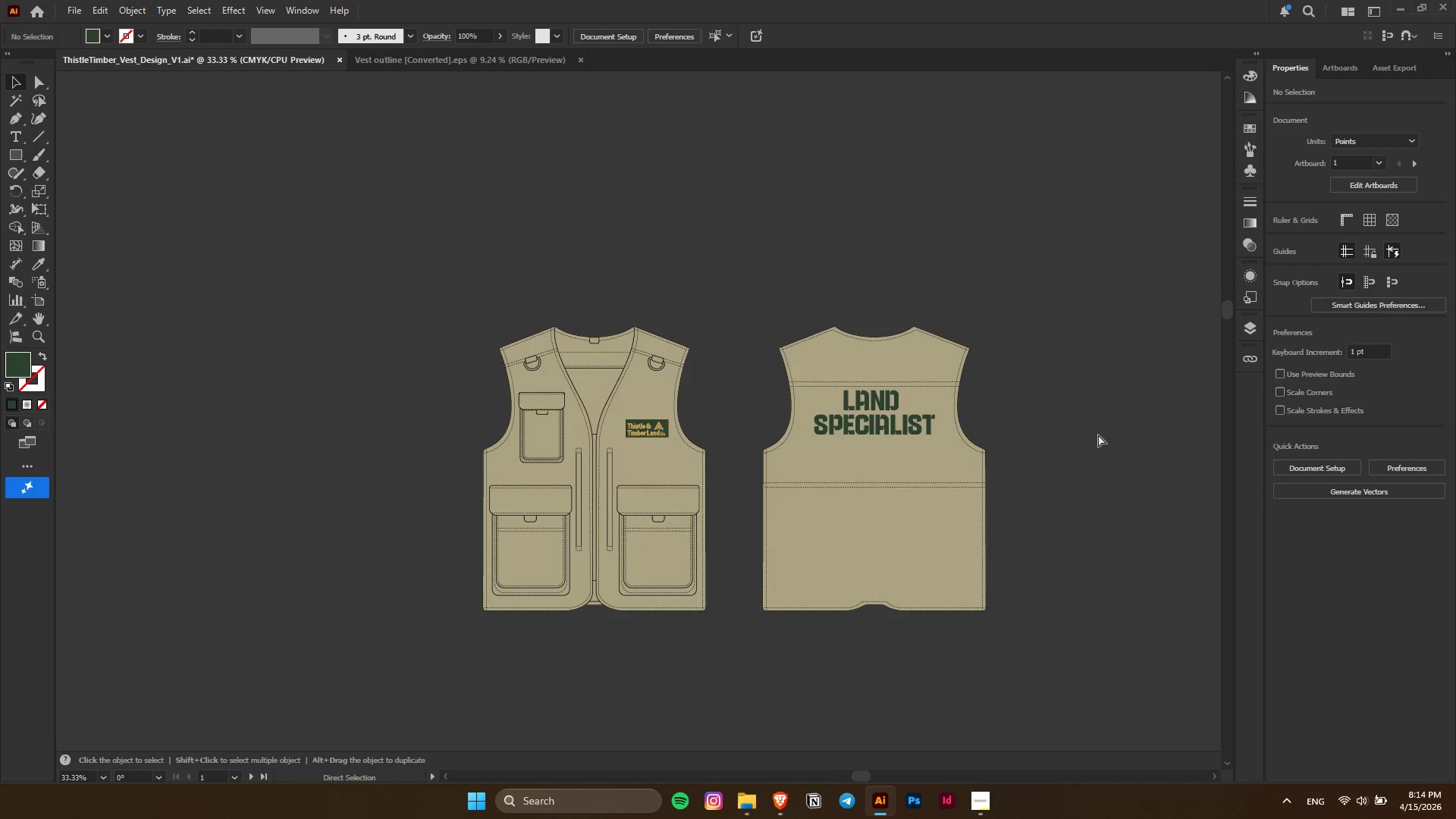 
key(Alt+AltLeft)
 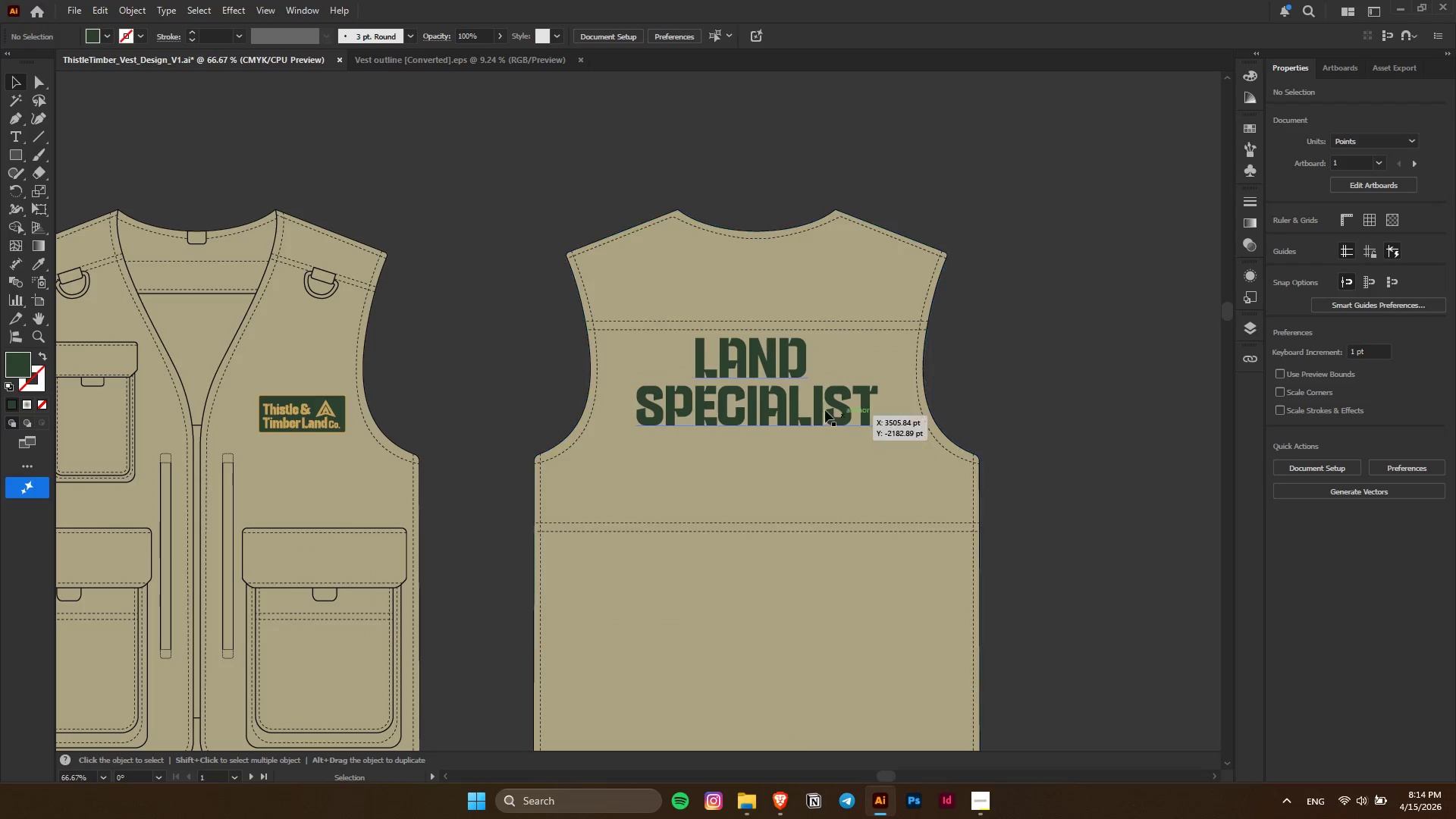 
left_click([821, 407])
 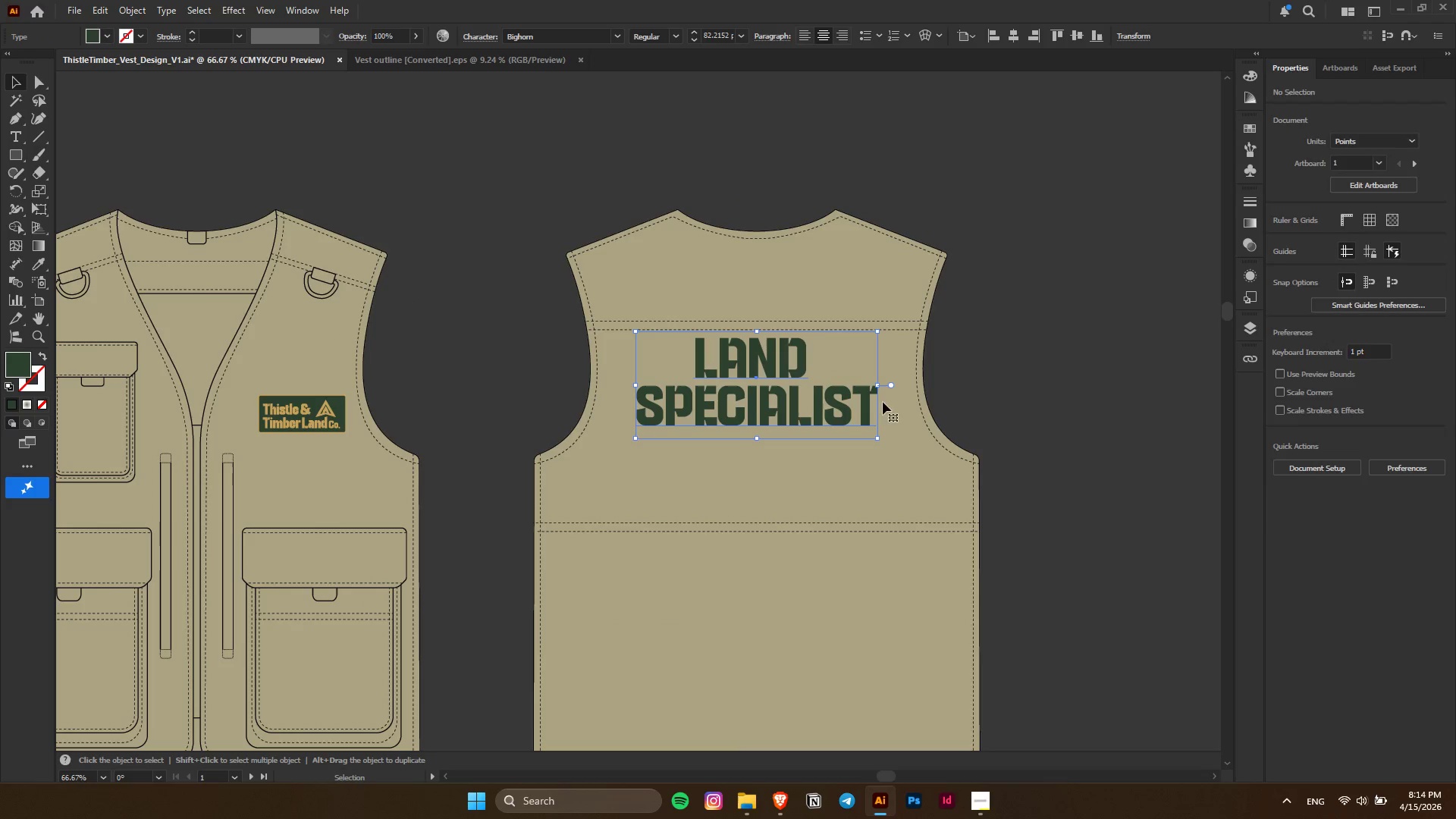 
scroll: coordinate [918, 441], scroll_direction: down, amount: 2.0
 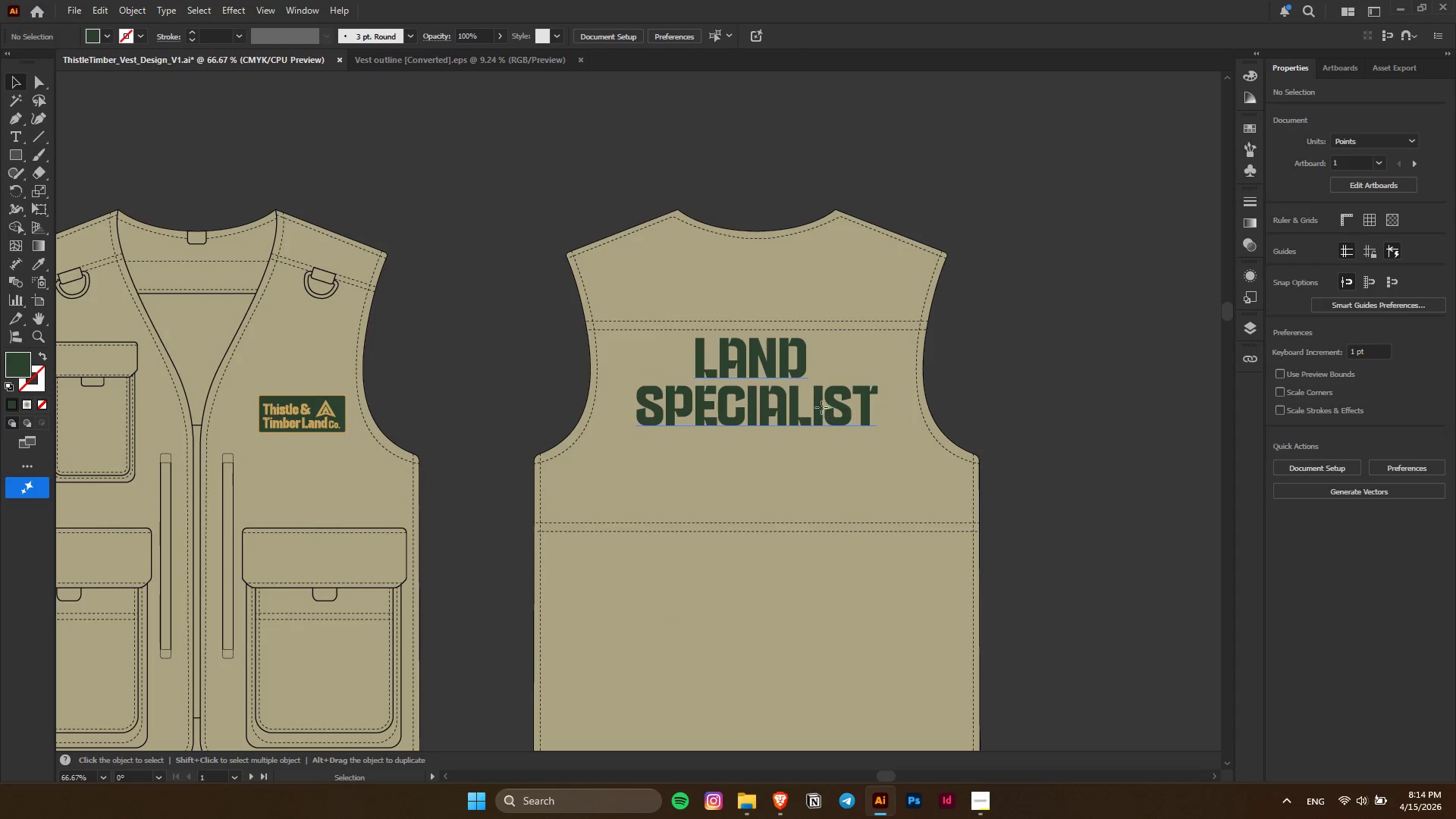 
hold_key(key=ShiftLeft, duration=1.67)
hold_key(key=AltLeft, duration=1.45)
left_click_drag(start_coordinate=[880, 384], to_coordinate=[890, 384])
 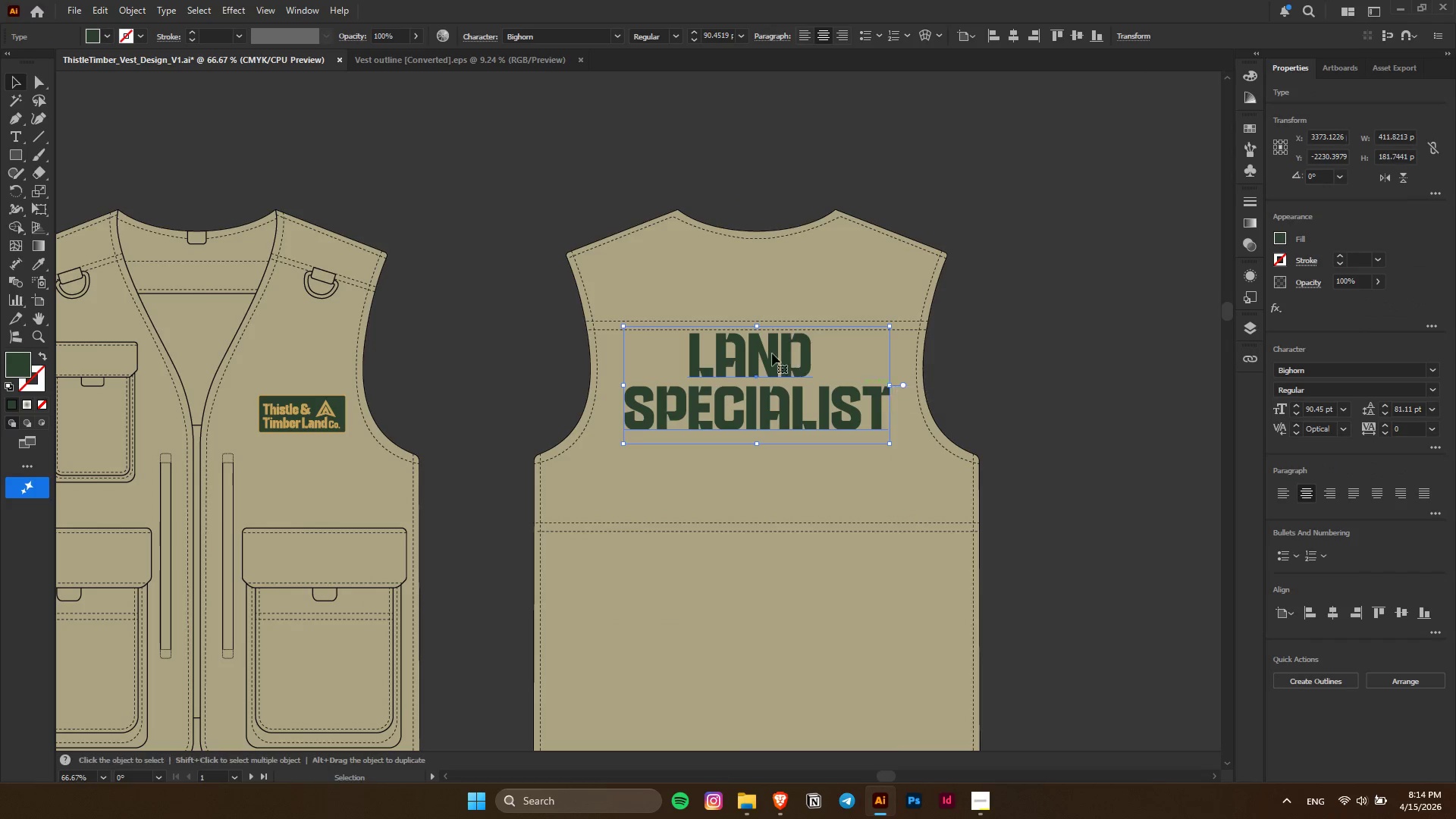 
hold_key(key=AltLeft, duration=0.34)
scroll: coordinate [758, 312], scroll_direction: up, amount: 3.0
 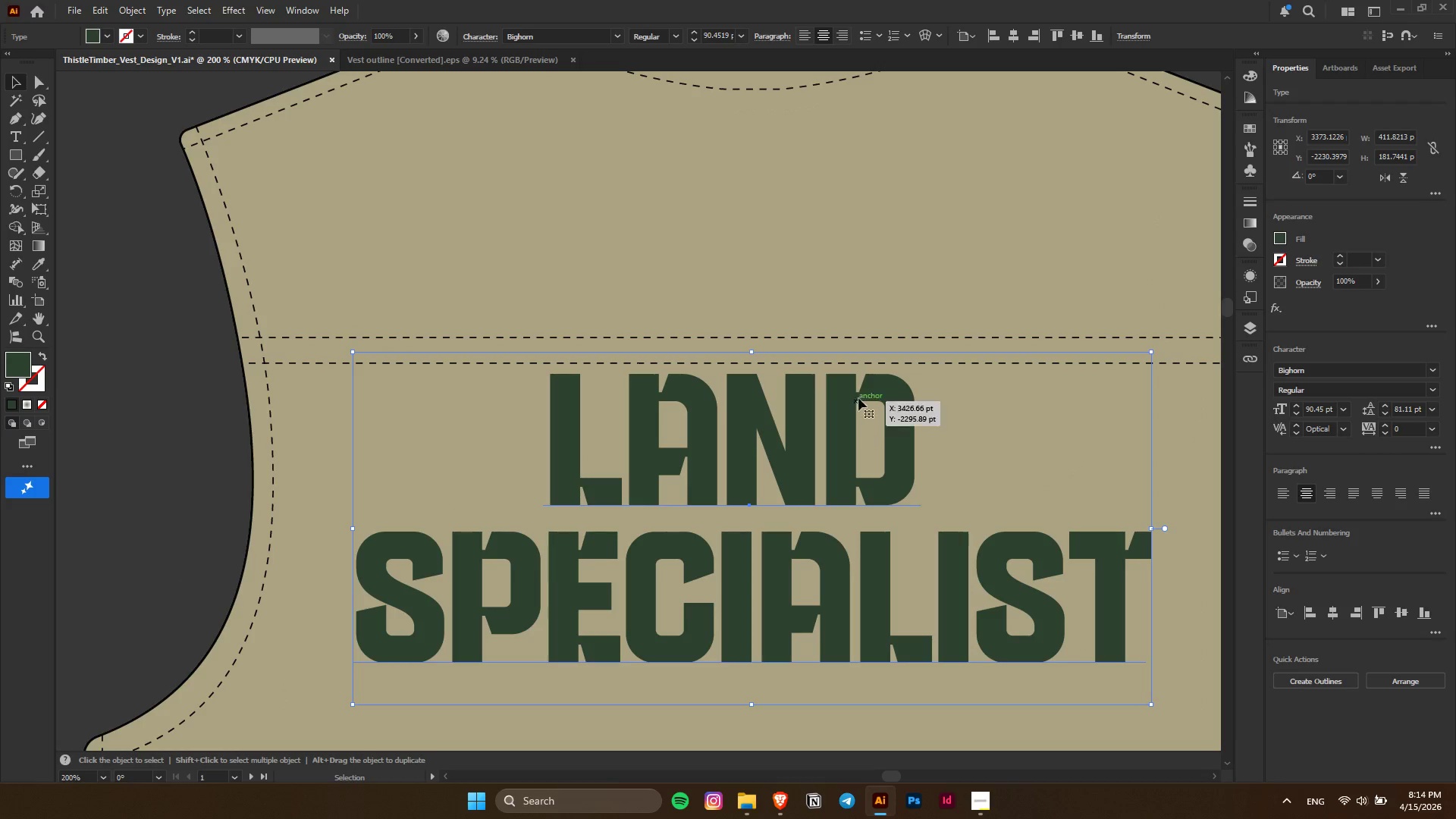 
left_click_drag(start_coordinate=[862, 390], to_coordinate=[863, 400])
 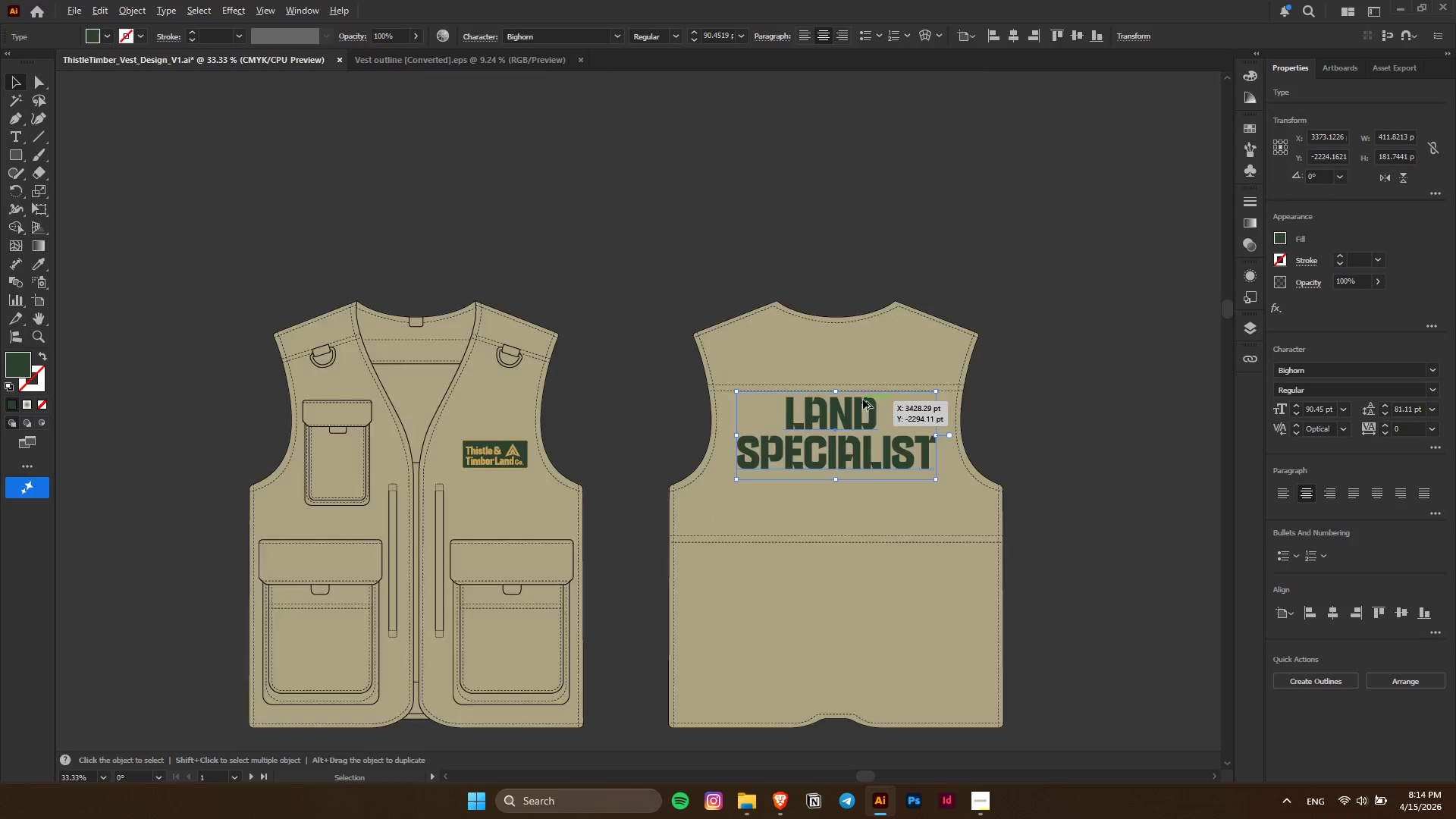 
hold_key(key=ShiftLeft, duration=0.78)
 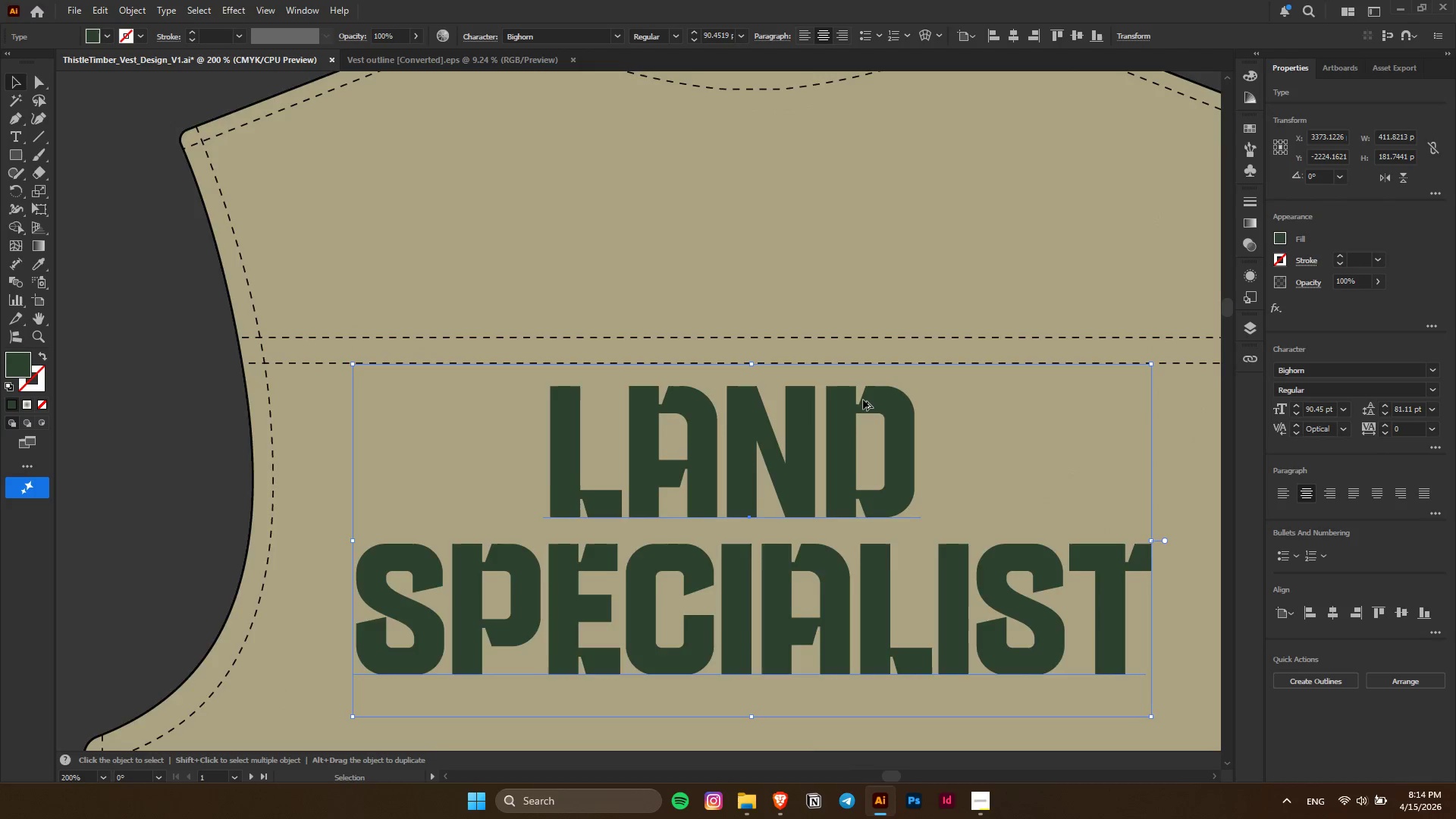 
hold_key(key=AltLeft, duration=0.34)
 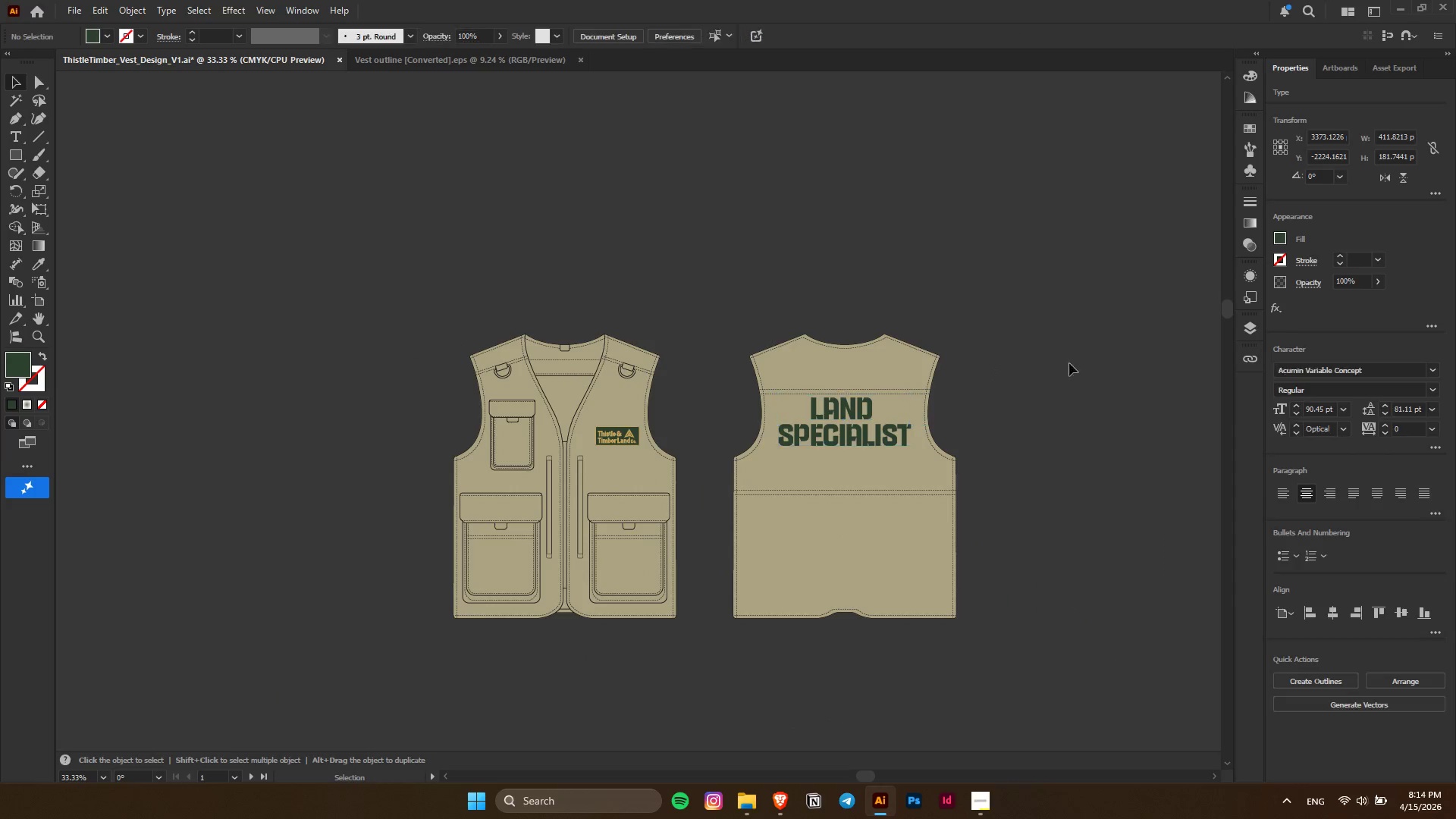 
left_click([1074, 353])
 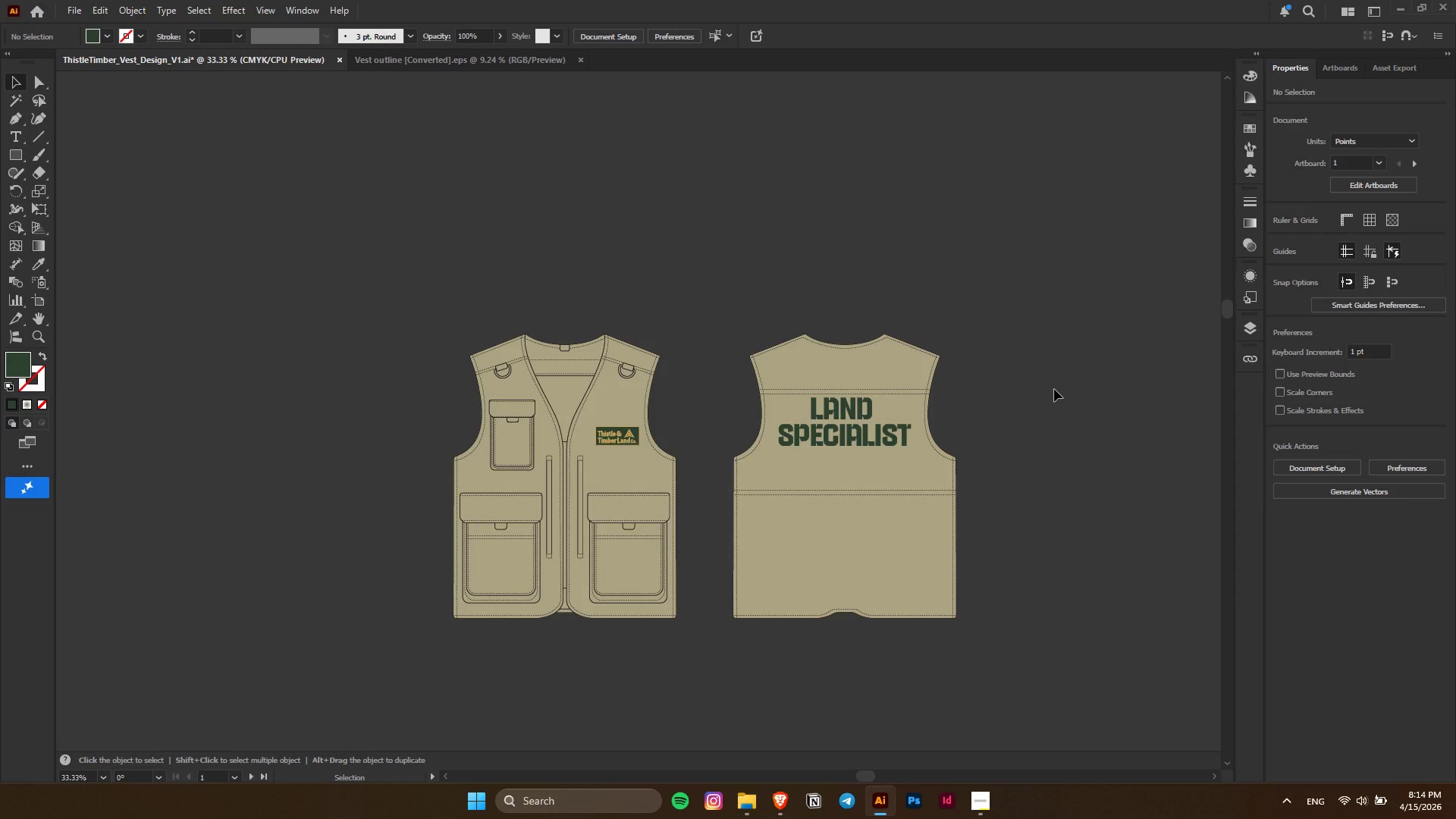 
scroll: coordinate [863, 400], scroll_direction: down, amount: 5.0
 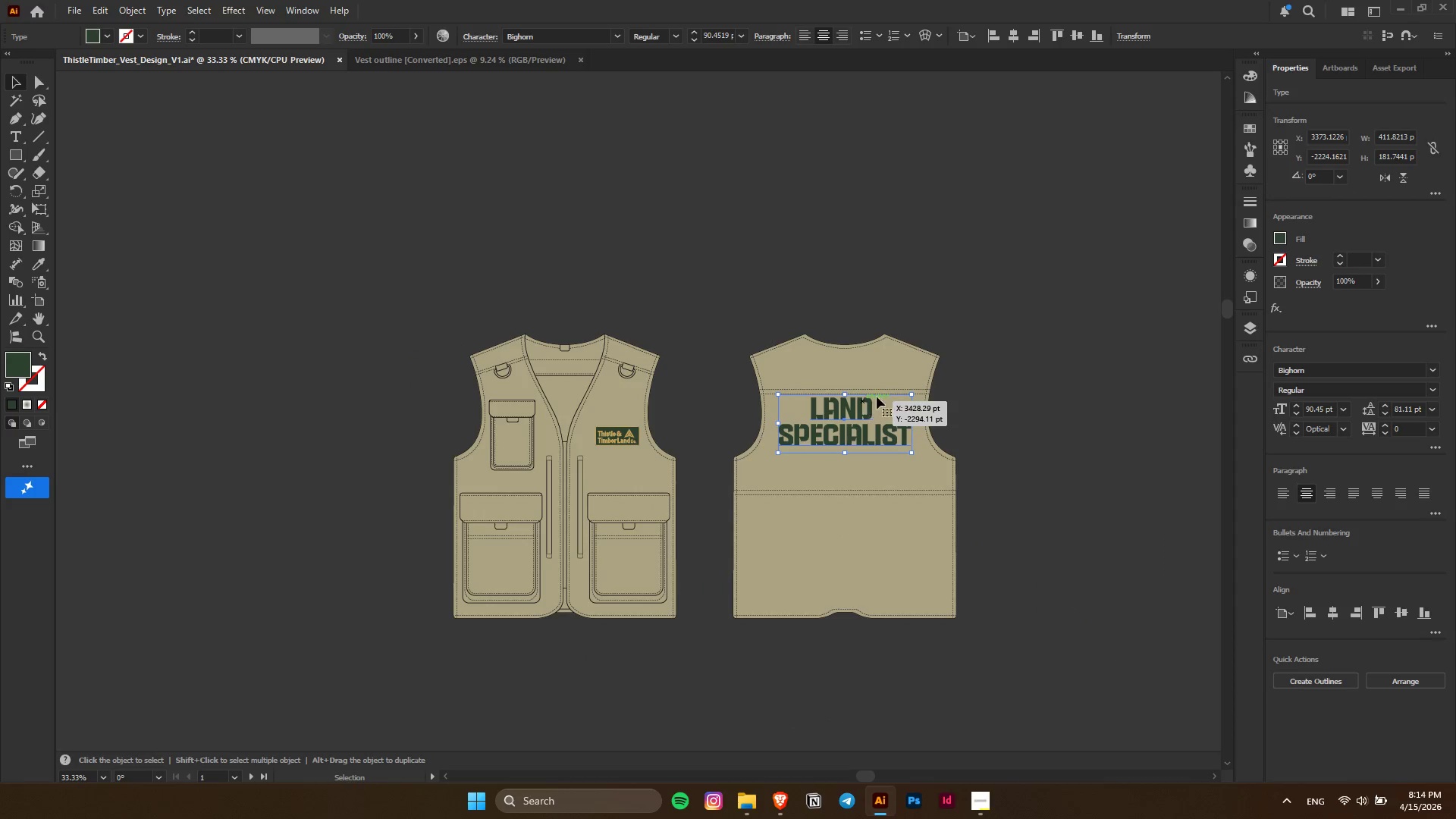 
wait(7.24)
 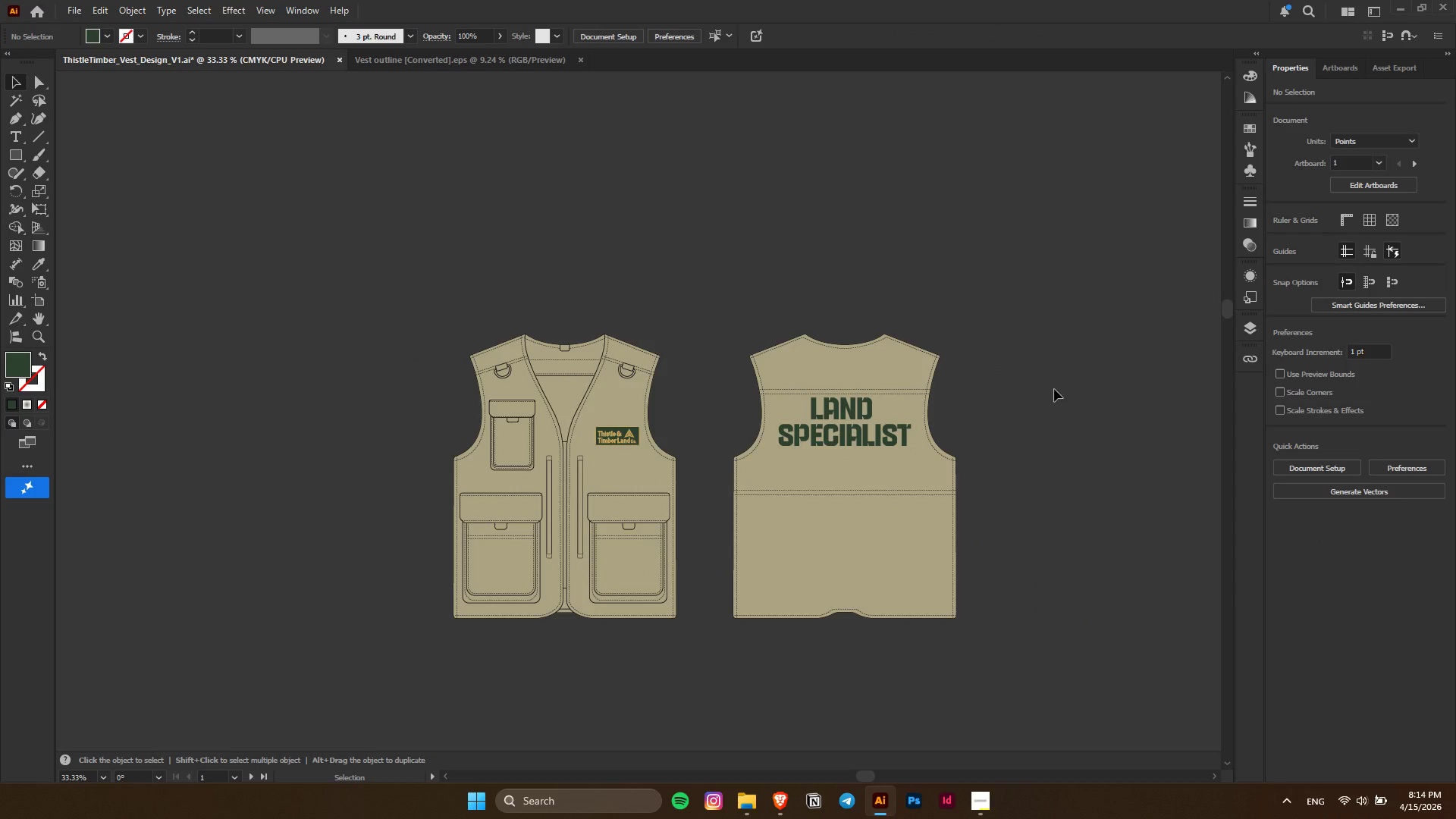 
hold_key(key=AltLeft, duration=0.44)
scroll: coordinate [868, 391], scroll_direction: down, amount: 6.0
 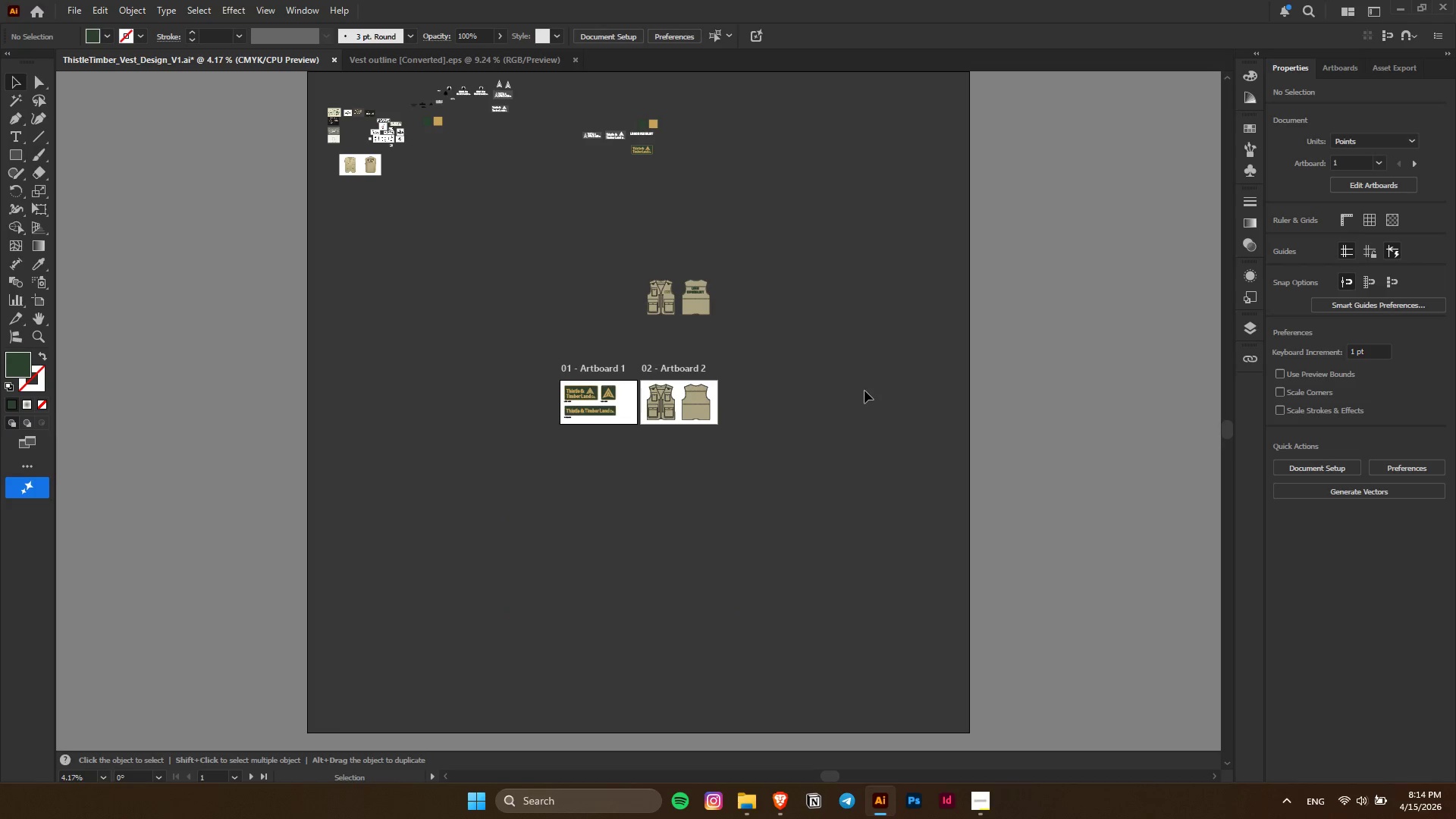 
hold_key(key=AltLeft, duration=0.36)
scroll: coordinate [761, 362], scroll_direction: up, amount: 3.0
 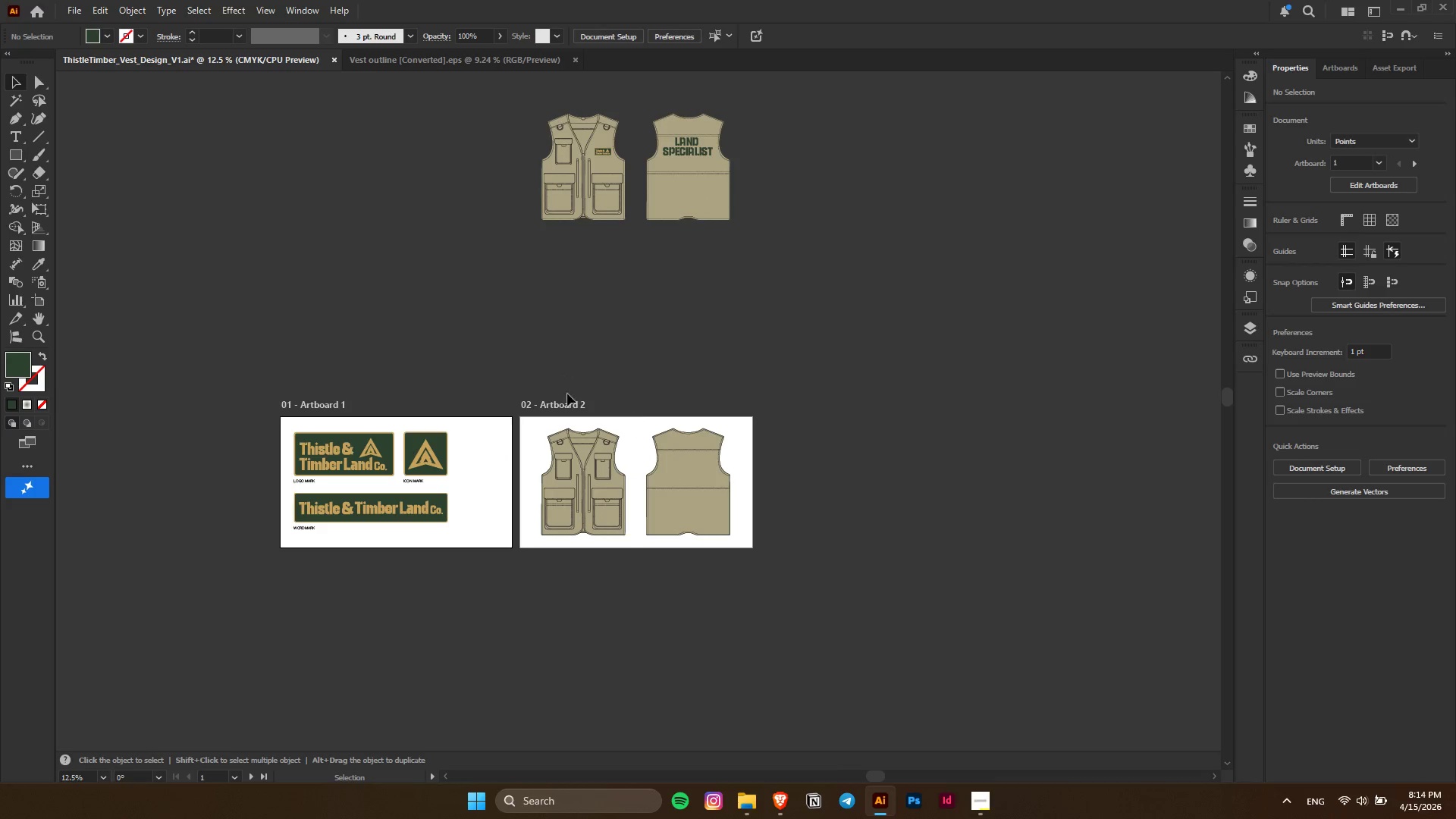 
left_click_drag(start_coordinate=[542, 386], to_coordinate=[889, 602])
 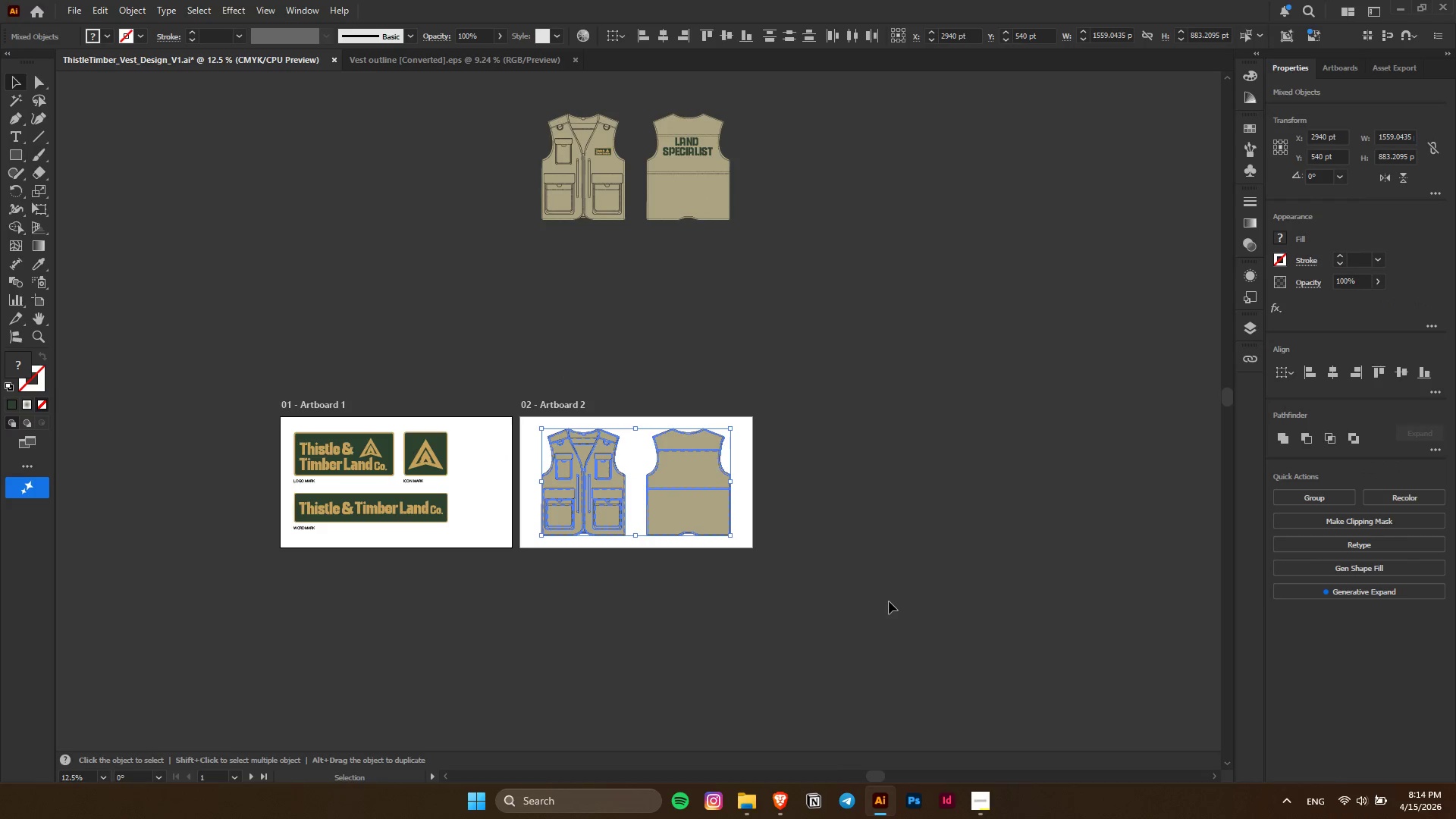 
key(Delete)
 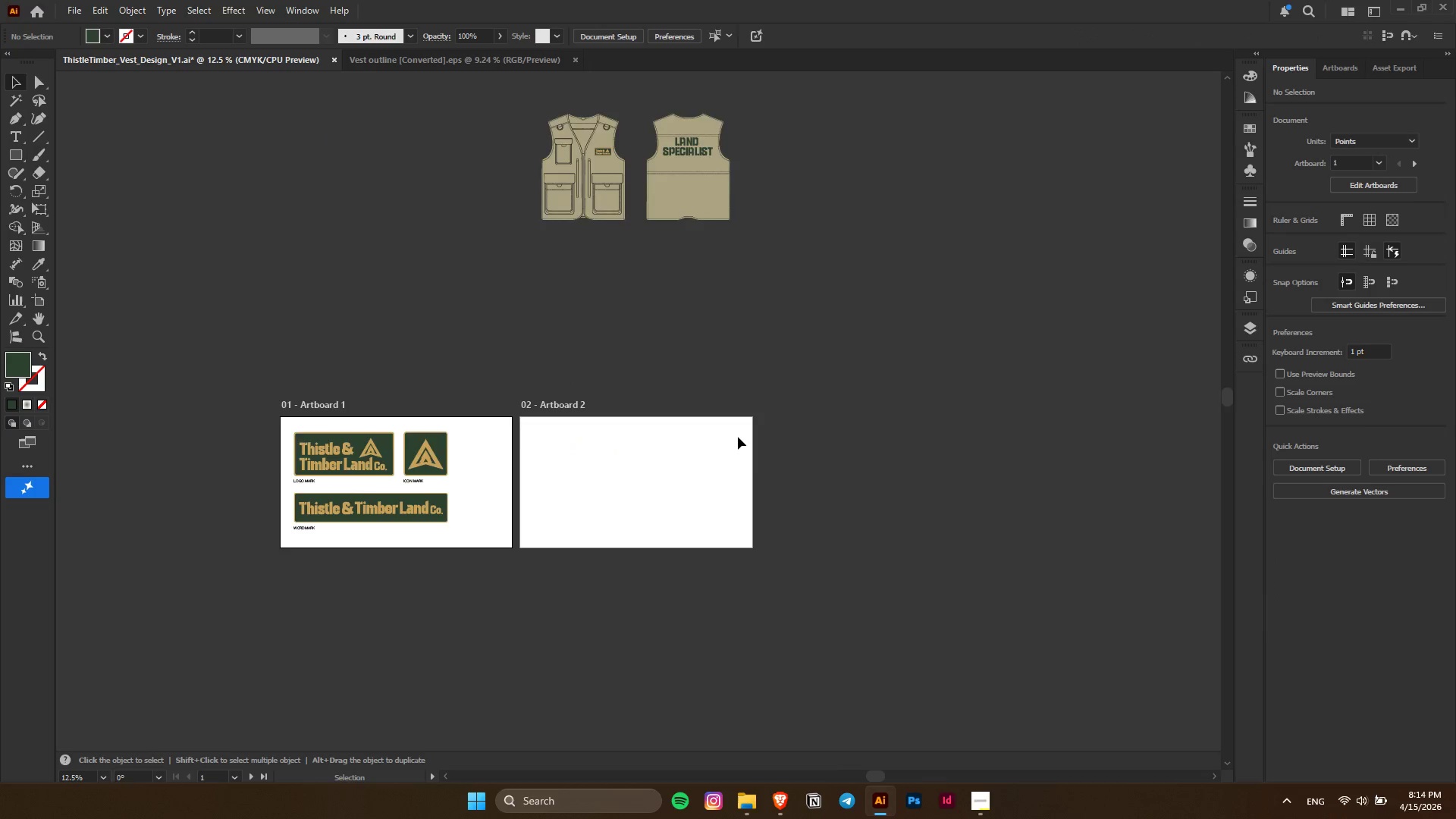 
scroll: coordinate [736, 431], scroll_direction: up, amount: 4.0
 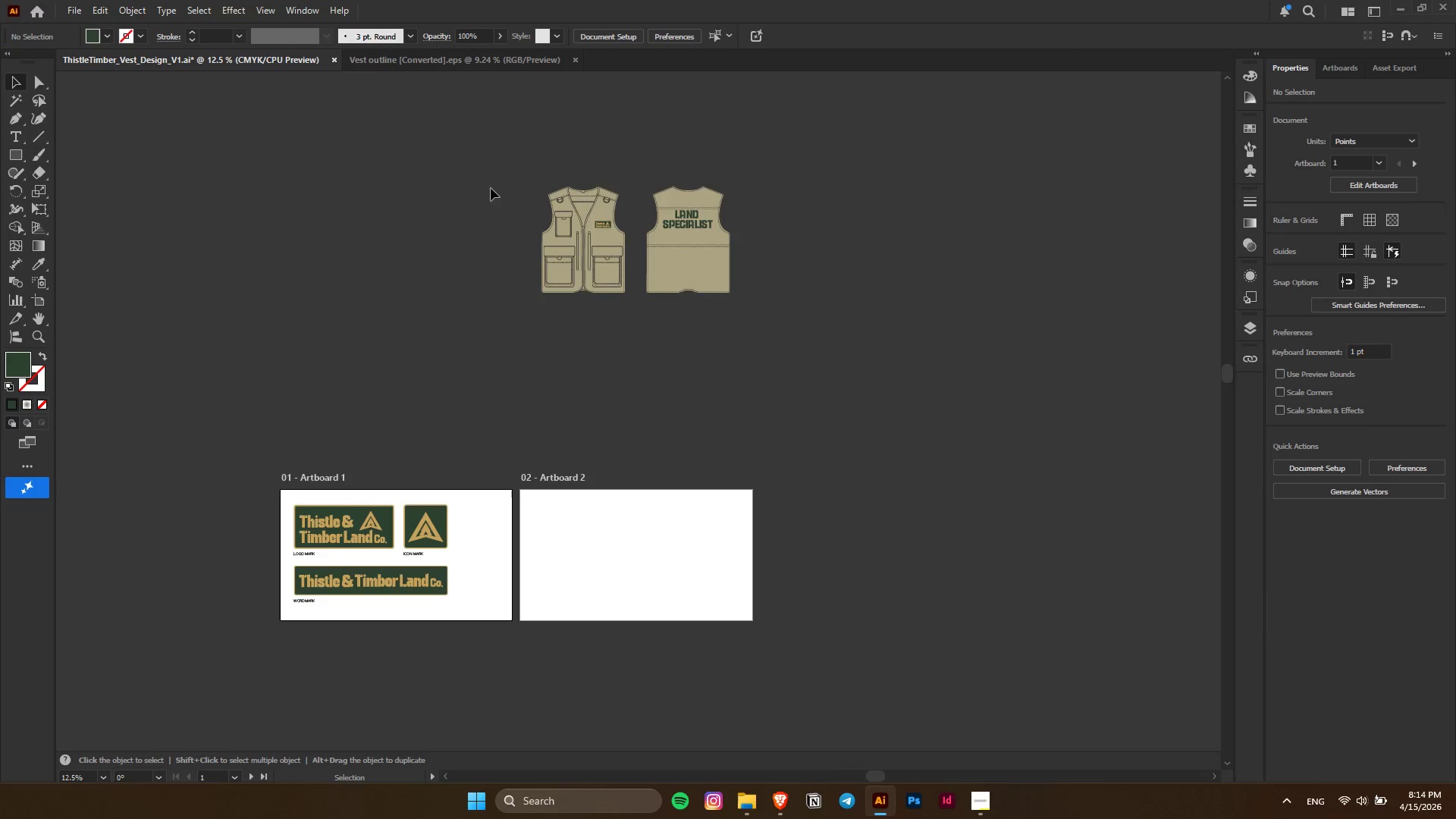 
left_click_drag(start_coordinate=[507, 157], to_coordinate=[880, 384])
 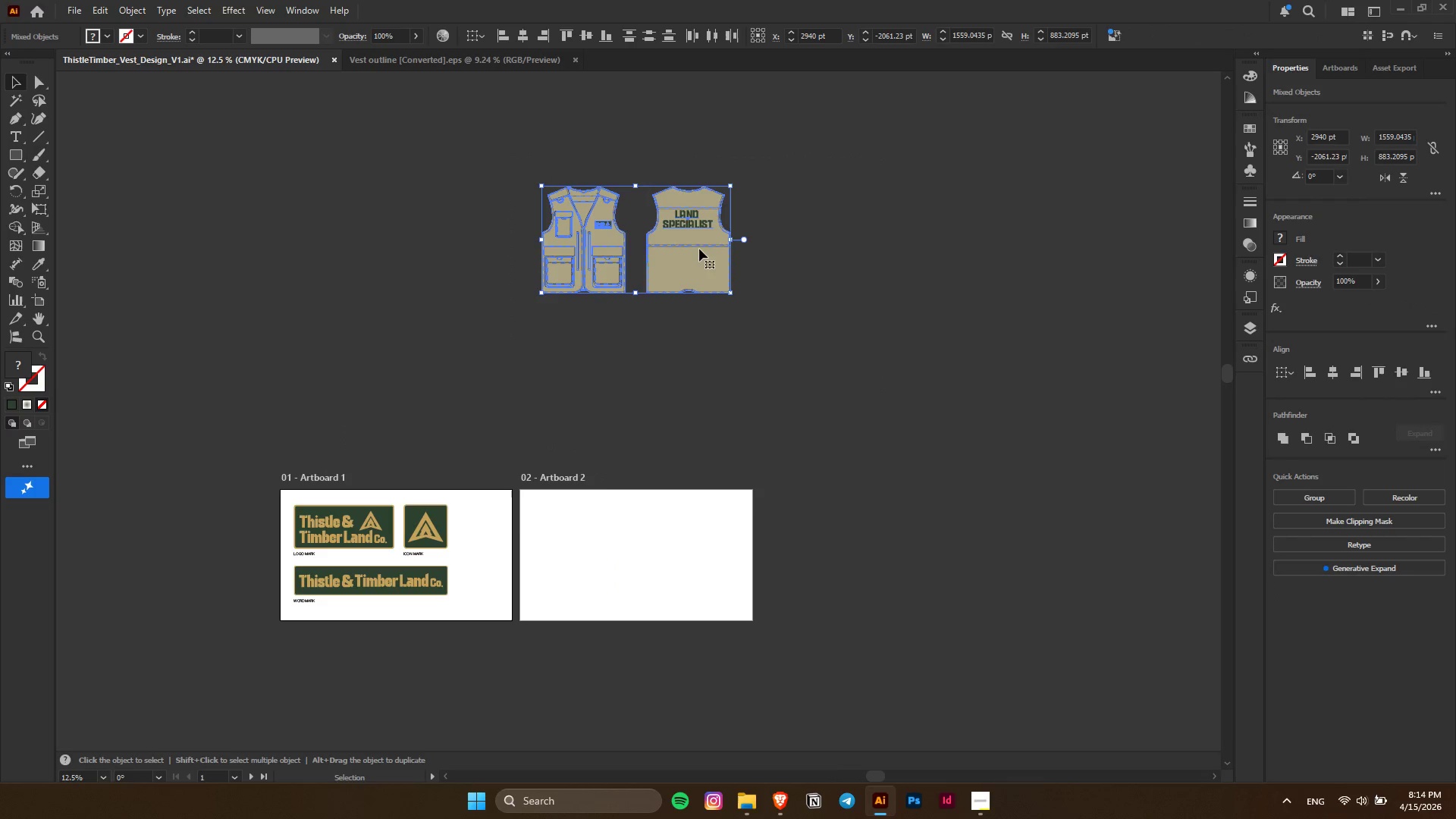 
left_click_drag(start_coordinate=[699, 249], to_coordinate=[701, 562])
 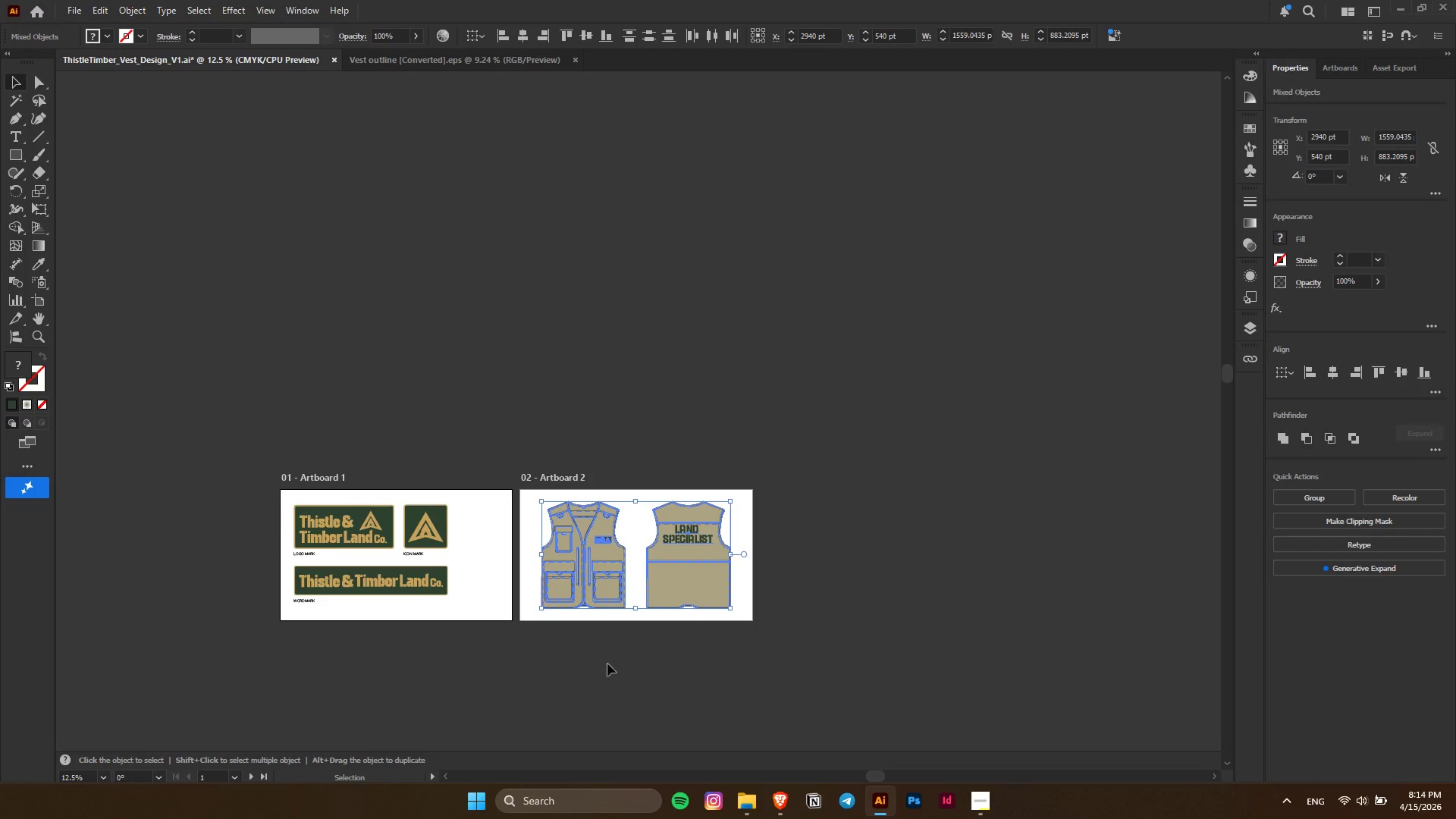 
hold_key(key=AltLeft, duration=0.36)
scroll: coordinate [510, 604], scroll_direction: up, amount: 2.0
 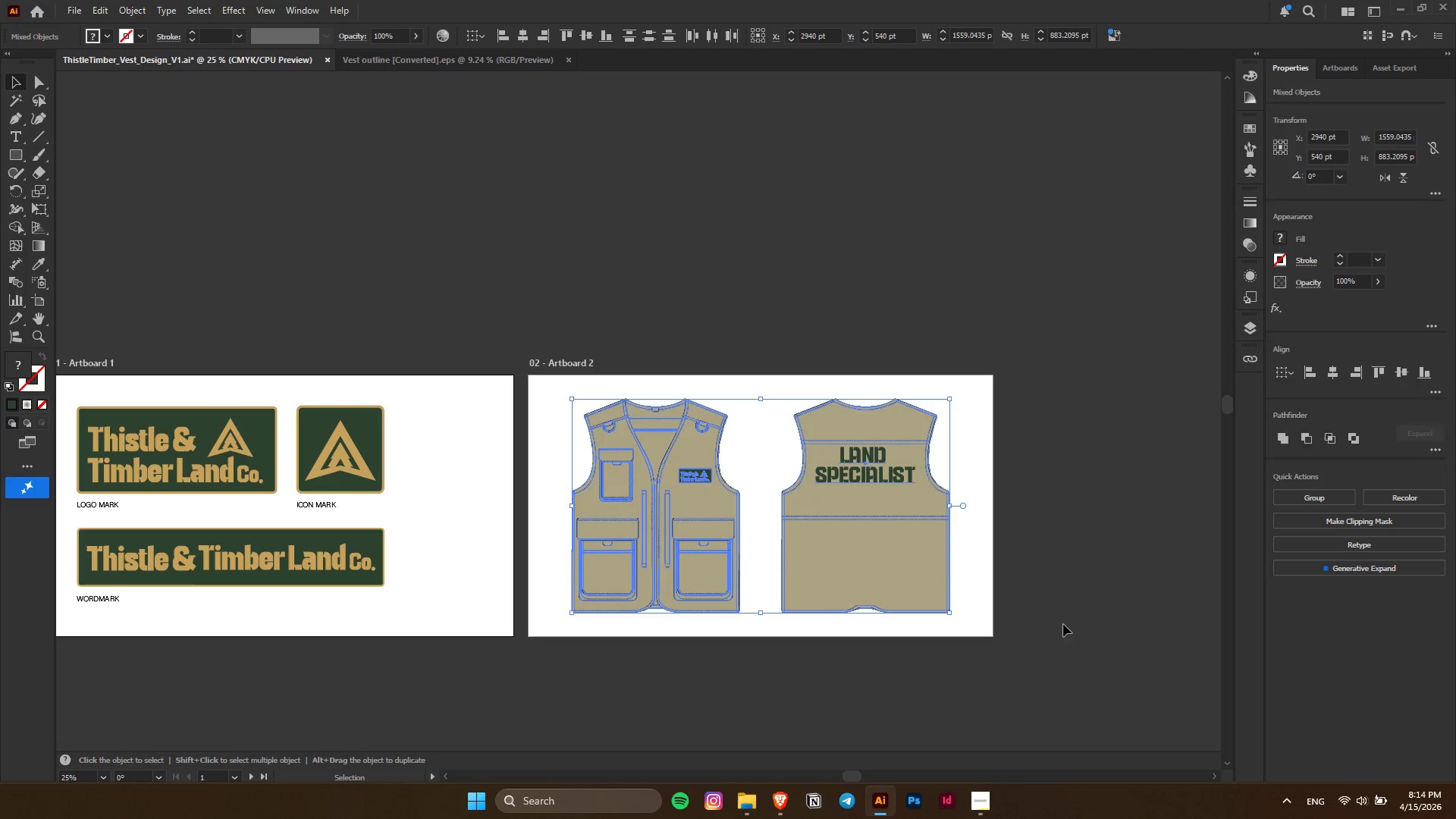 
left_click([1075, 616])
 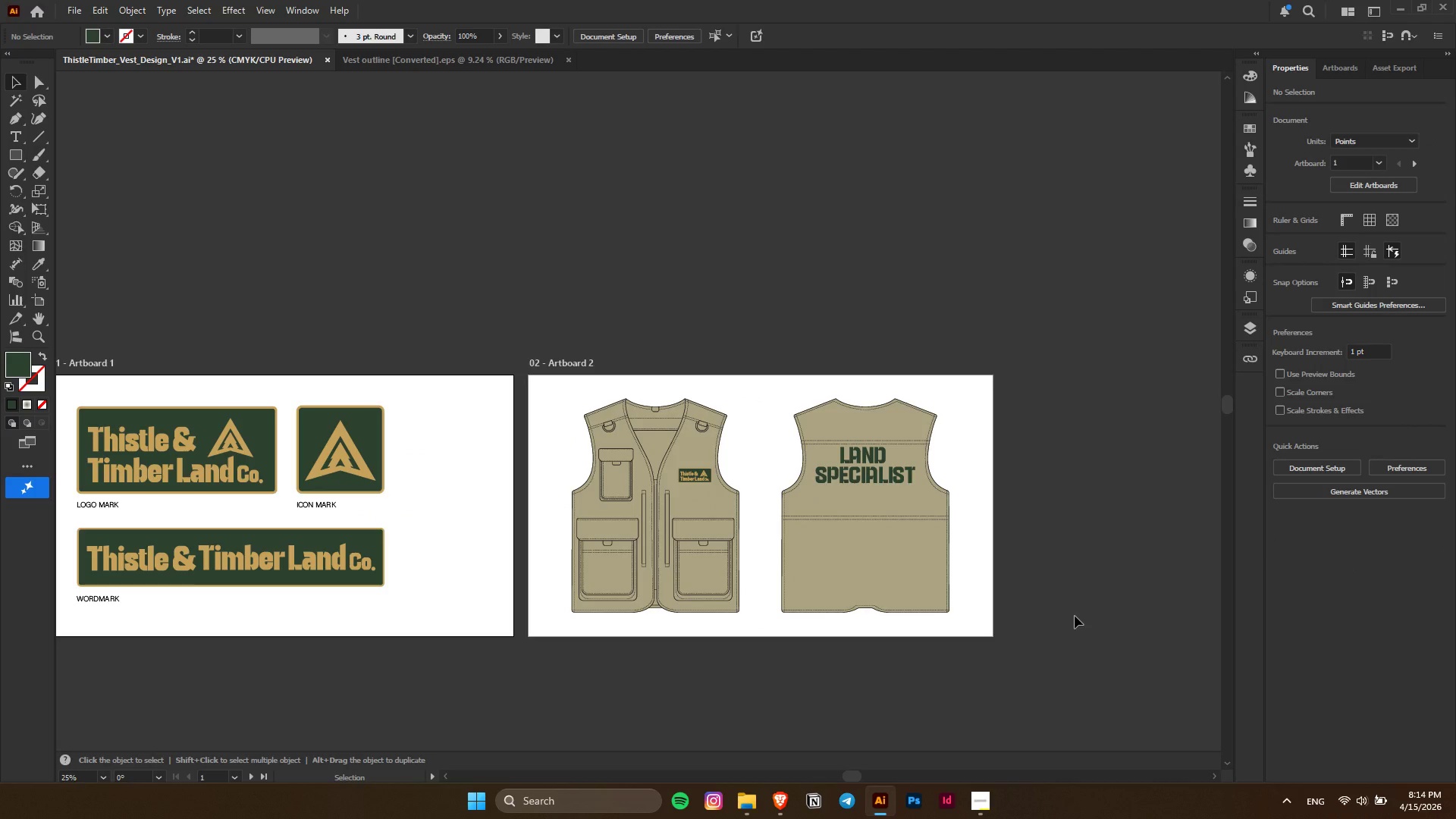 
hold_key(key=ControlLeft, duration=1.14)
scroll: coordinate [385, 553], scroll_direction: up, amount: 10.0
 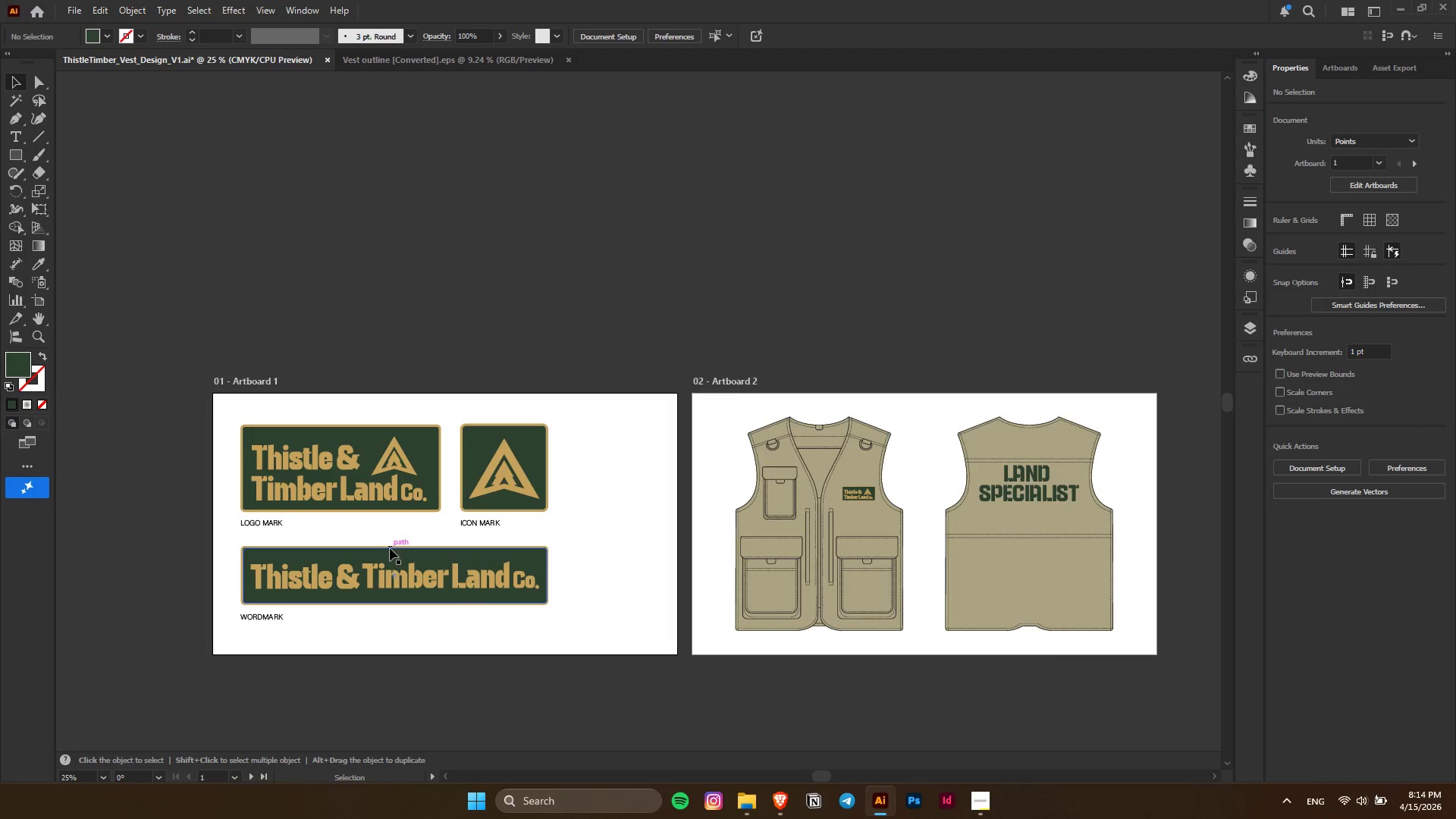 
hold_key(key=ControlLeft, duration=0.34)
scroll: coordinate [390, 548], scroll_direction: up, amount: 4.0
 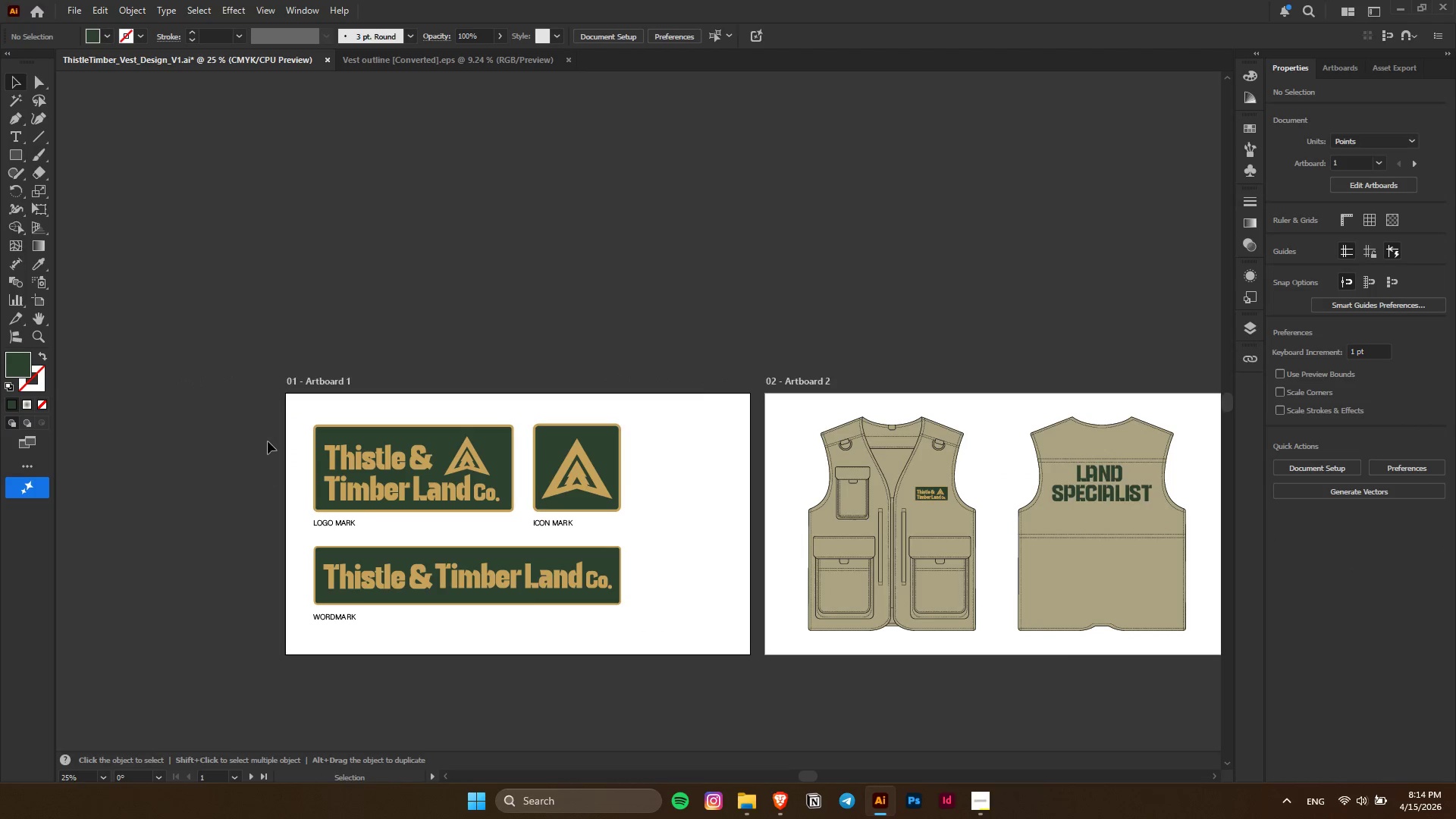 
left_click_drag(start_coordinate=[284, 416], to_coordinate=[646, 673])
 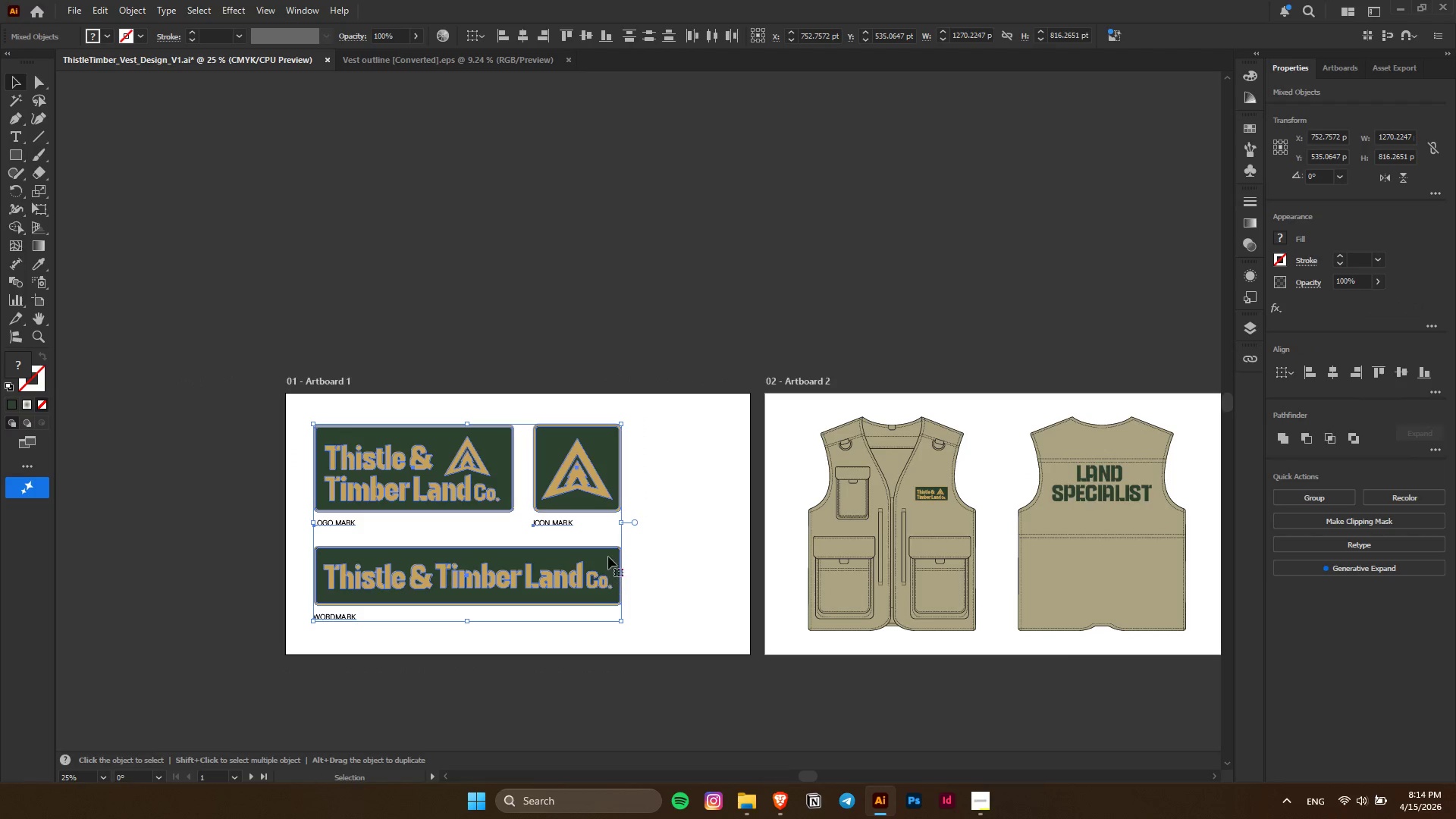 
hold_key(key=ShiftLeft, duration=1.5)
left_click_drag(start_coordinate=[623, 525], to_coordinate=[714, 536])
 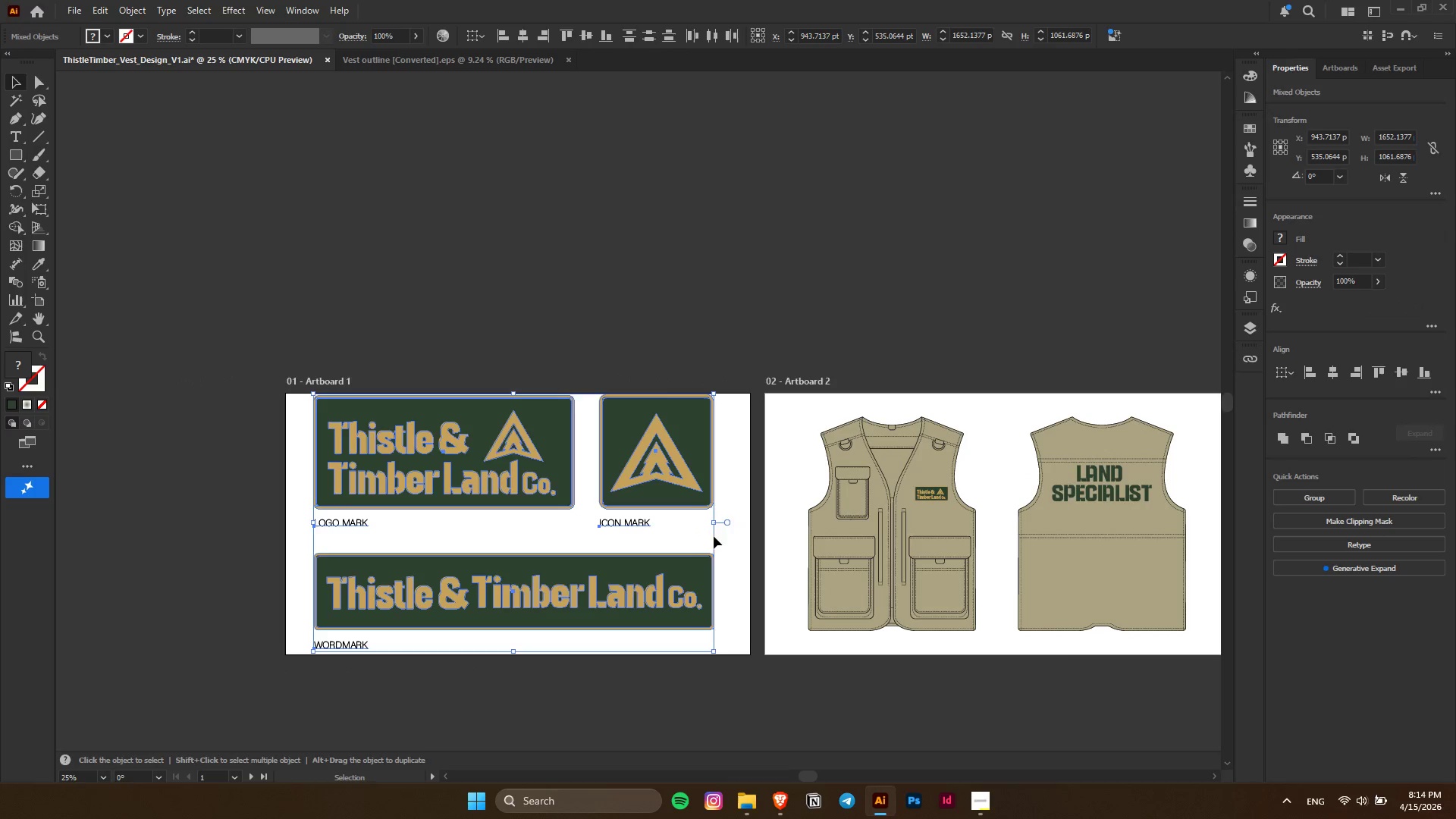 
hold_key(key=ShiftLeft, duration=0.64)
 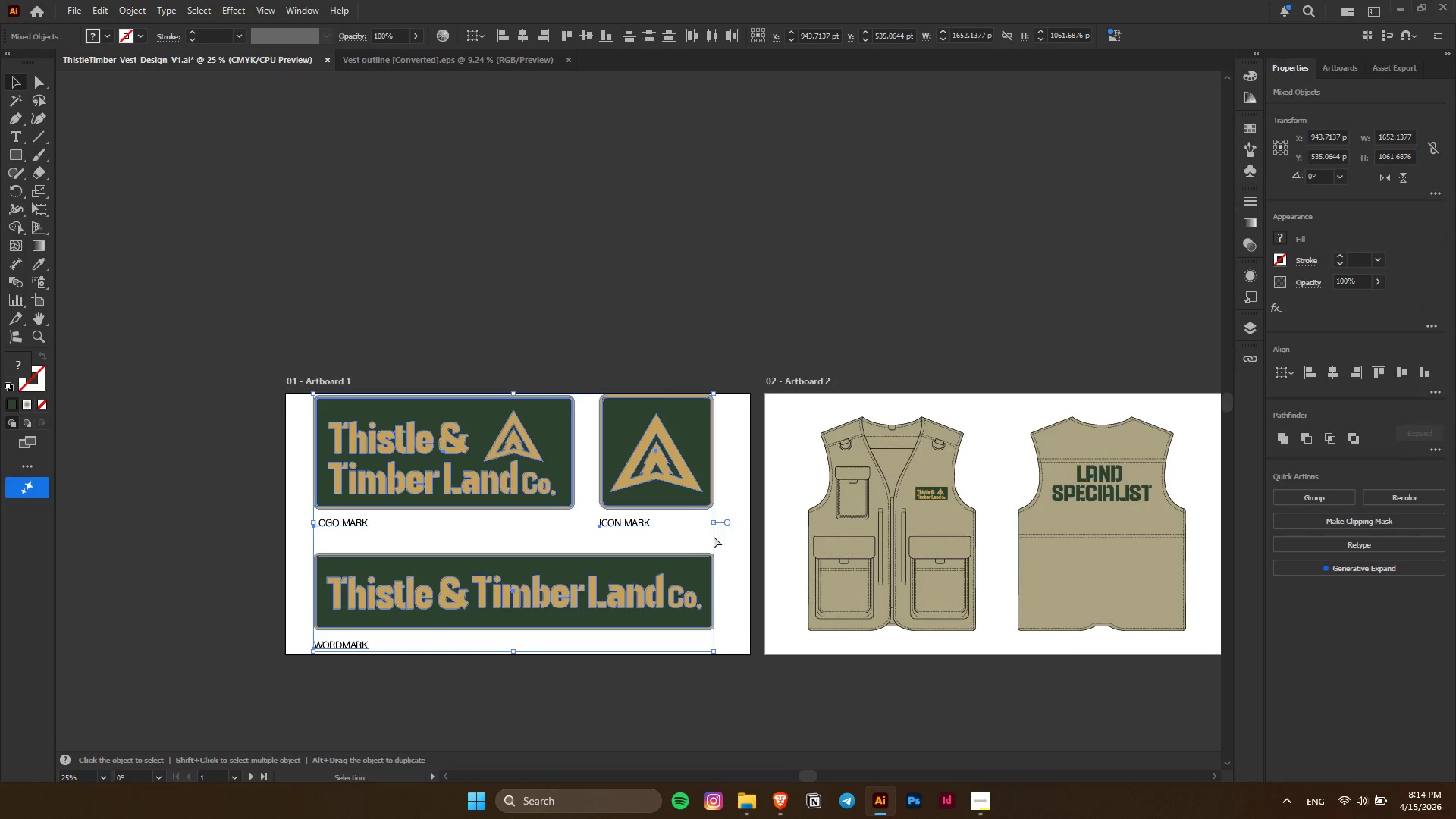 
key(Control+ControlLeft)
 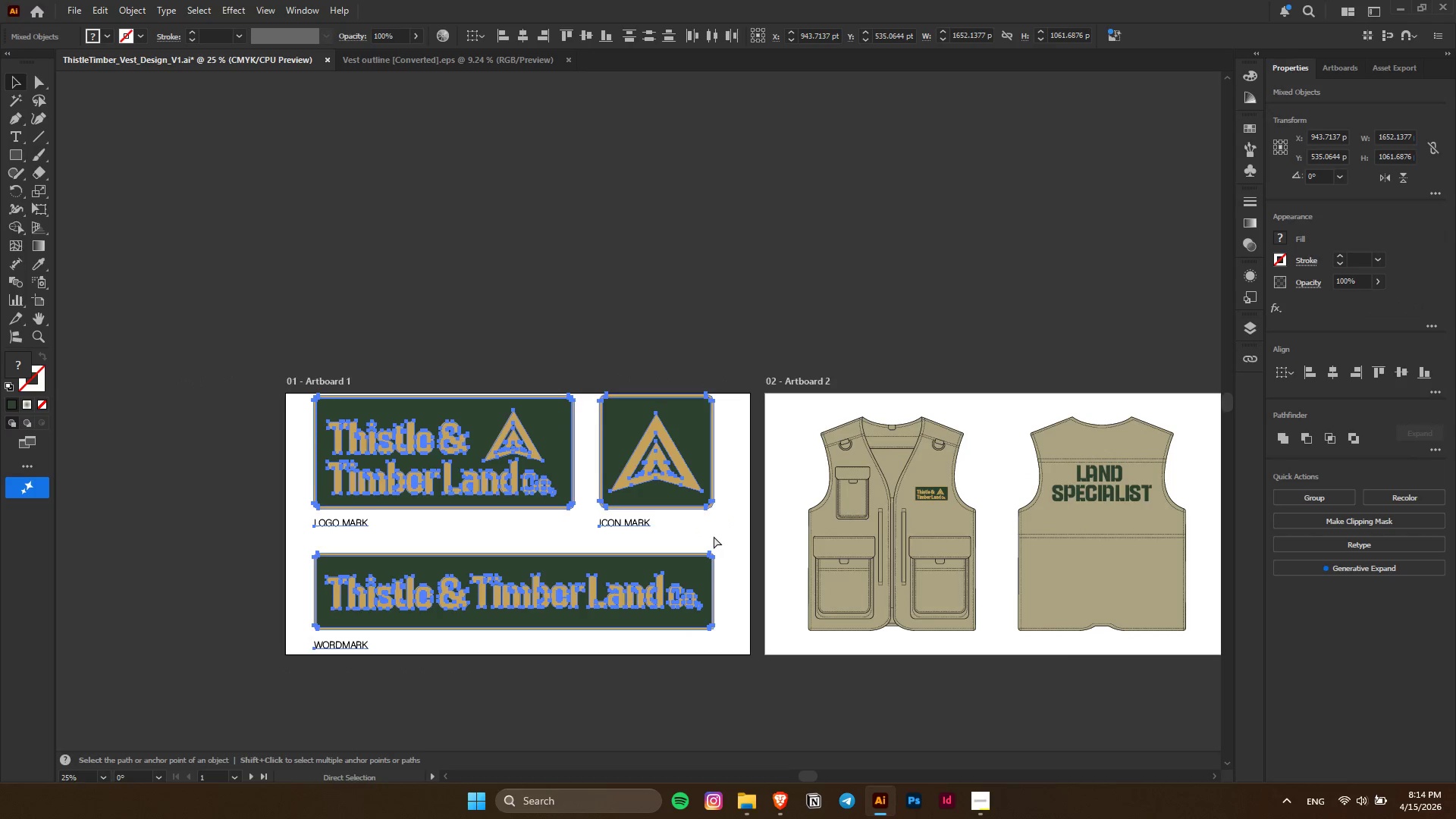 
key(Control+Z)
 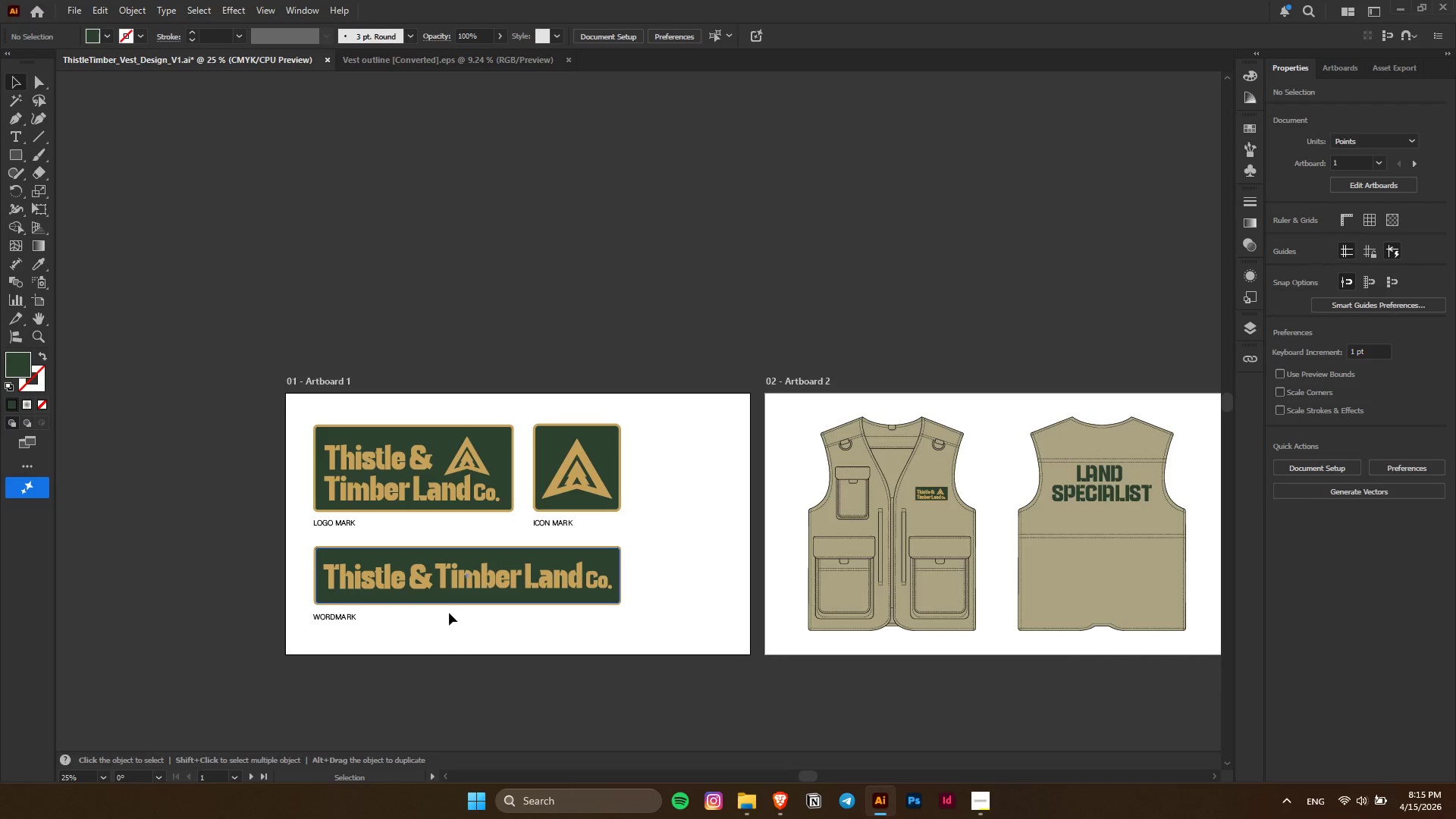 
hold_key(key=AltLeft, duration=0.47)
 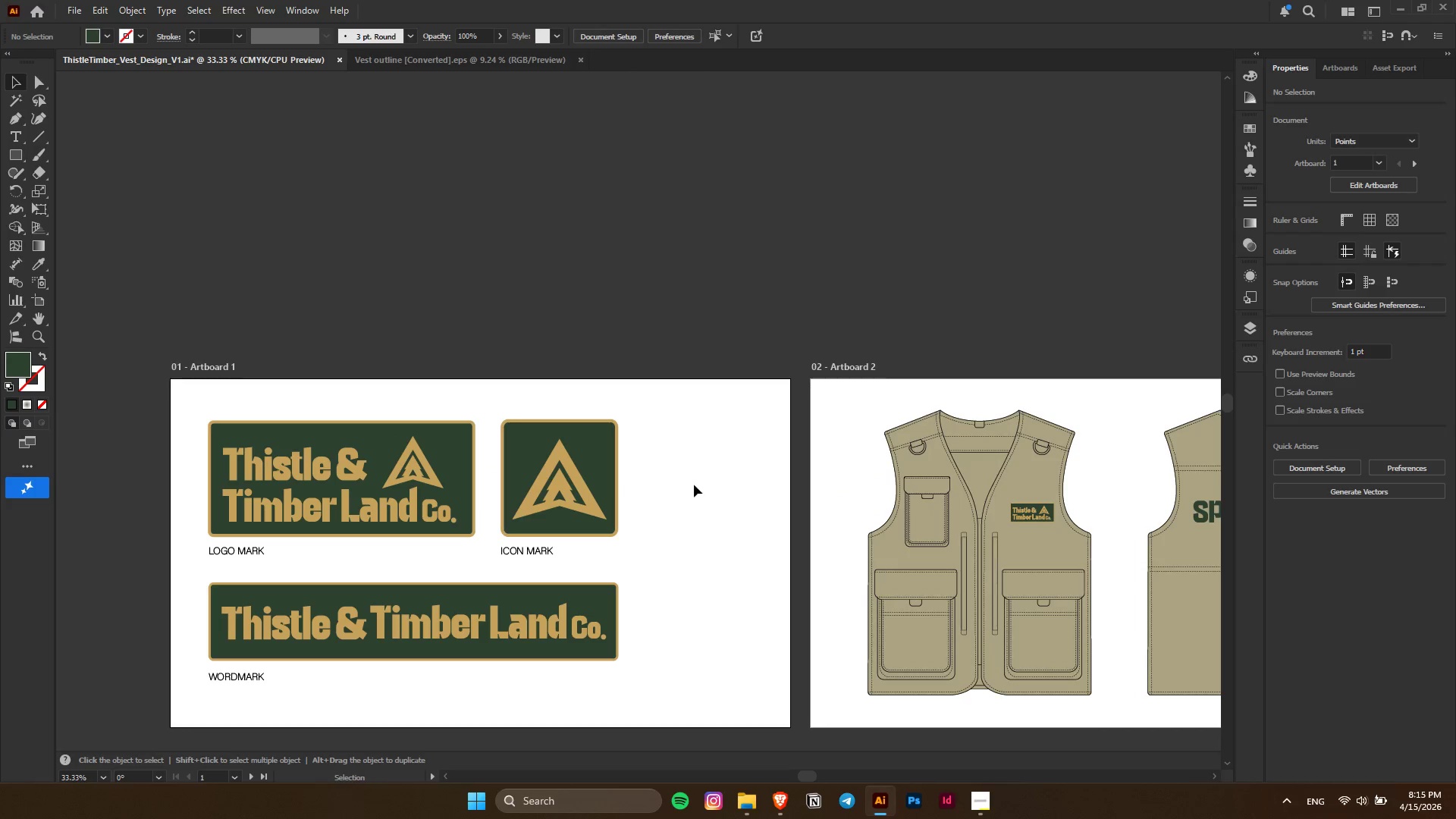 
key(Control+ControlLeft)
 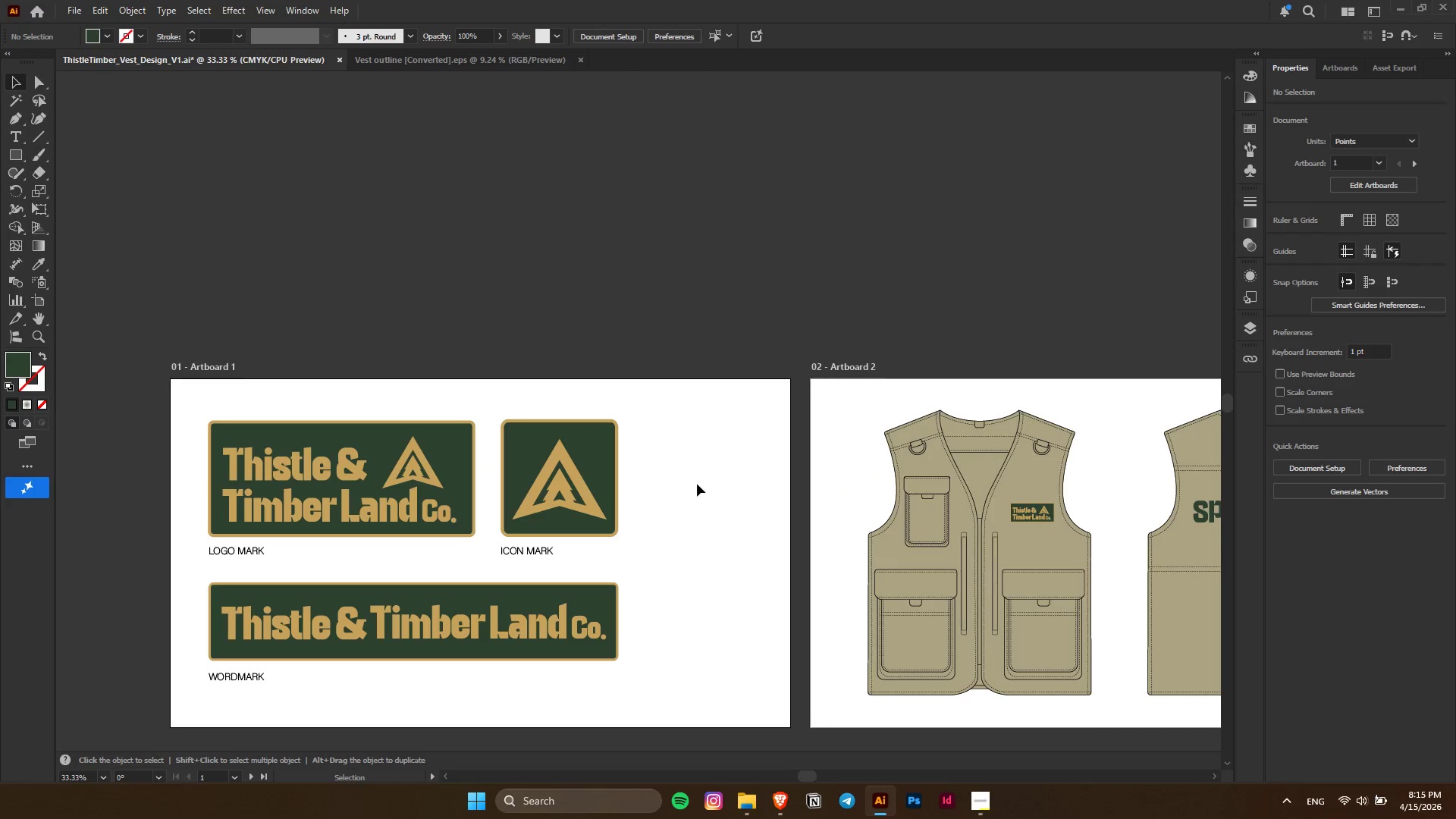 
scroll: coordinate [697, 484], scroll_direction: up, amount: 4.0
 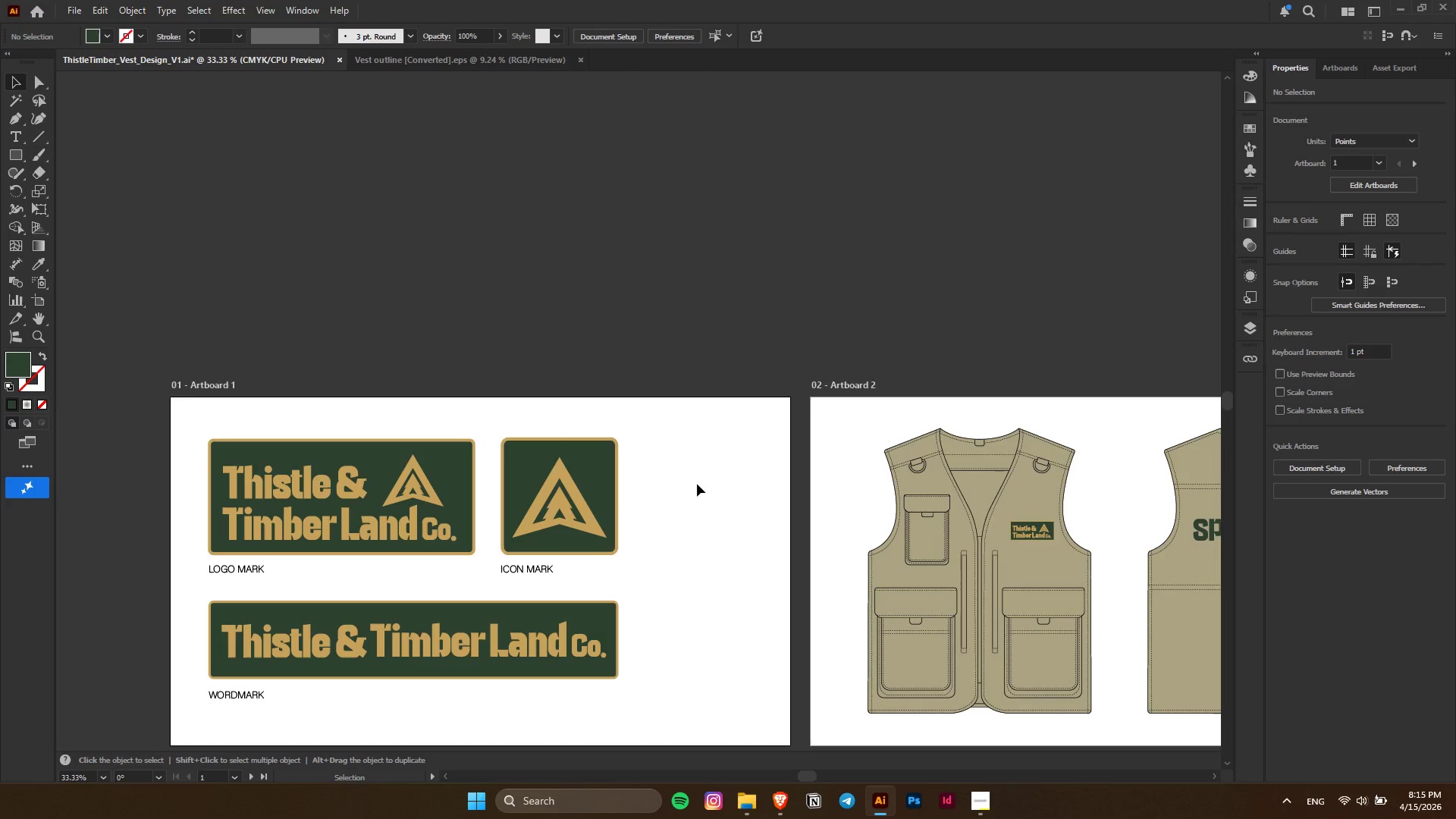 
scroll: coordinate [697, 484], scroll_direction: down, amount: 4.0
 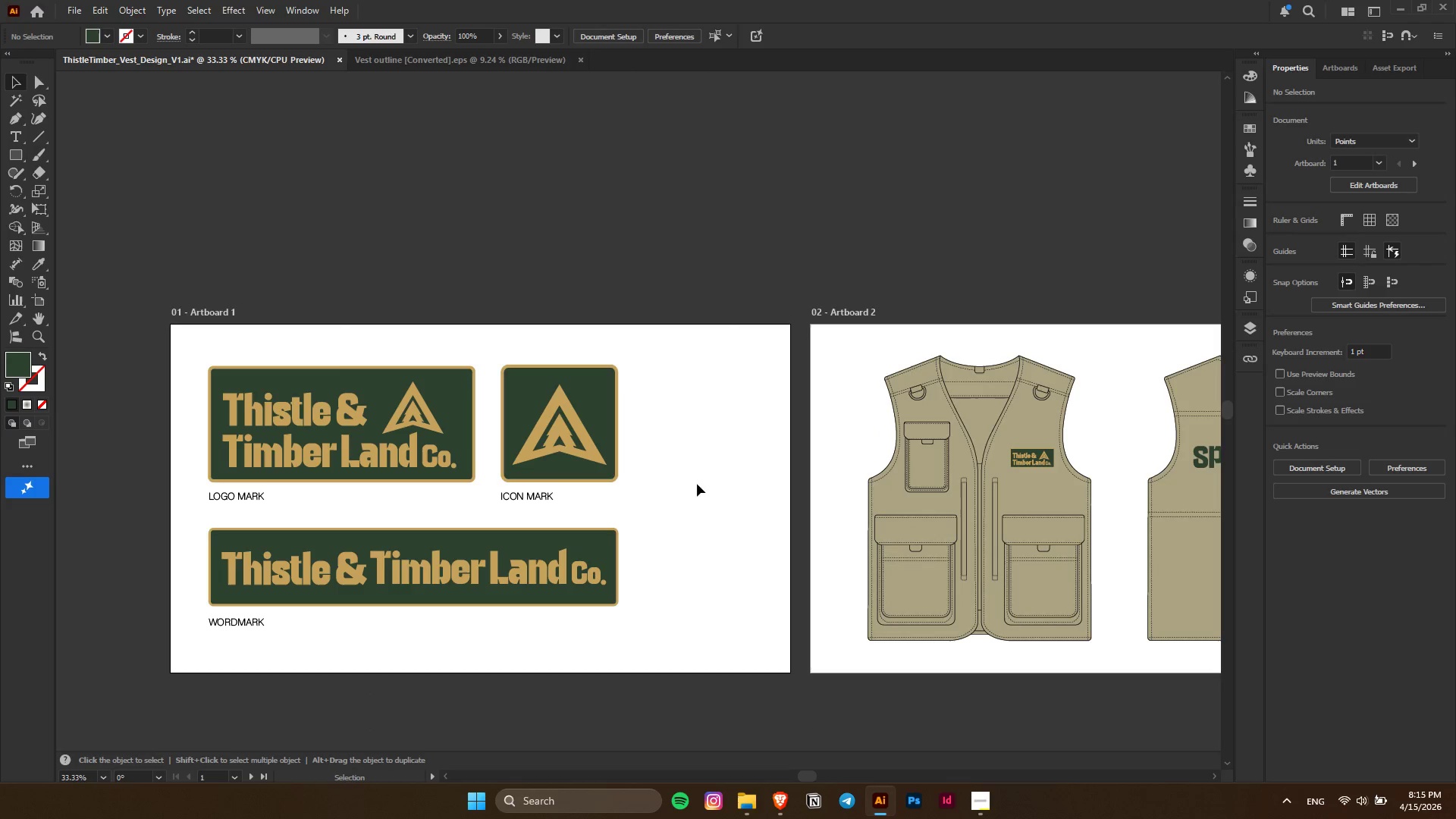 
hold_key(key=AltLeft, duration=0.47)
scroll: coordinate [688, 391], scroll_direction: up, amount: 1.0
 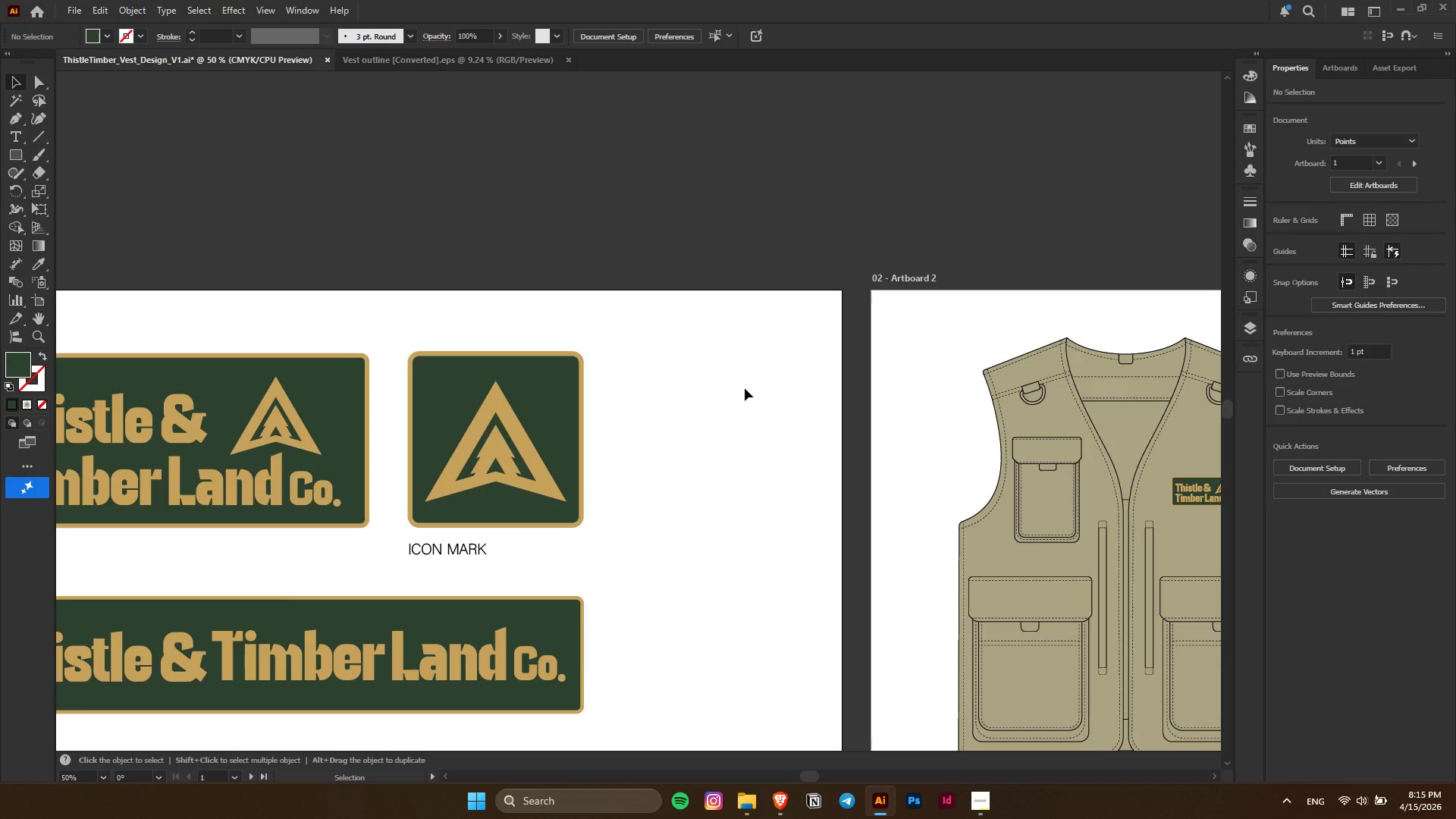 
key(Alt+AltLeft)
 